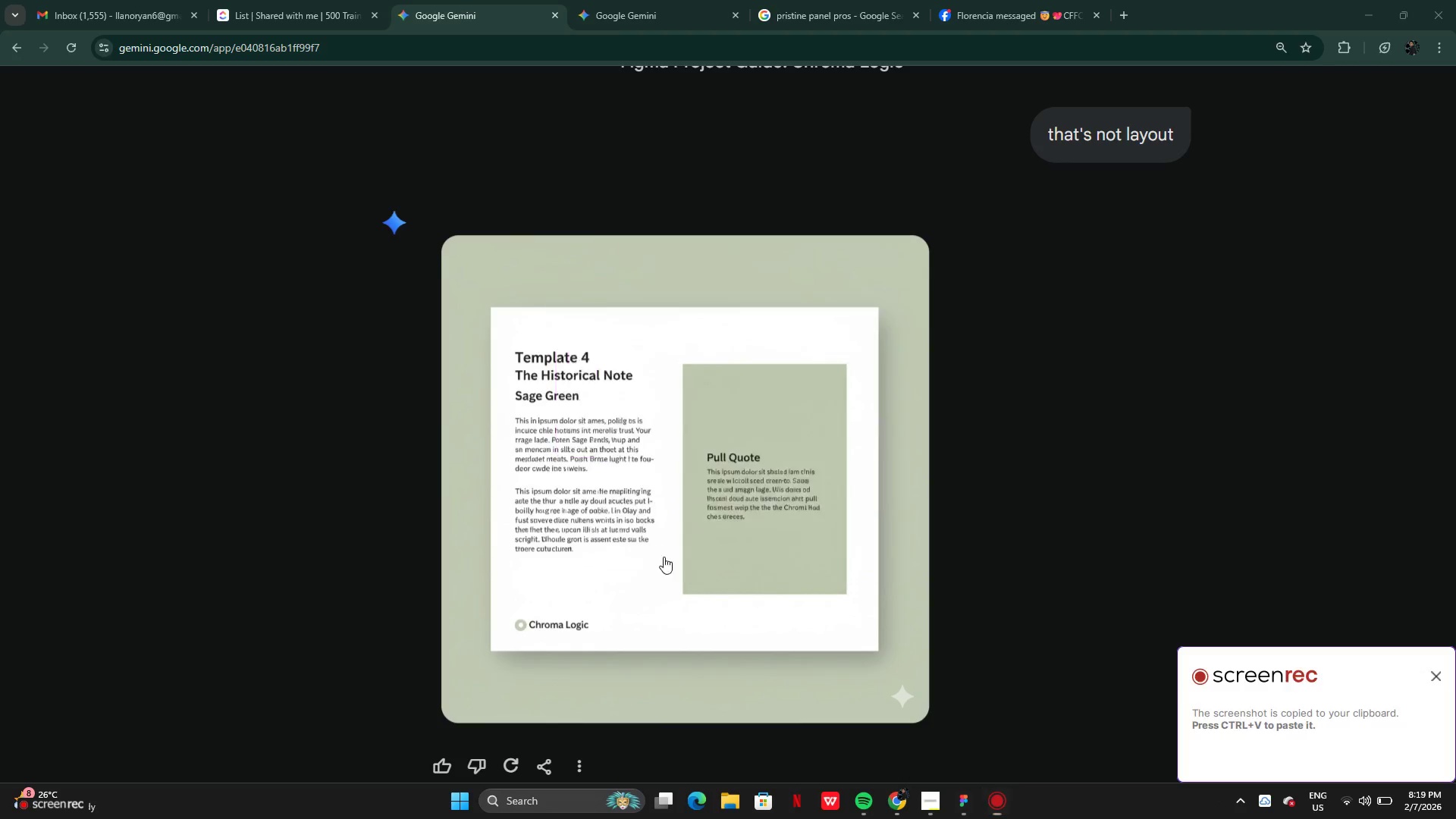 
scroll: coordinate [648, 626], scroll_direction: down, amount: 8.0
 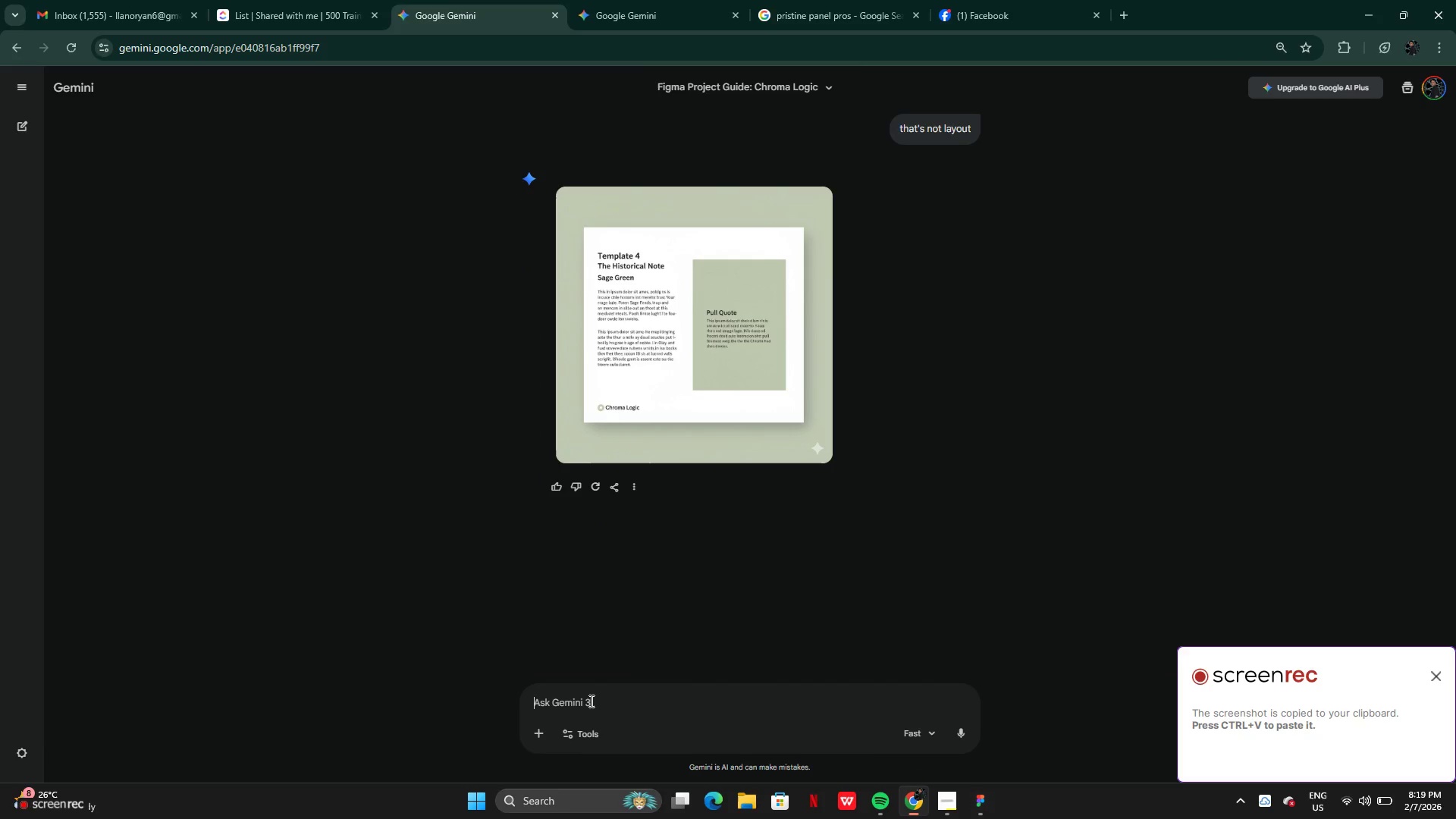 
key(Control+V)
 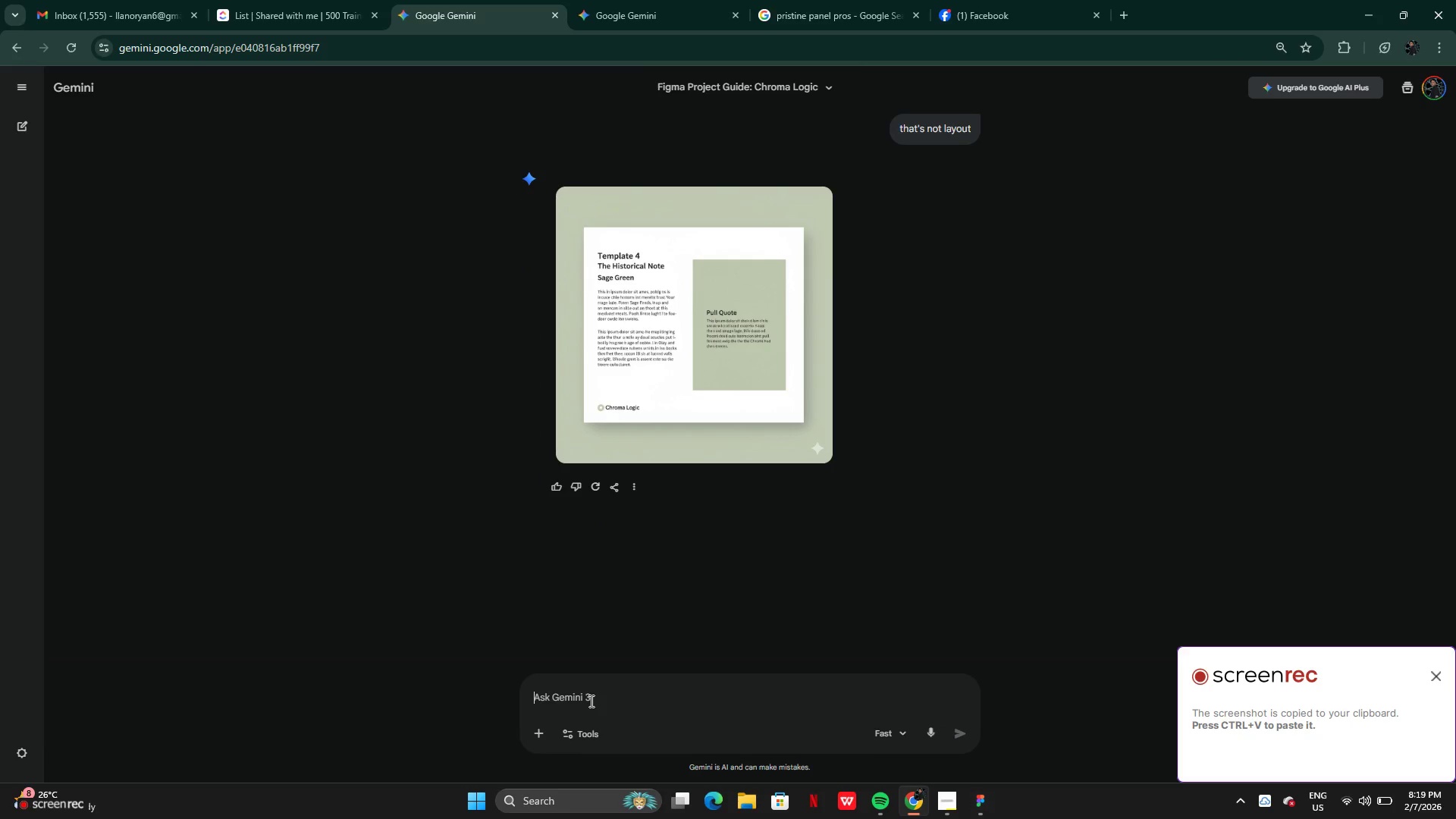 
type(GENERATE THIS LOGO IN FULL SOIXE)
key(Backspace)
key(Backspace)
key(Backspace)
type(XE)
 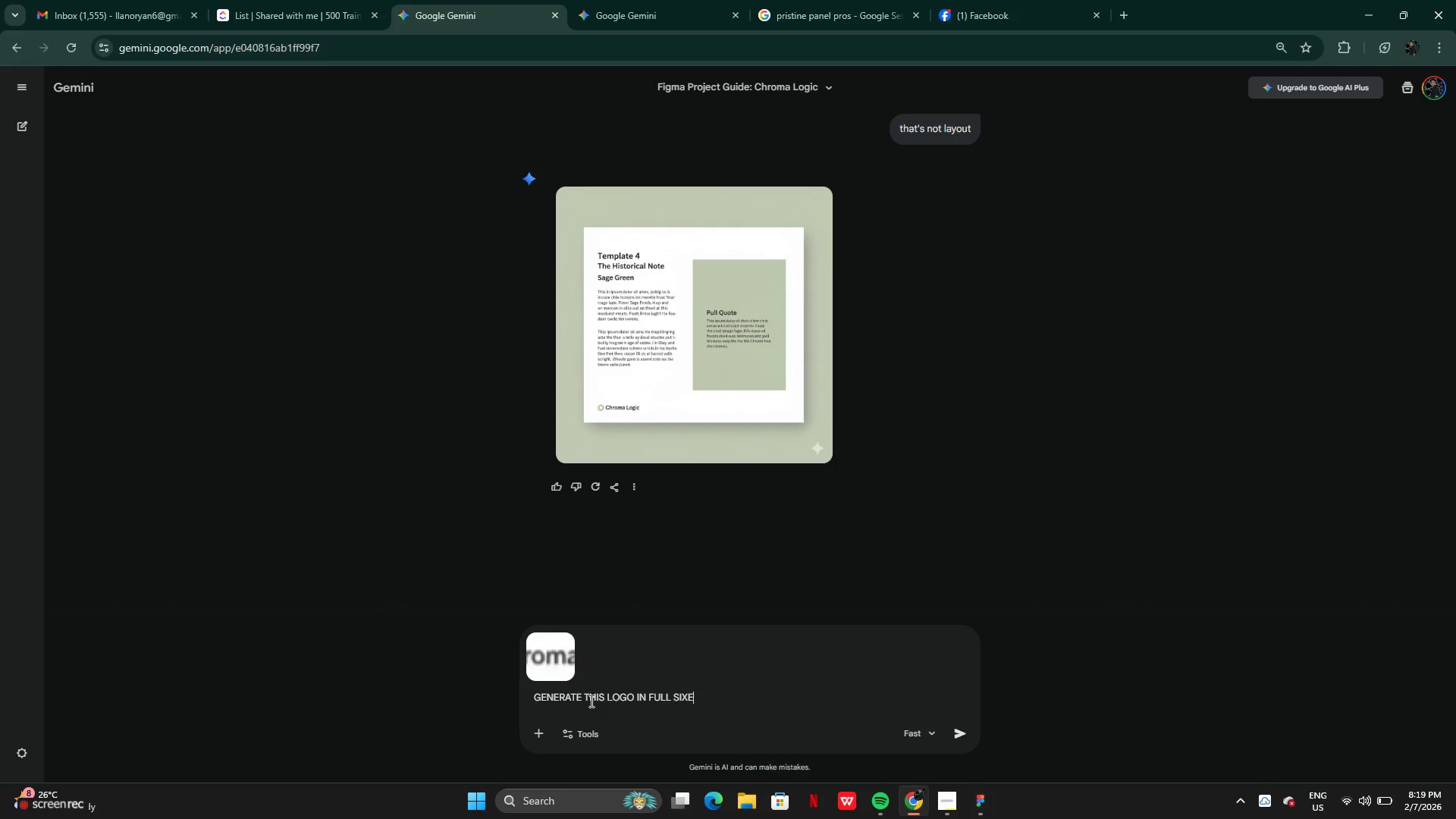 
key(Enter)
 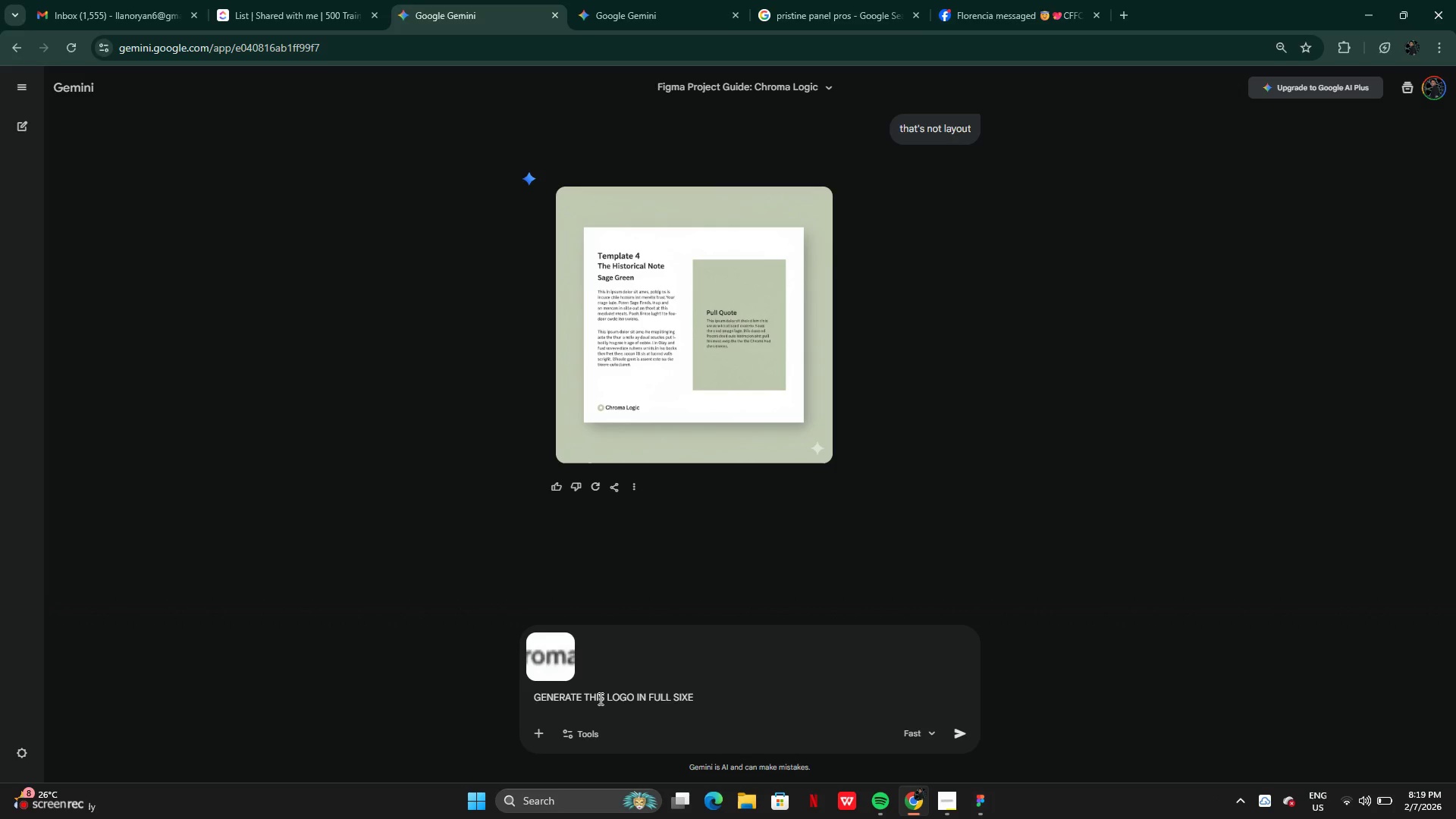 
key(CapsLock)
 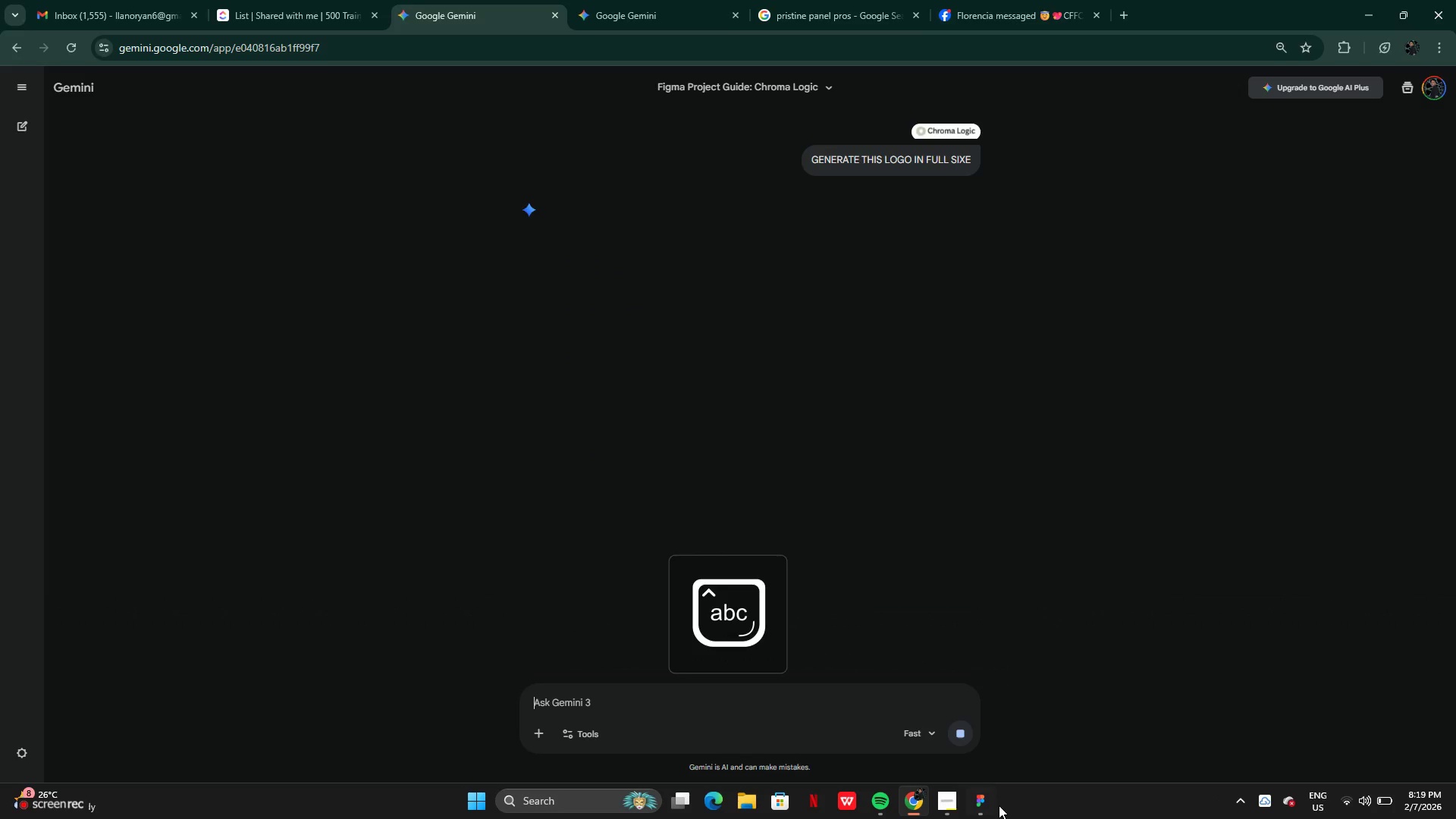 
left_click([988, 805])
 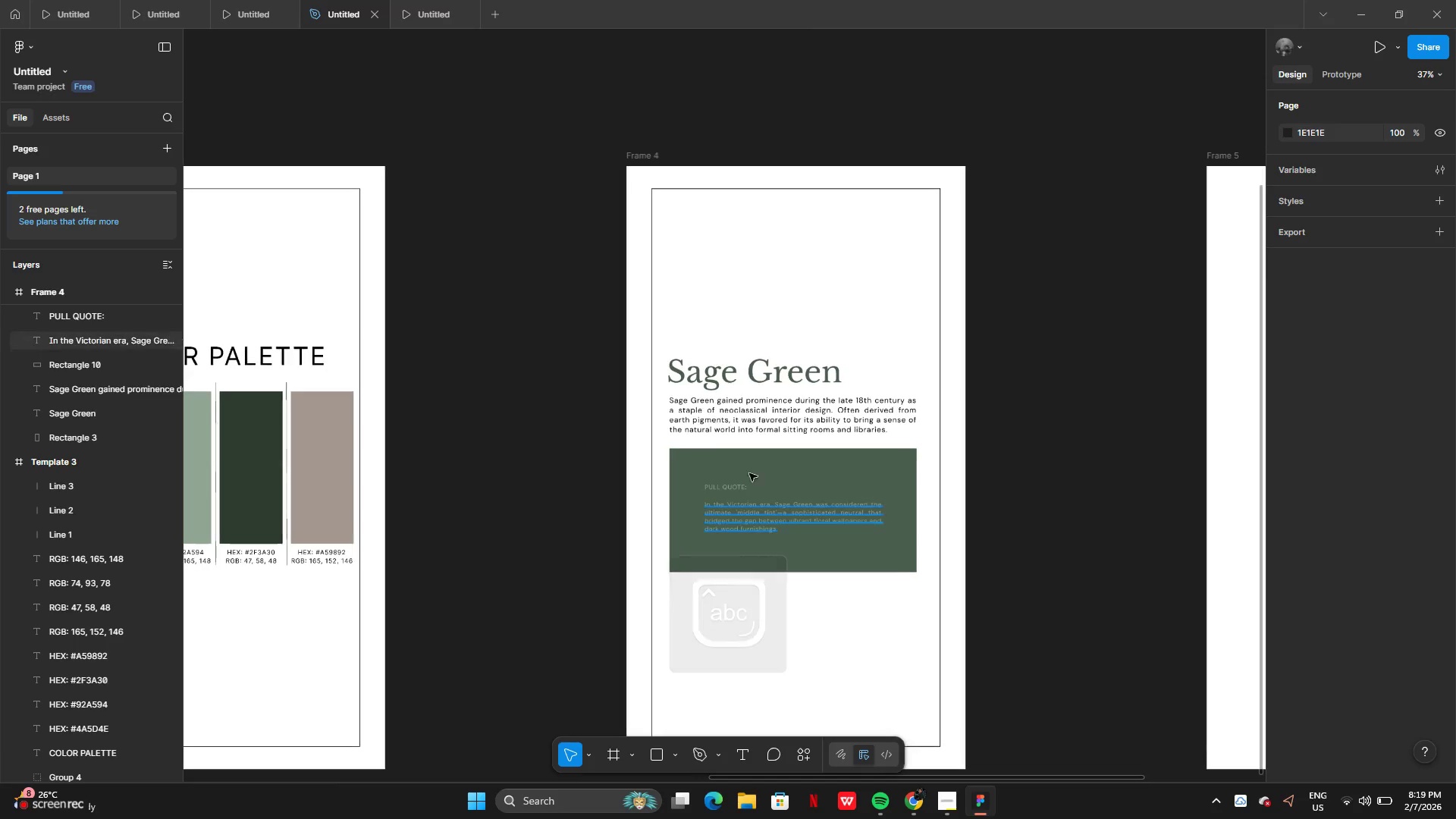 
left_click_drag(start_coordinate=[645, 354], to_coordinate=[886, 543])
 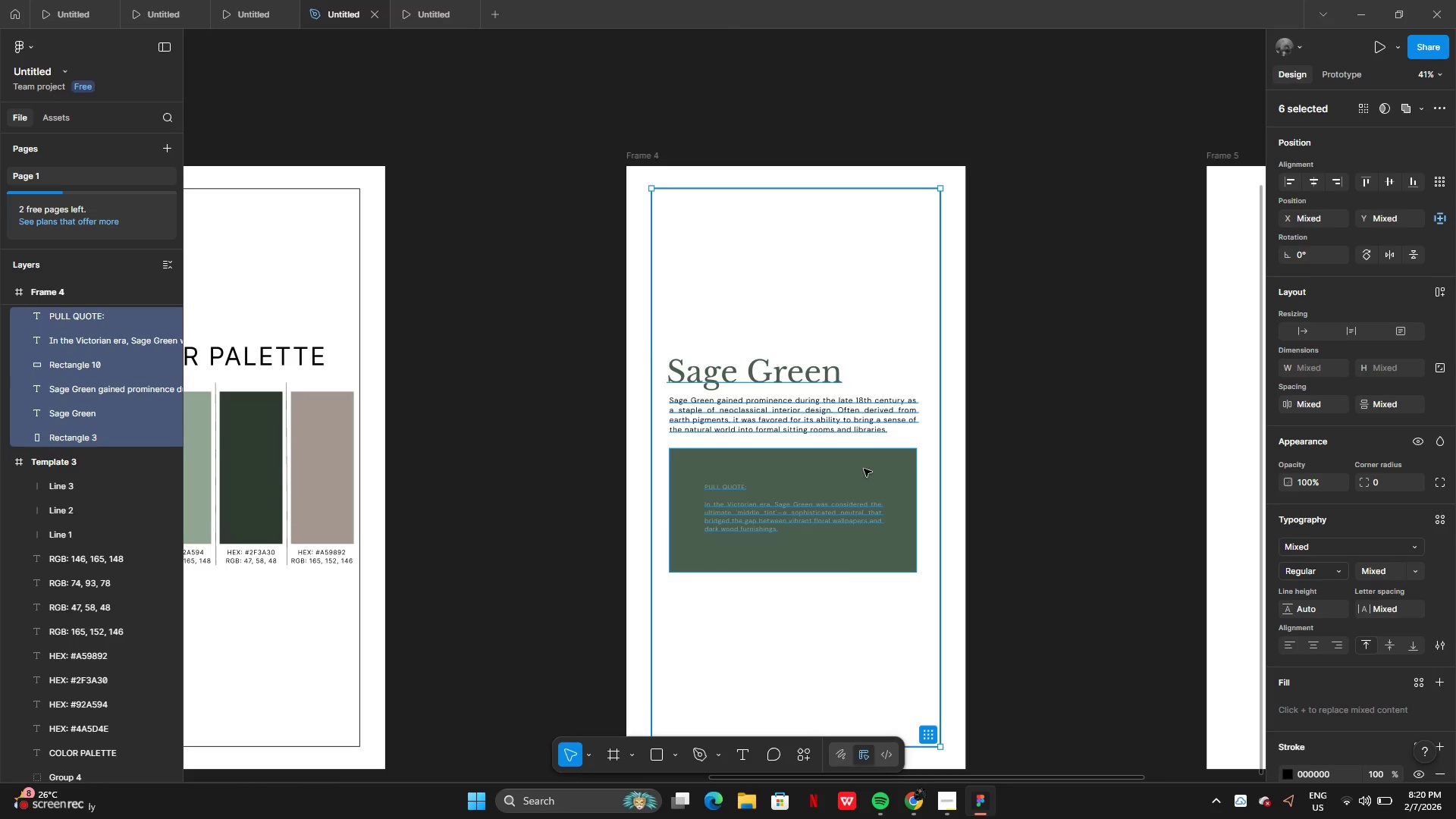 
left_click([877, 258])
 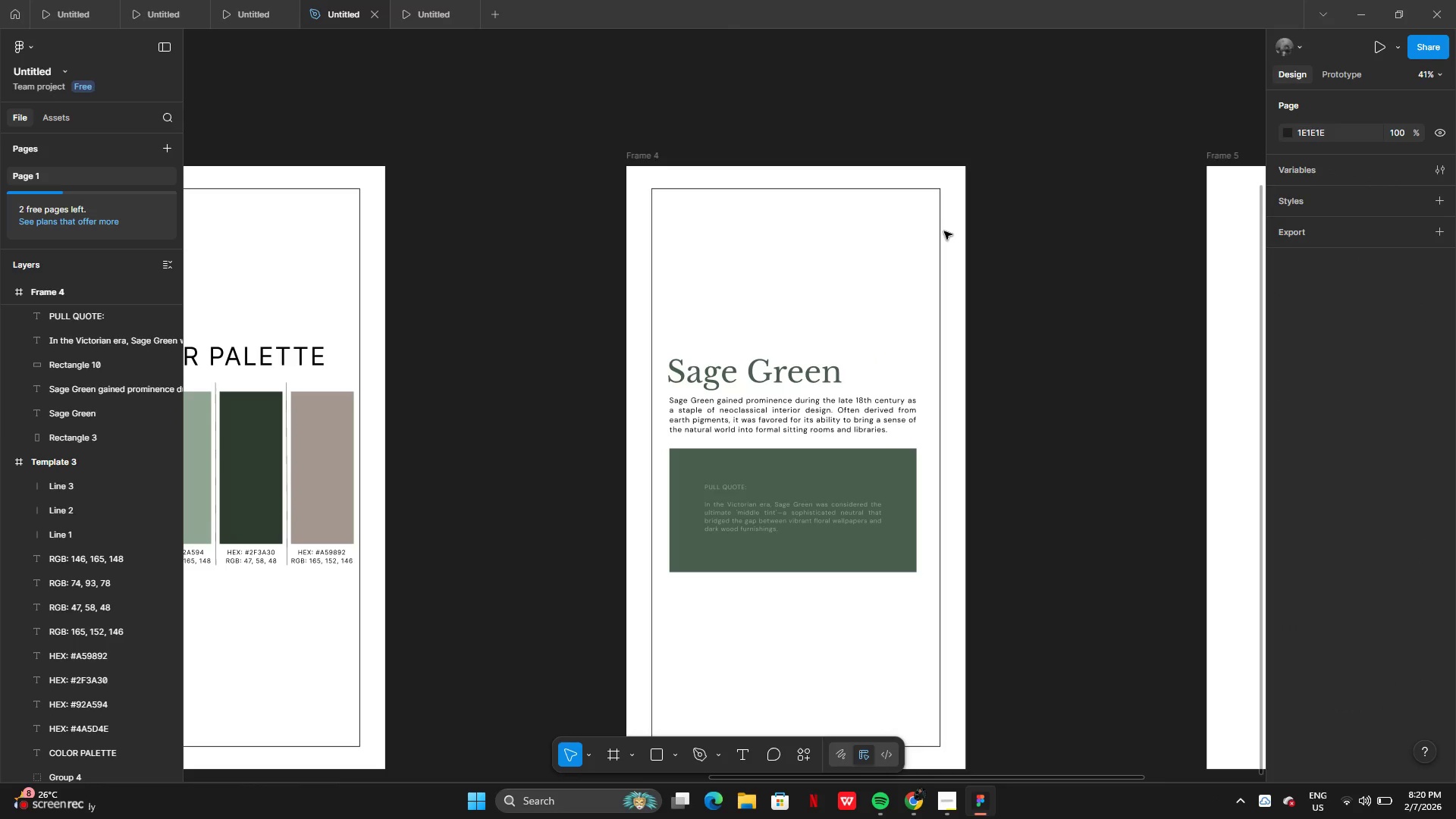 
left_click([940, 231])
 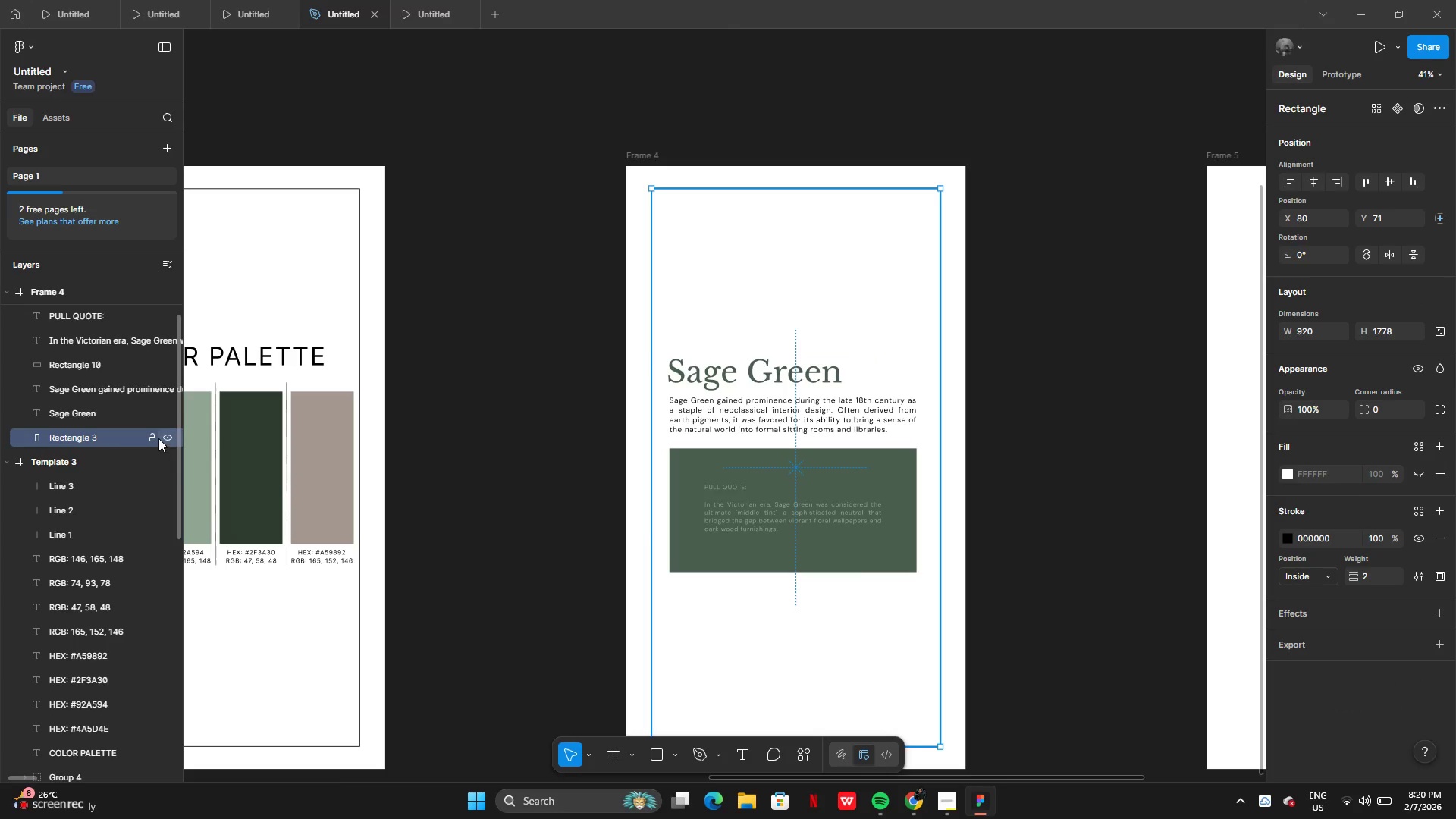 
left_click([155, 435])
 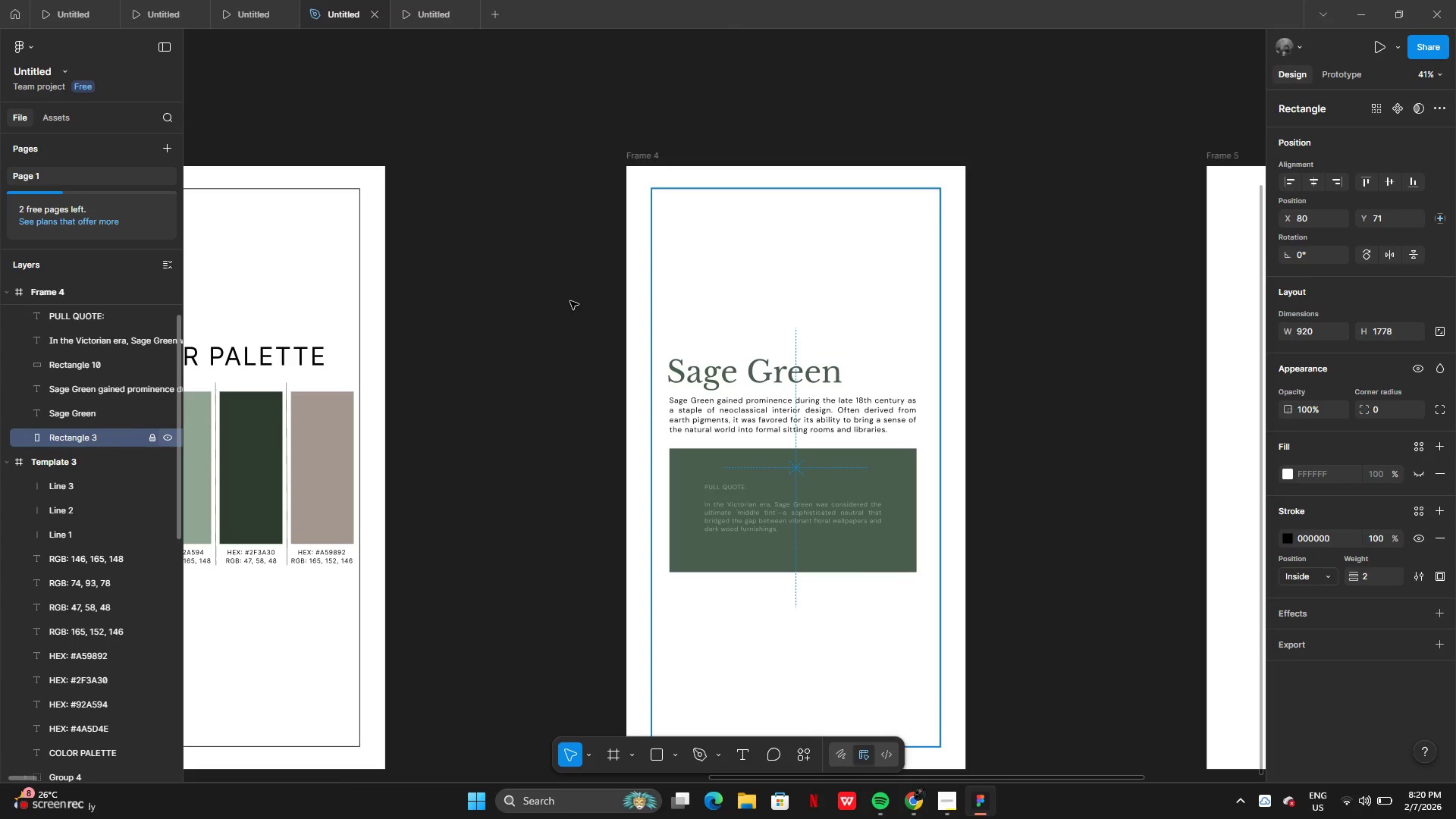 
left_click([580, 299])
 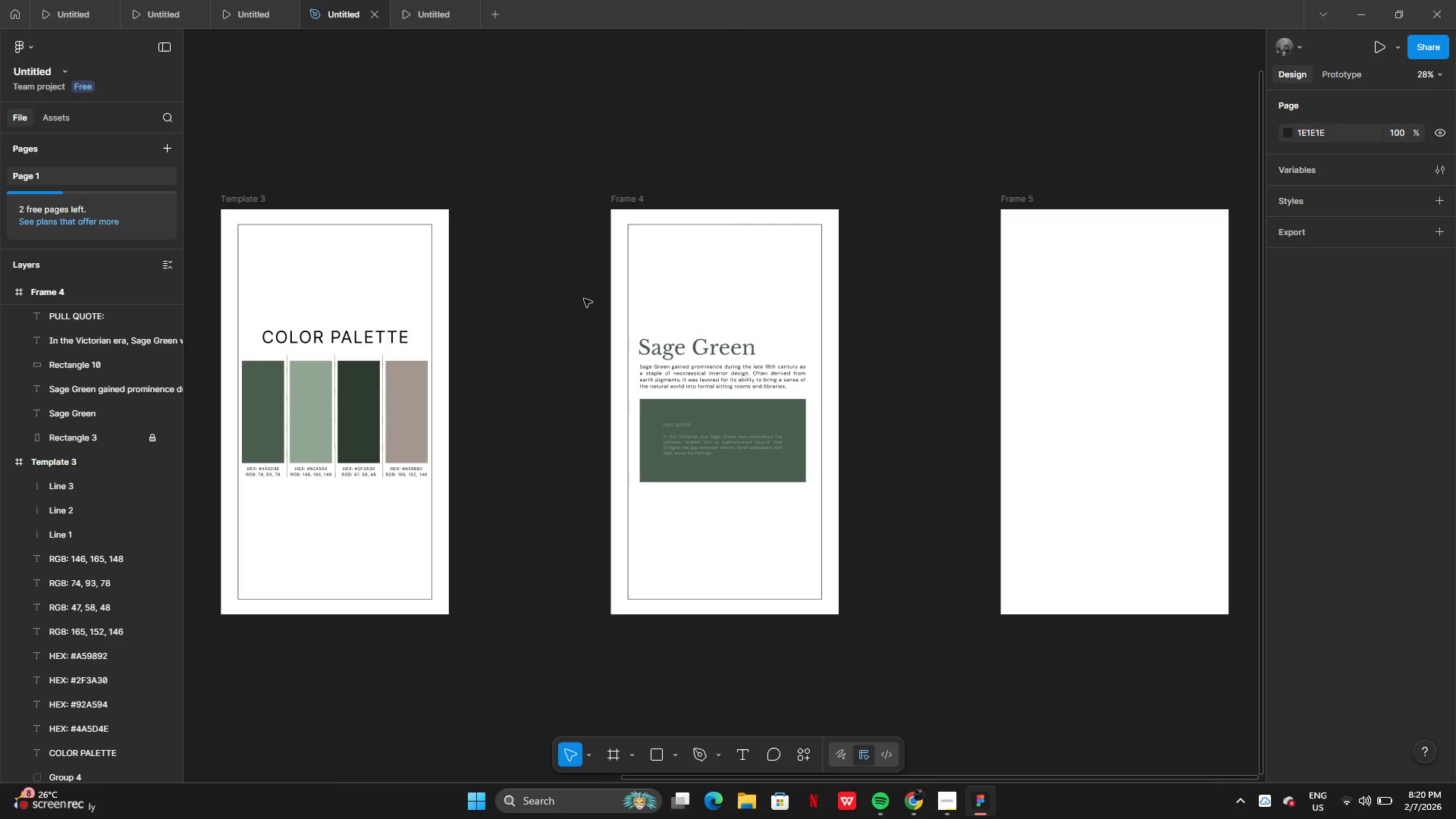 
left_click_drag(start_coordinate=[597, 316], to_coordinate=[809, 491])
 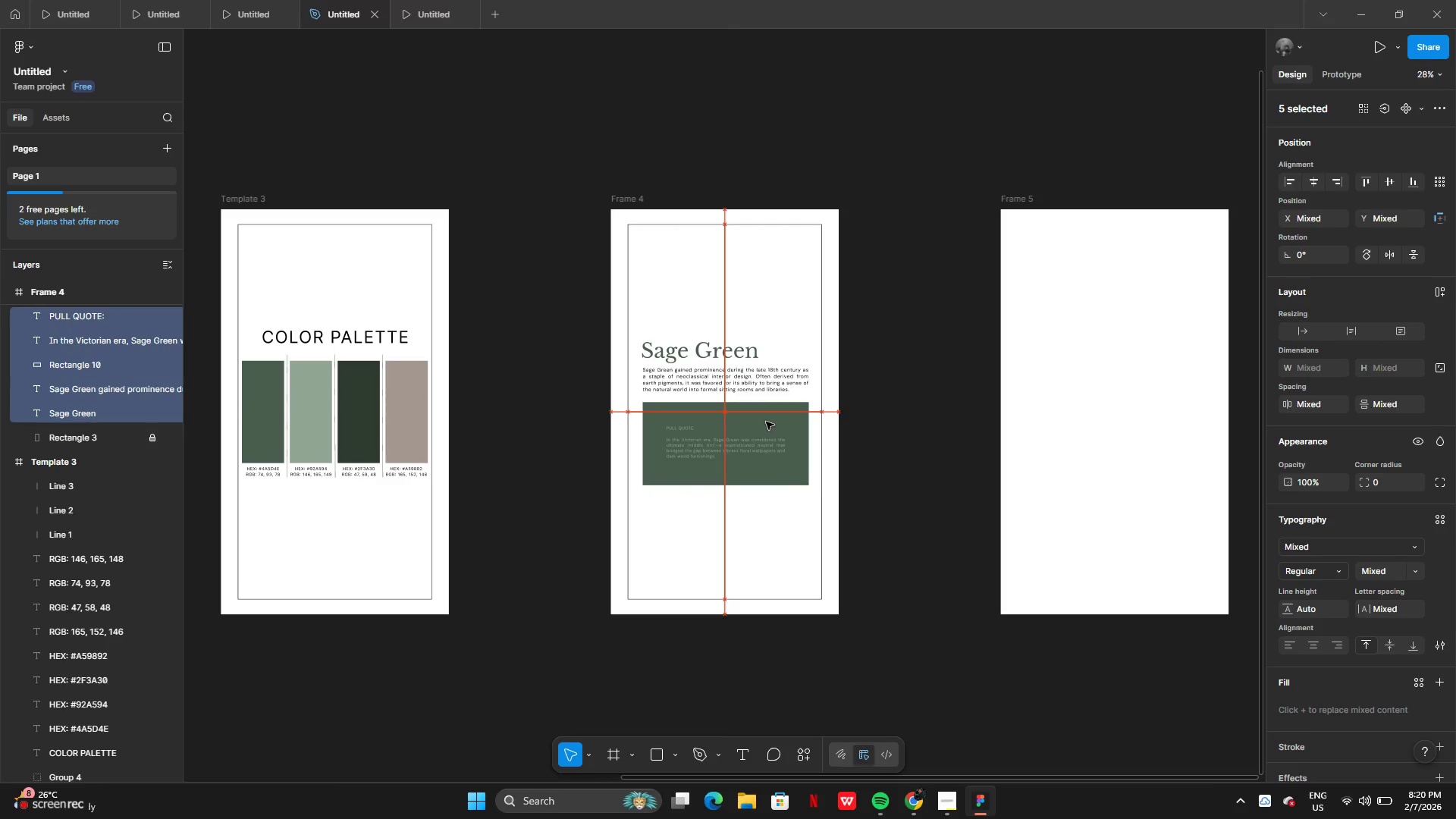 
left_click([903, 447])
 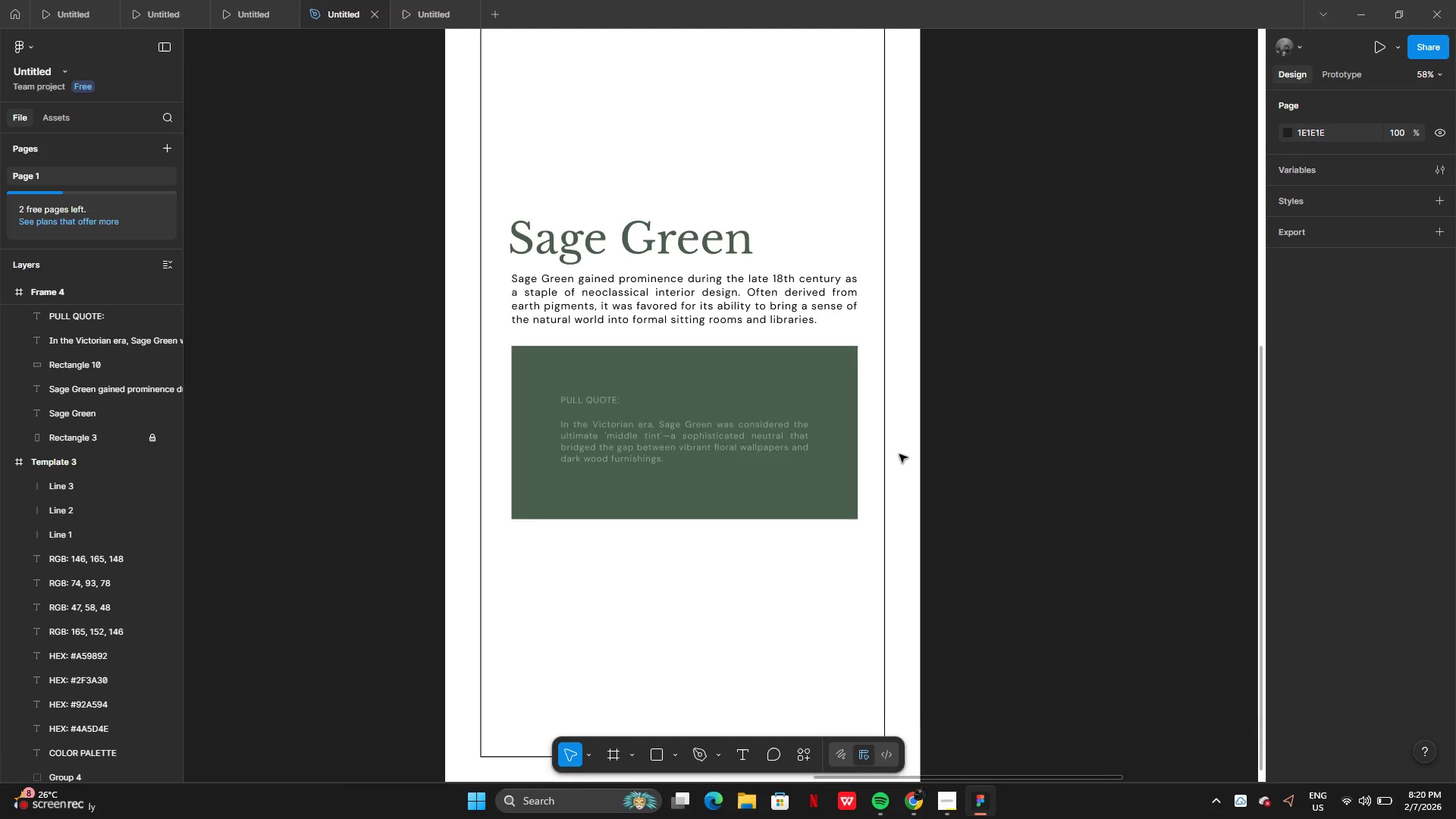 
wait(6.0)
 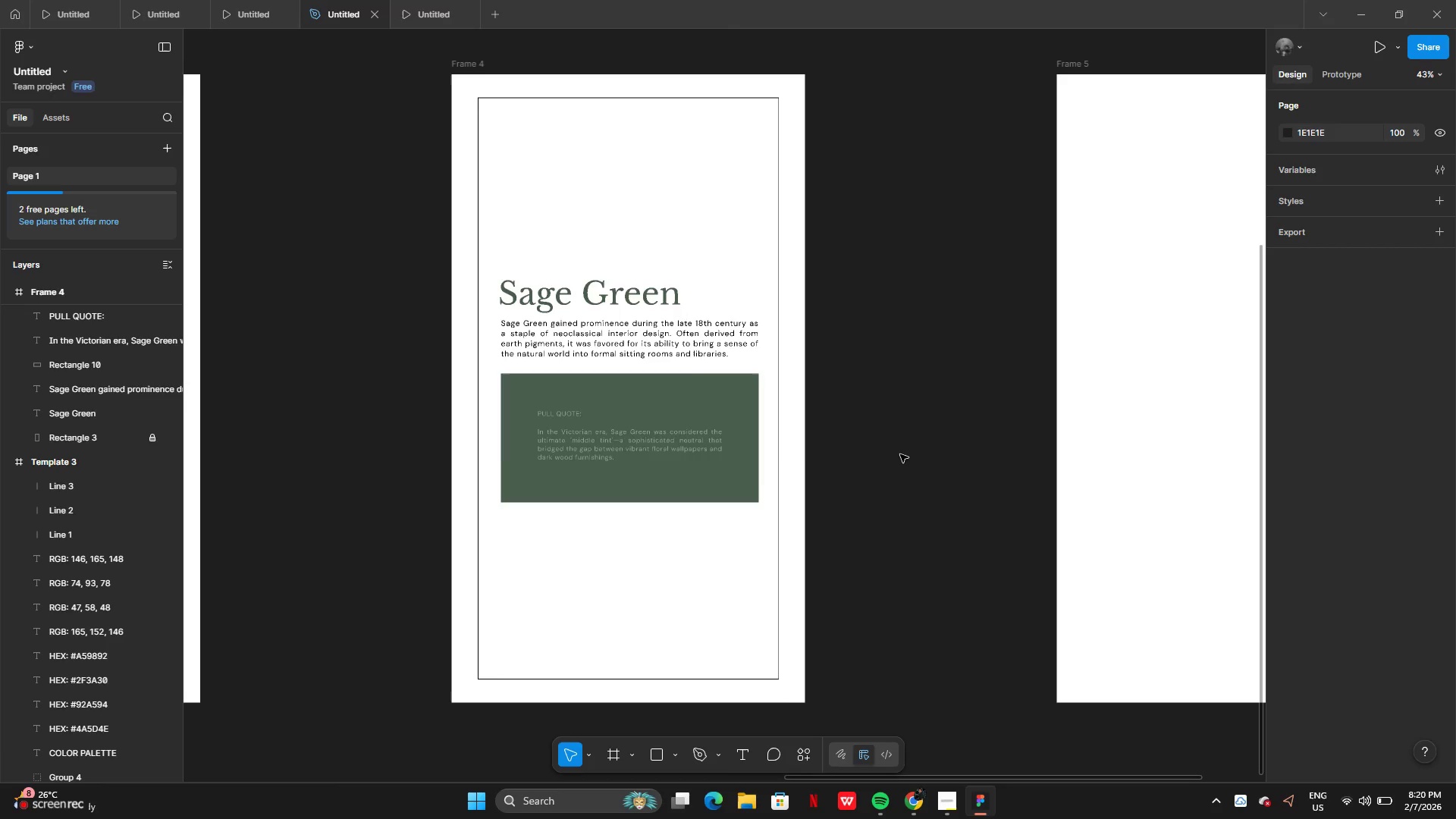 
left_click([912, 801])
 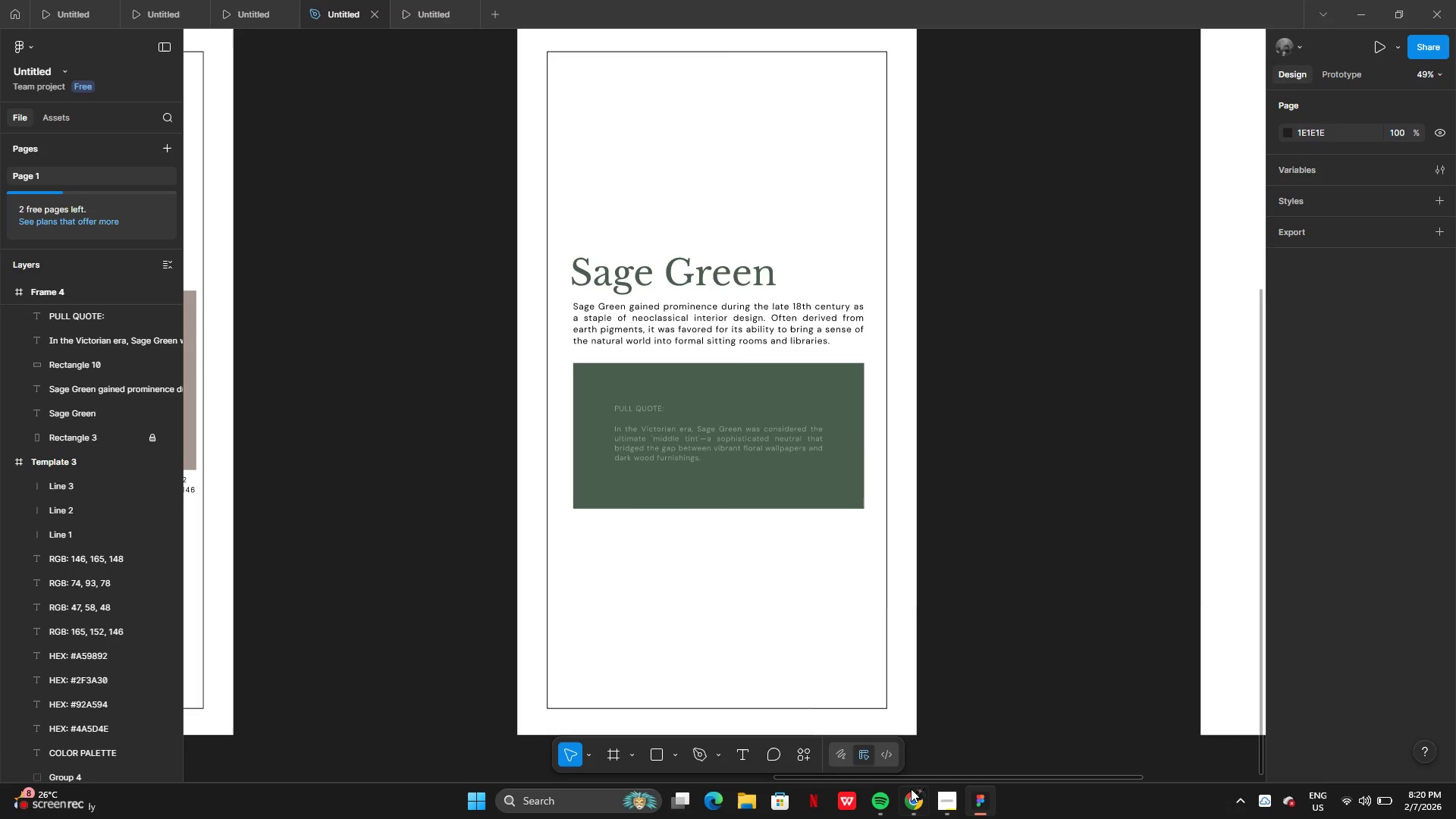 
mouse_move([686, 414])
 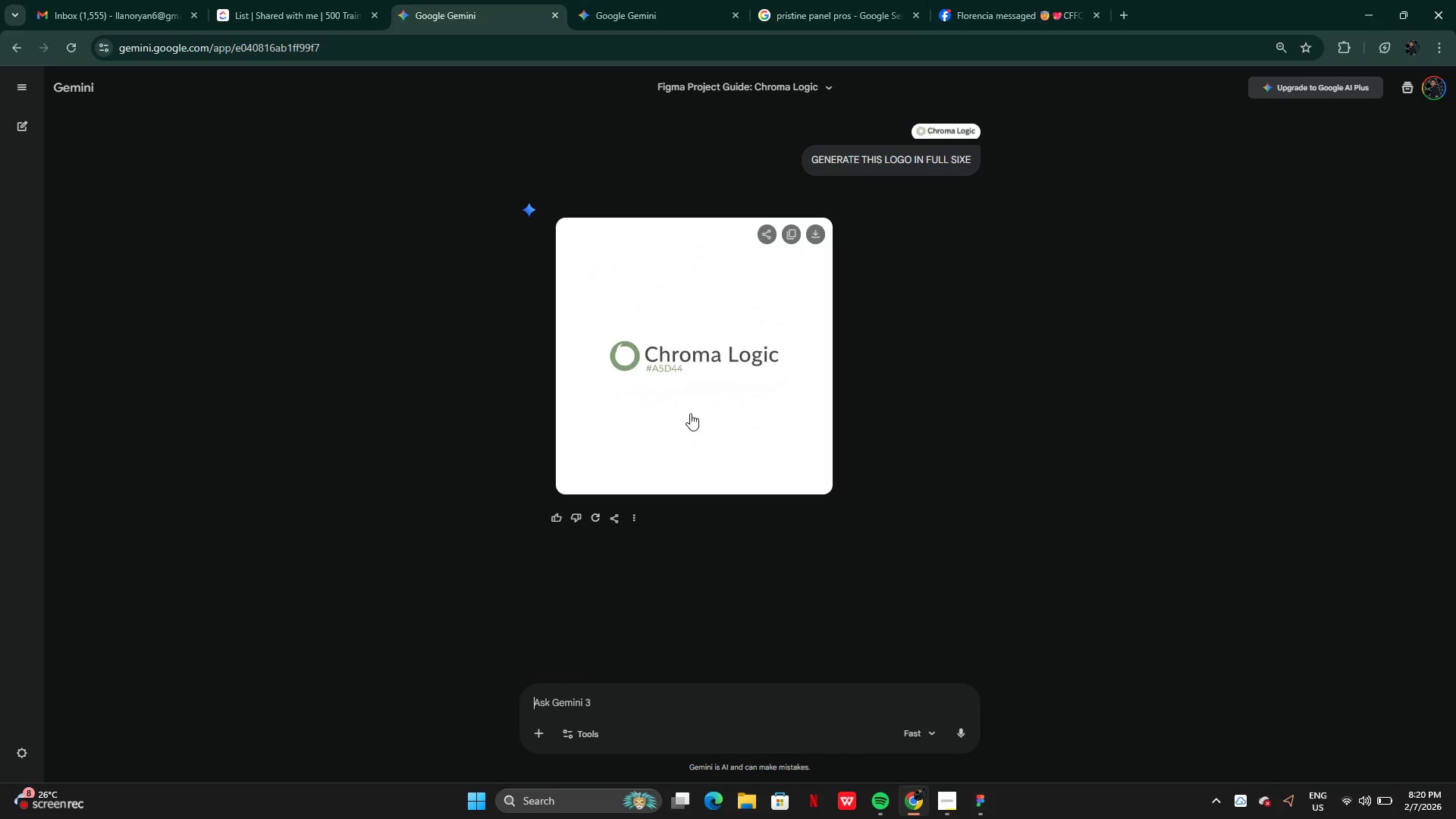 
scroll: coordinate [685, 415], scroll_direction: up, amount: 5.0
 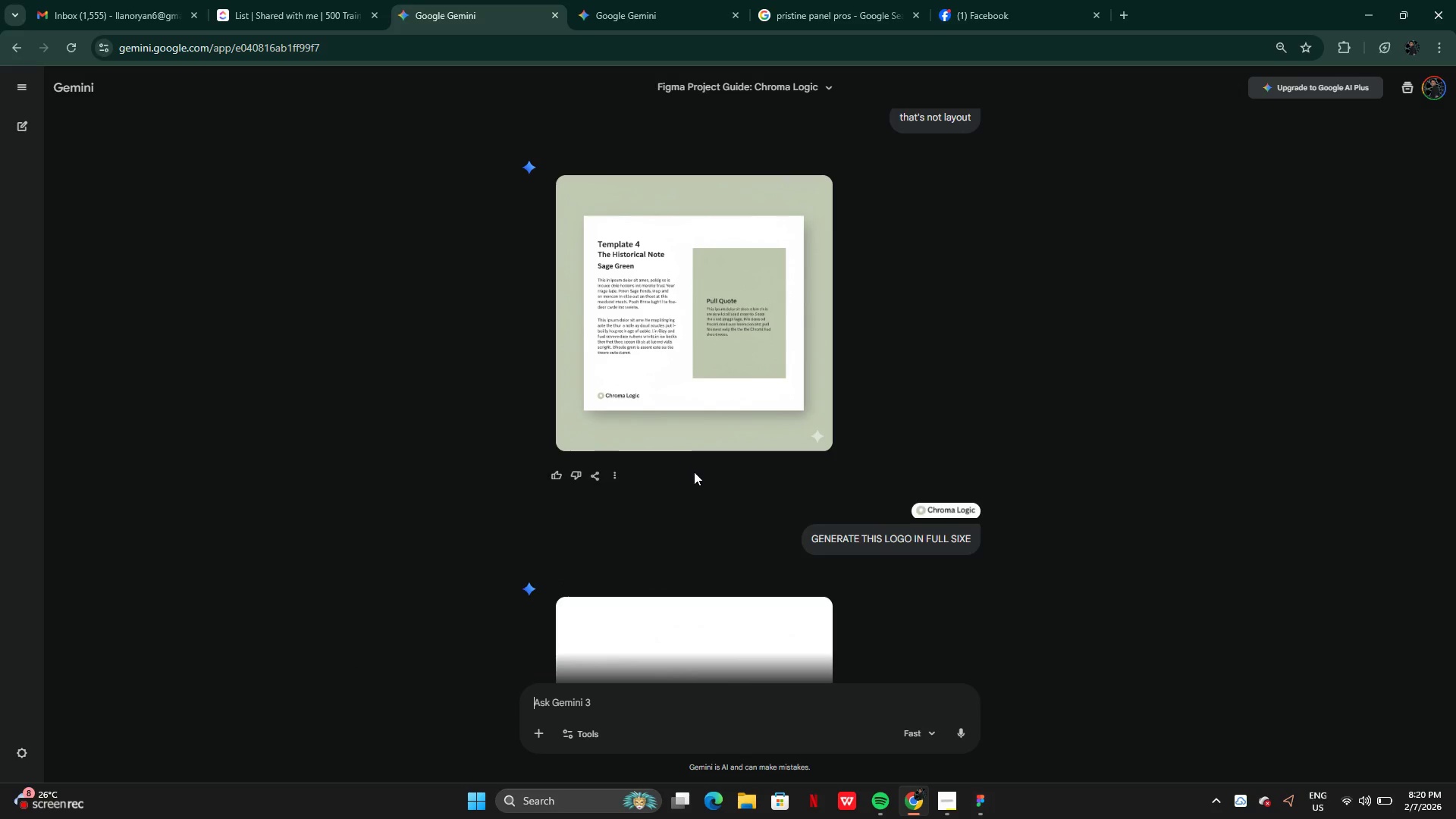 
scroll: coordinate [695, 546], scroll_direction: down, amount: 7.0
 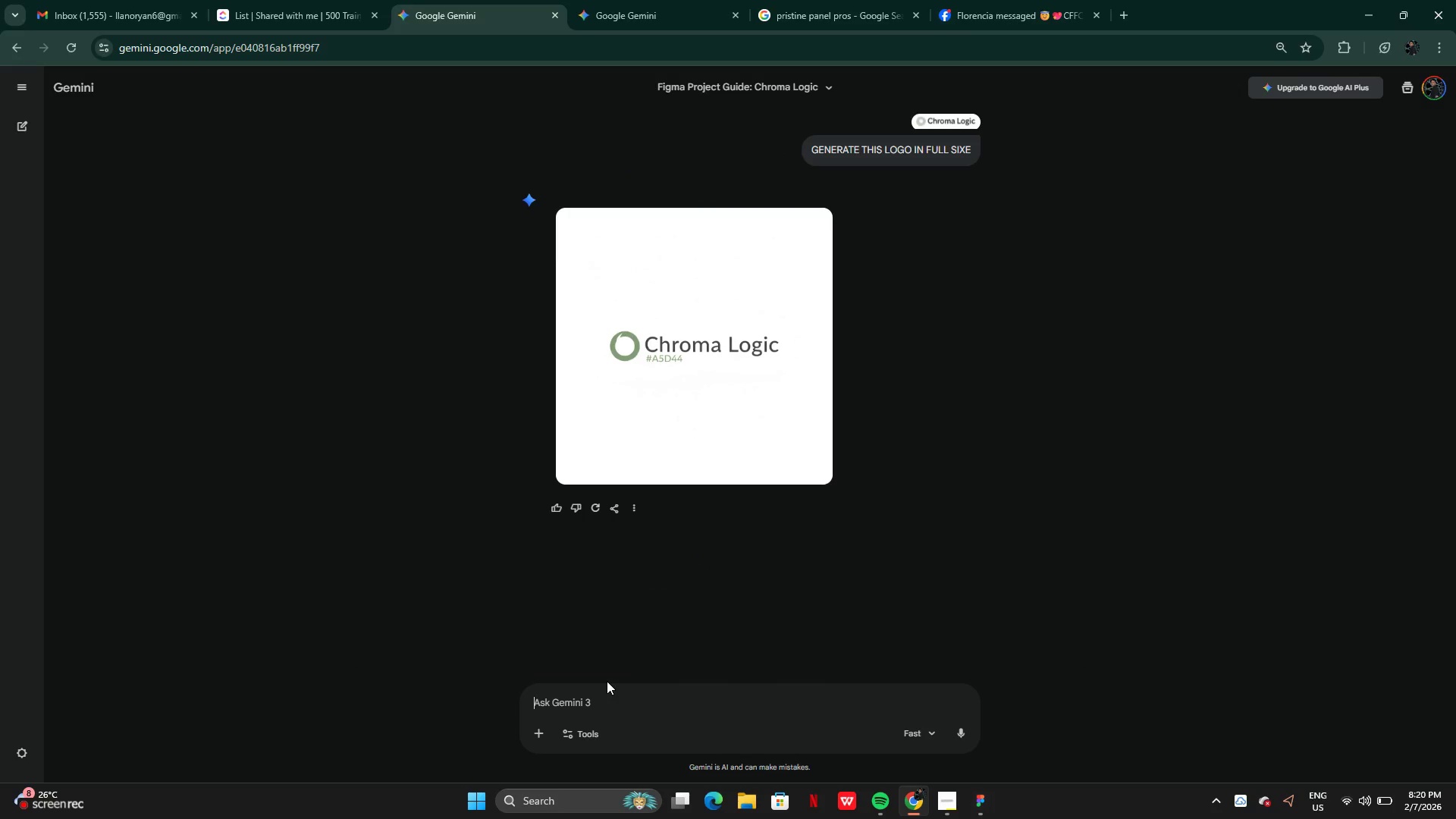 
type(remove the)
 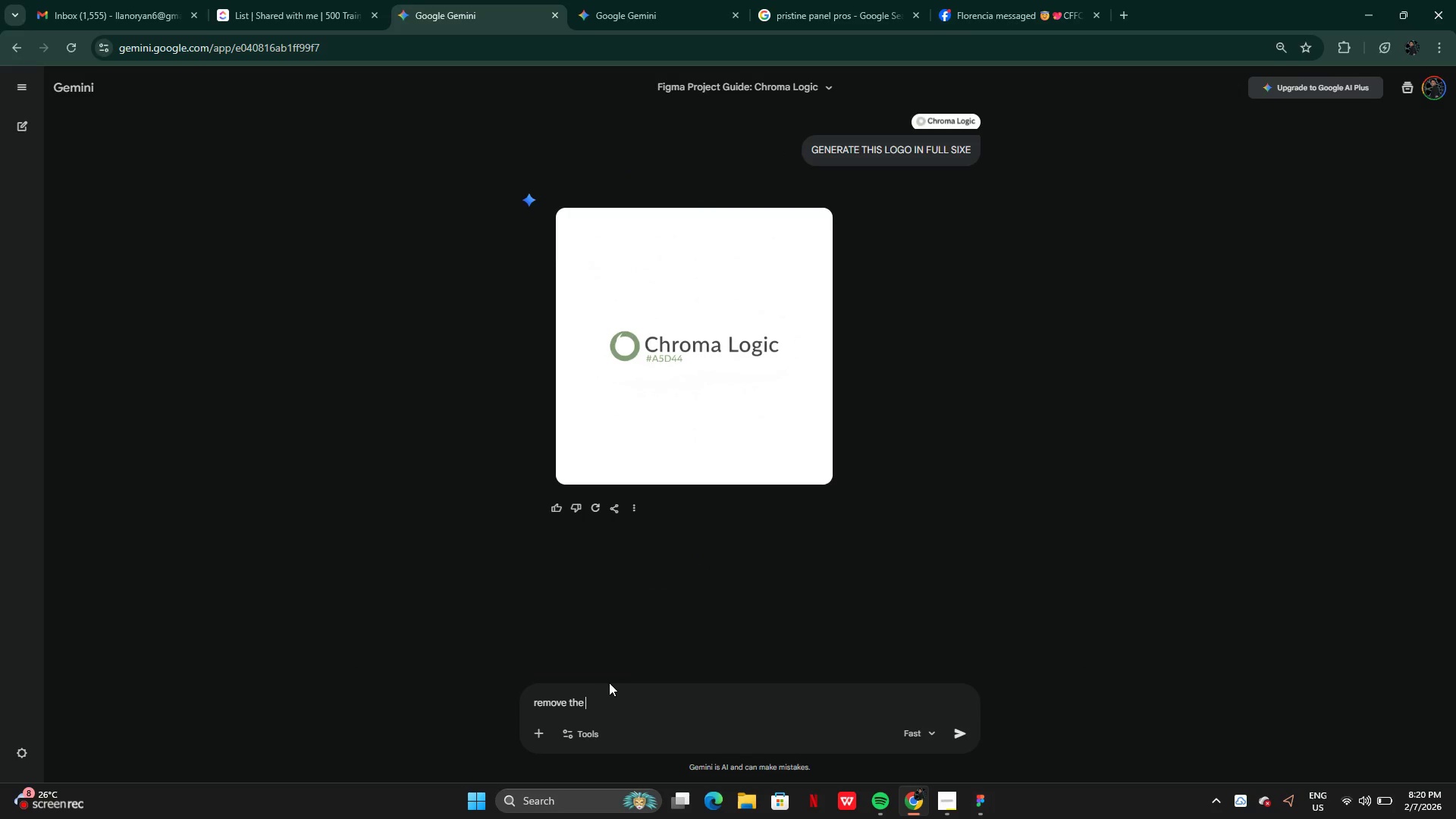 
type( code under the lgp)
key(Backspace)
key(Backspace)
type(ogo)
 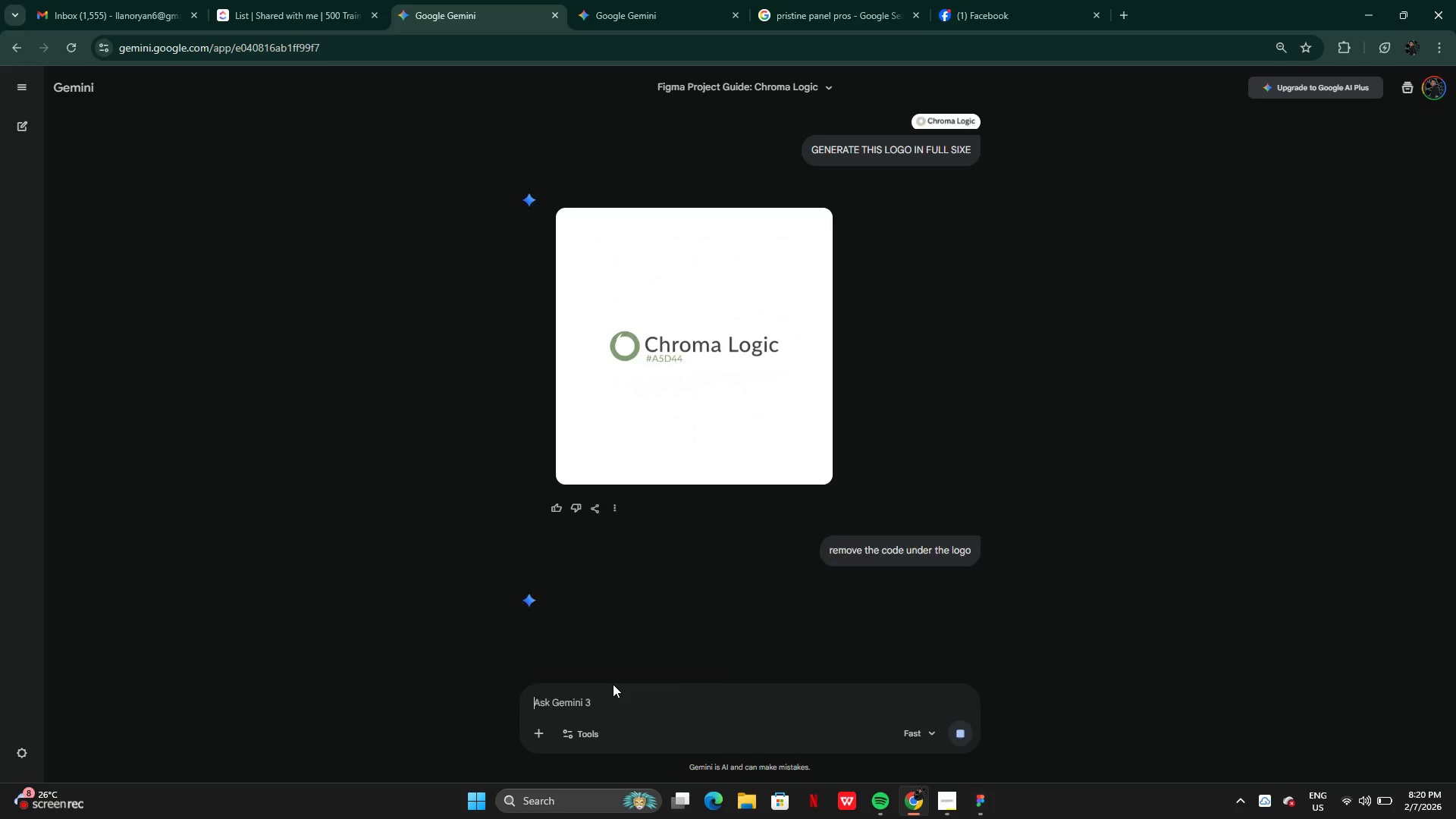 
key(Enter)
 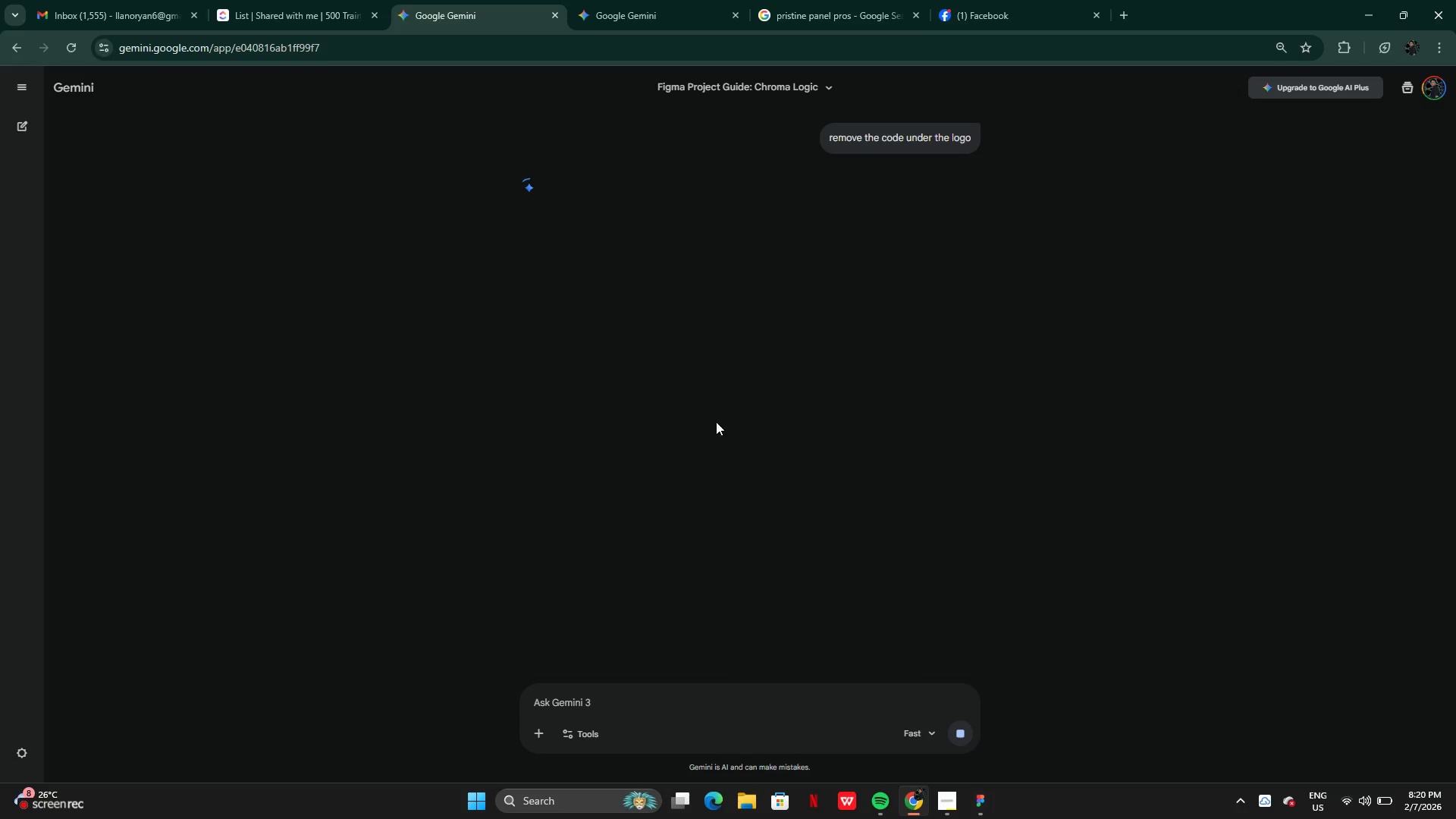 
scroll: coordinate [722, 411], scroll_direction: up, amount: 1.0
 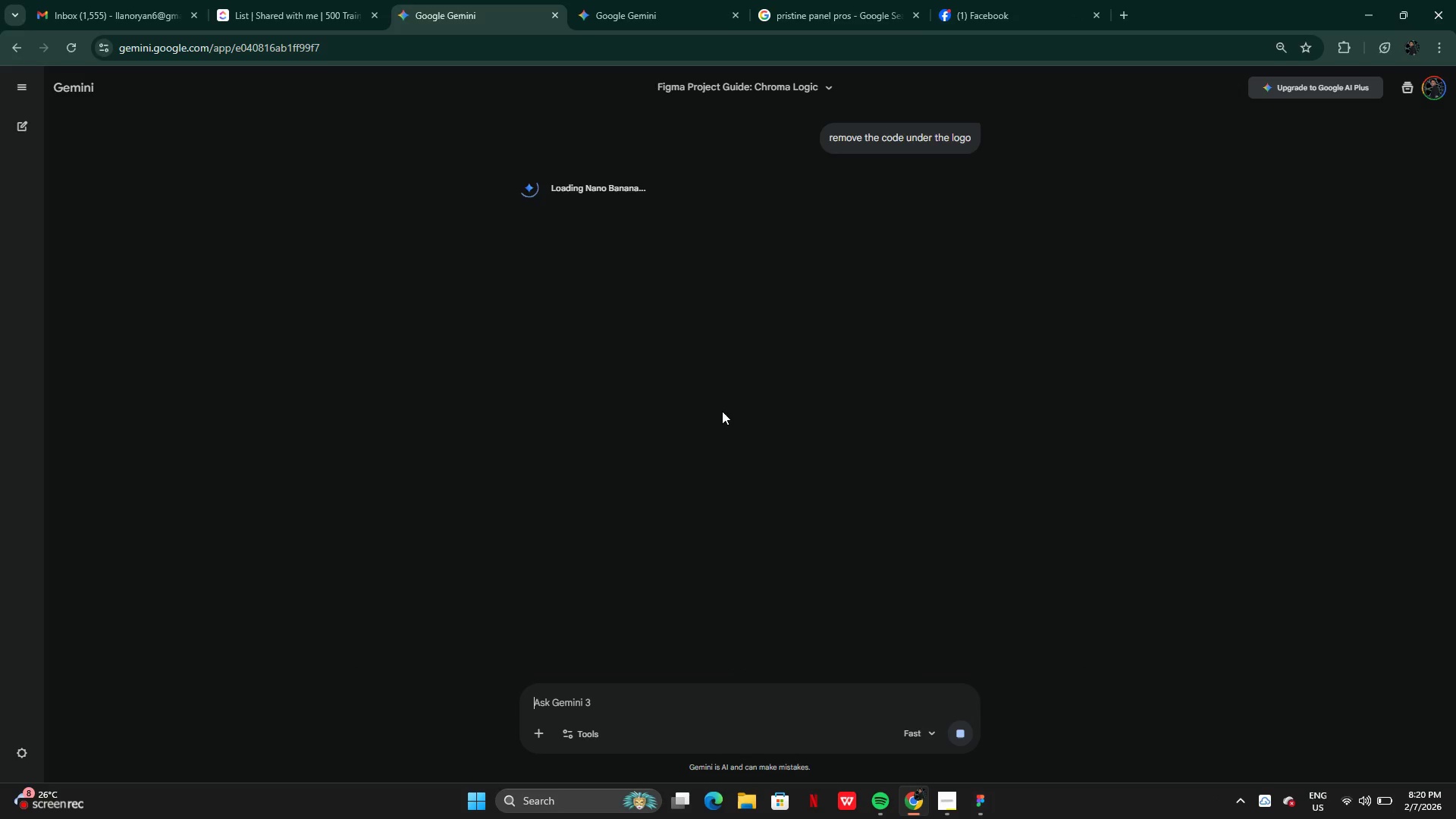 
wait(16.93)
 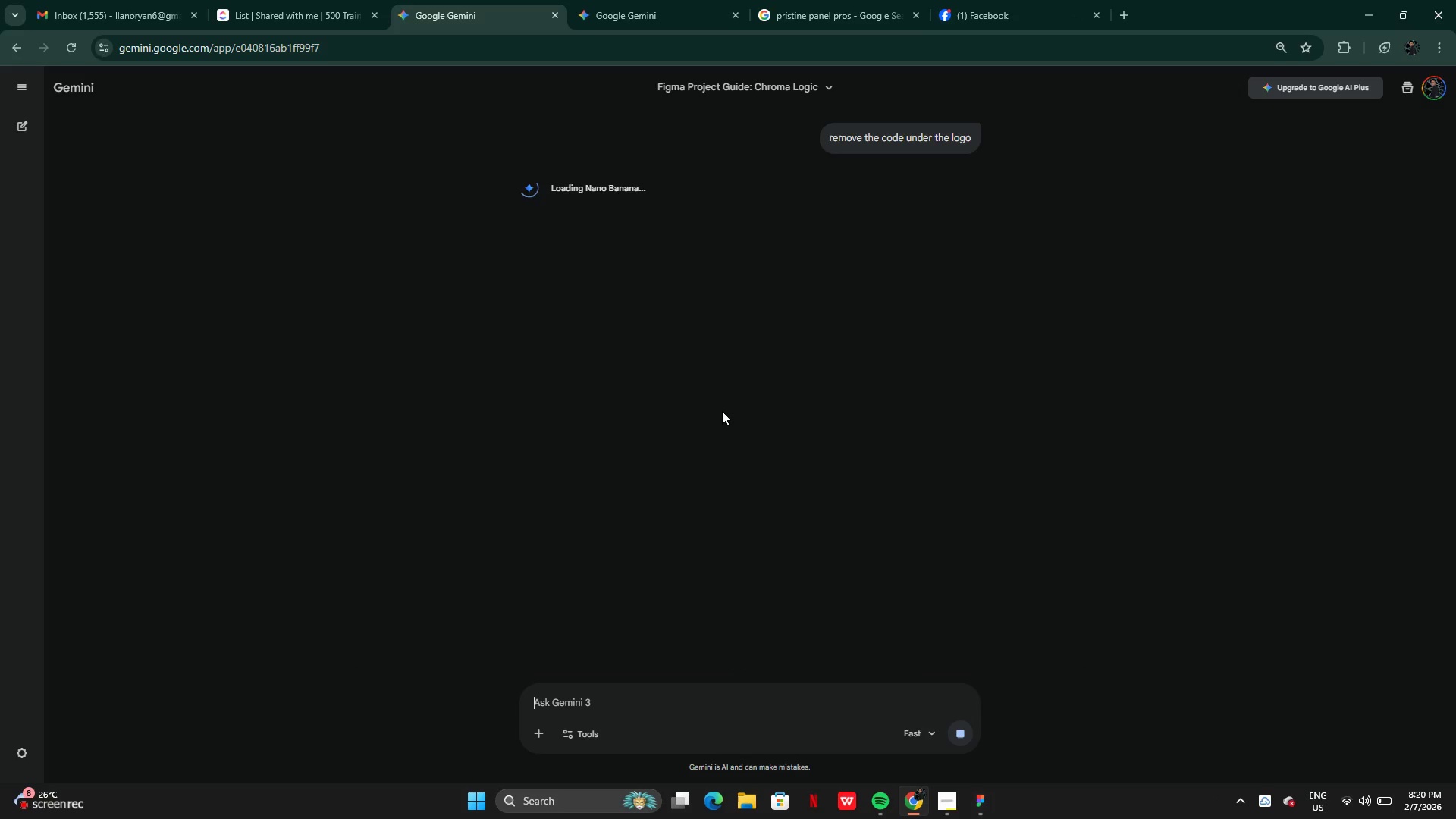 
right_click([699, 366])
 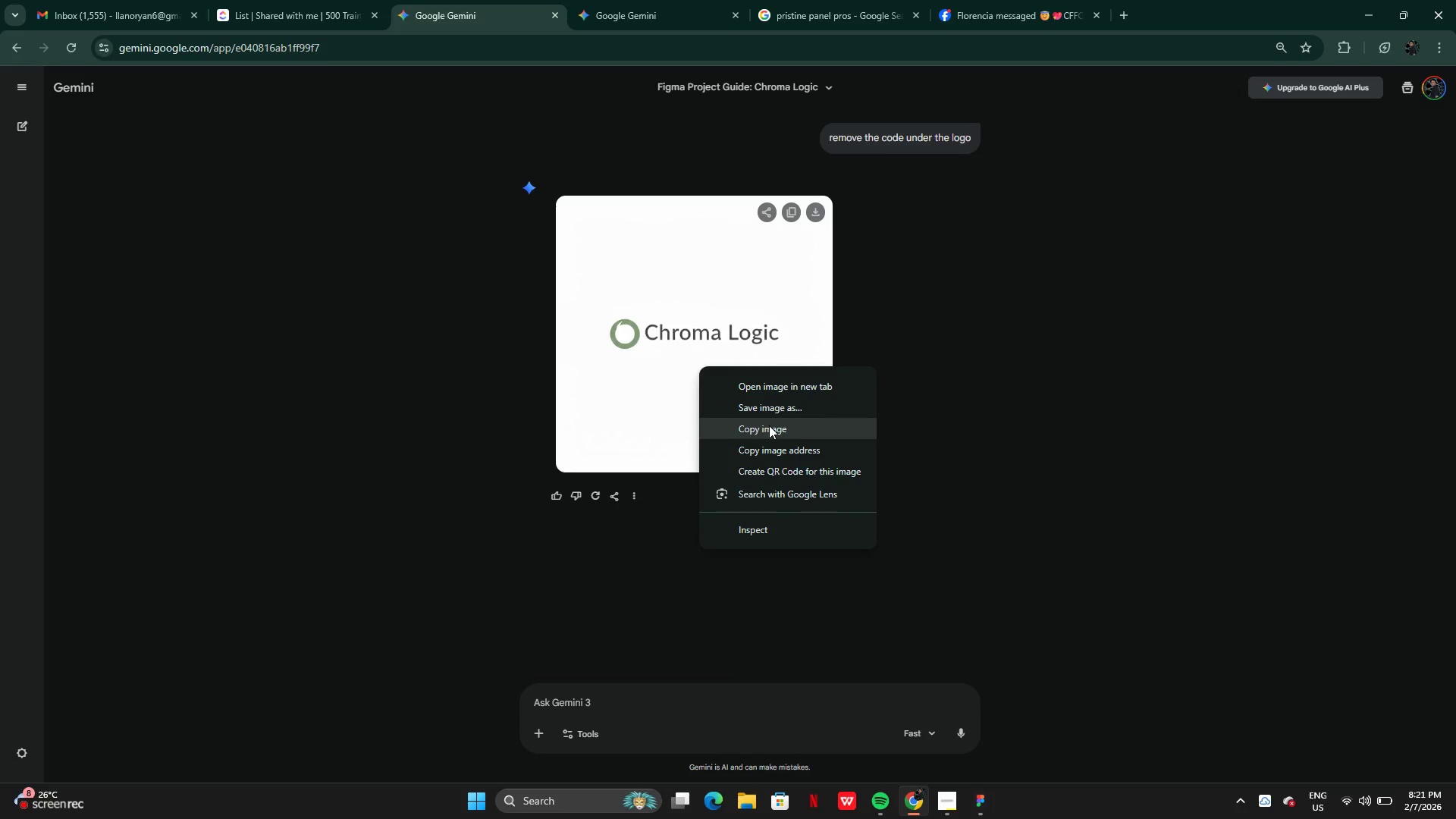 
left_click([770, 426])
 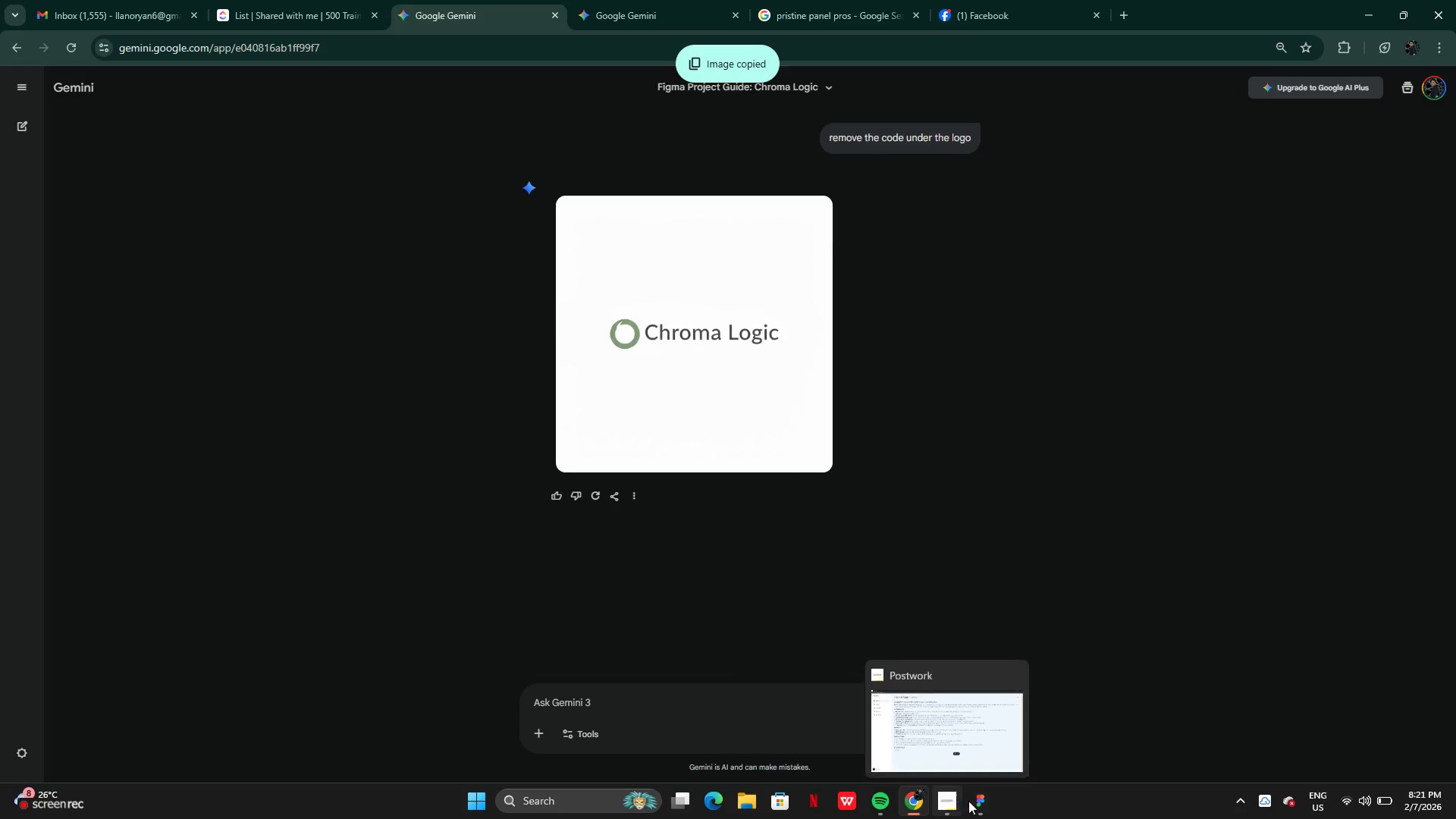 
left_click([978, 803])
 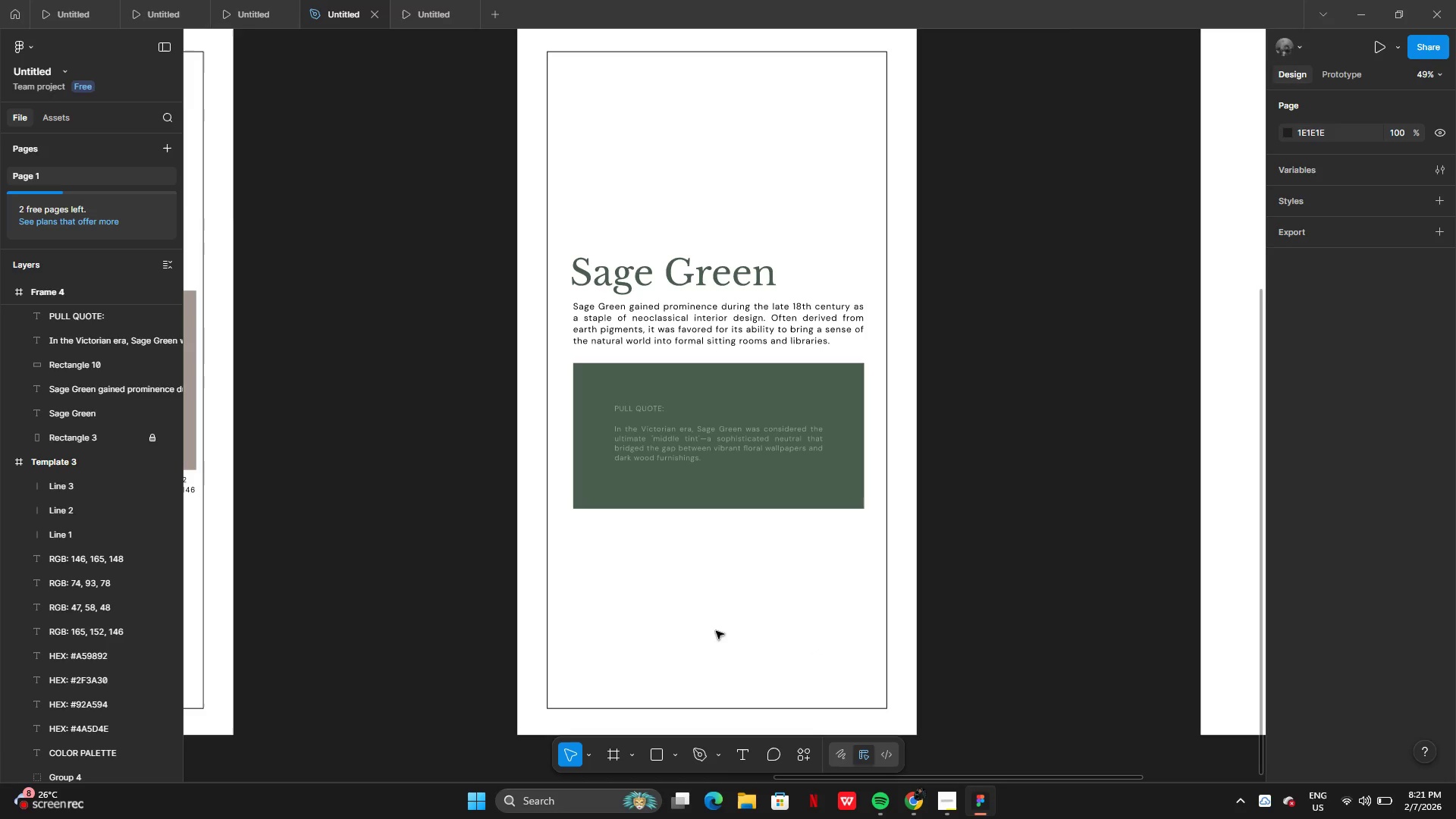 
left_click([662, 604])
 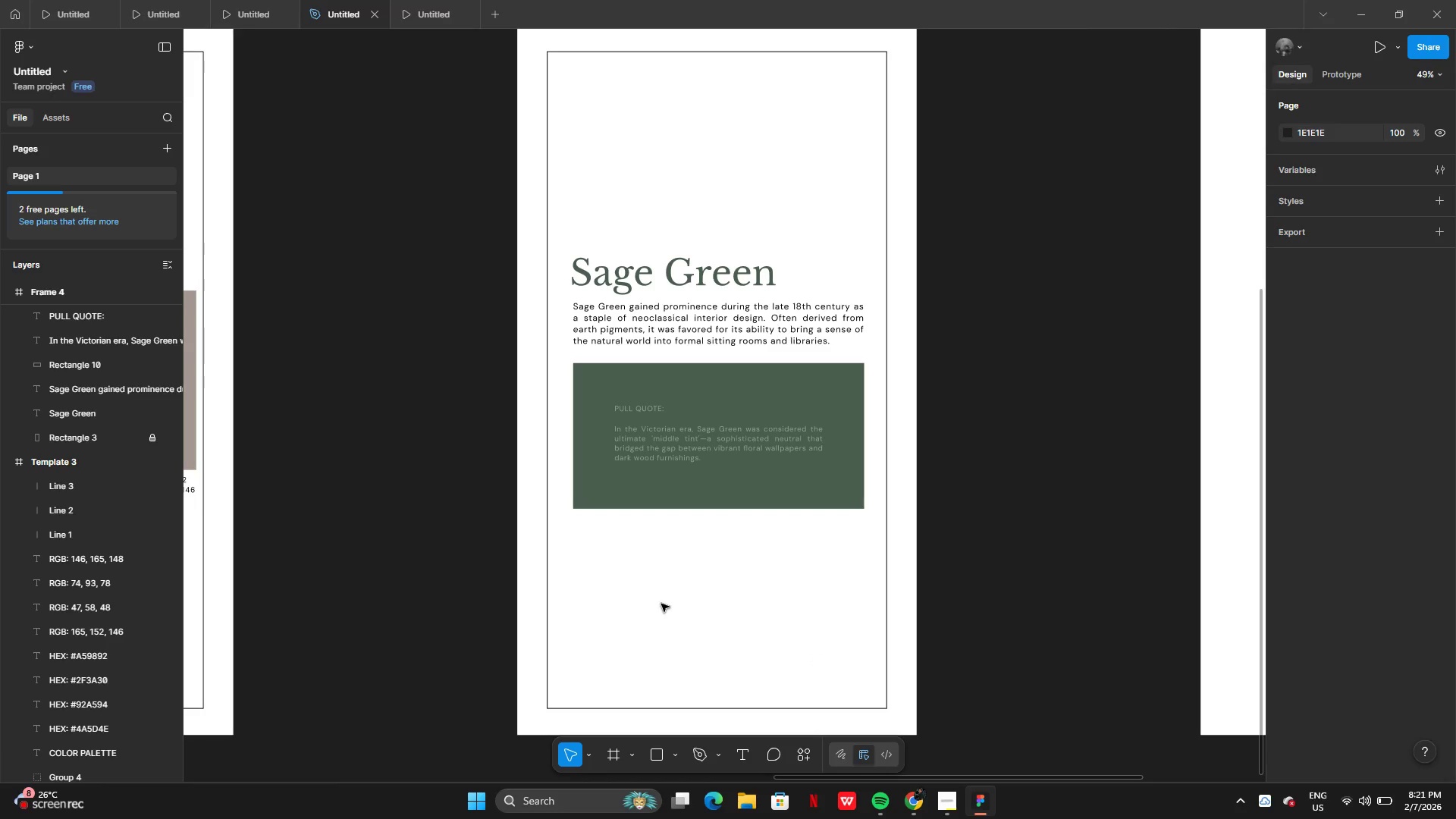 
key(Control+V)
 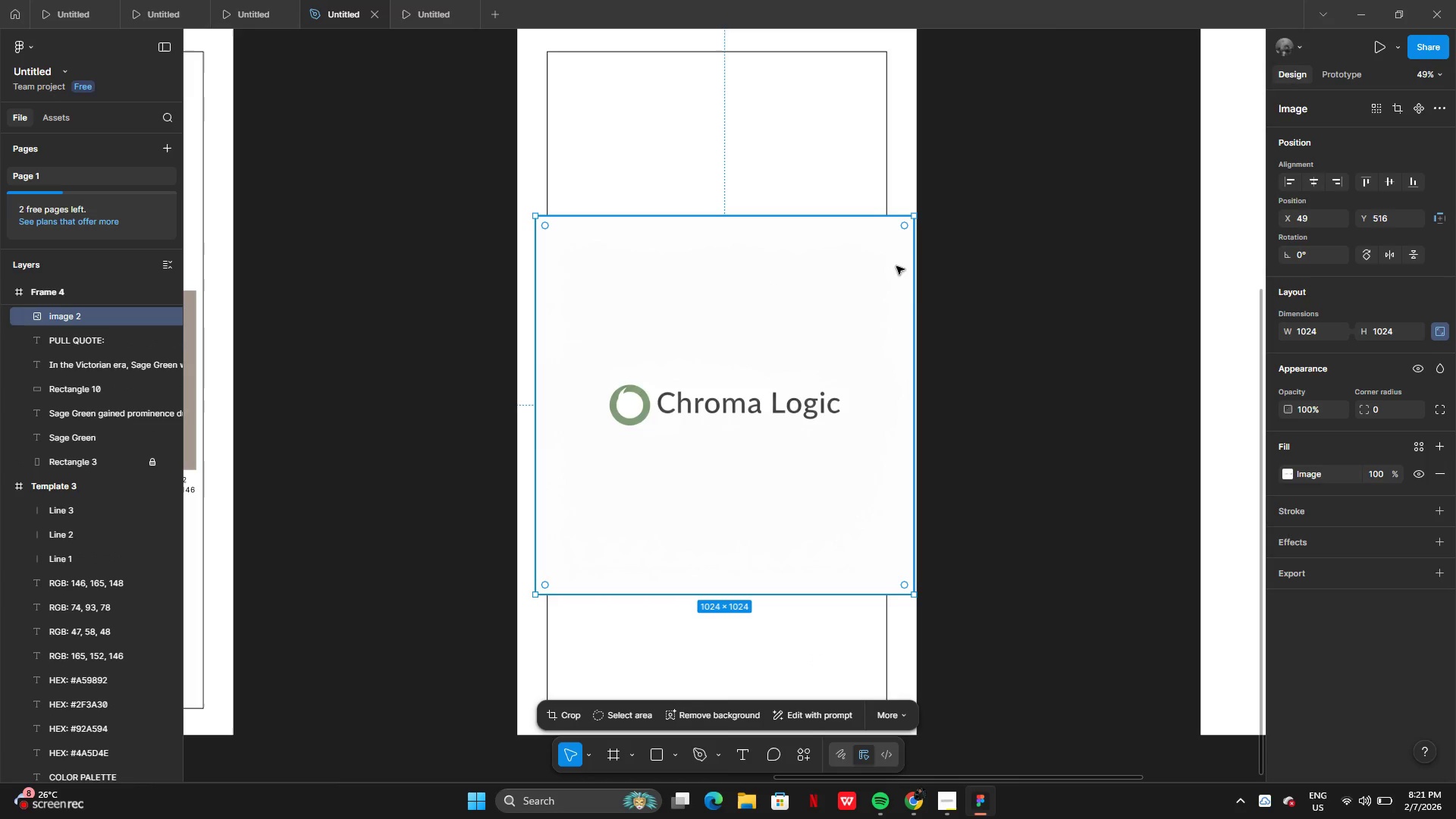 
double_click([850, 457])
 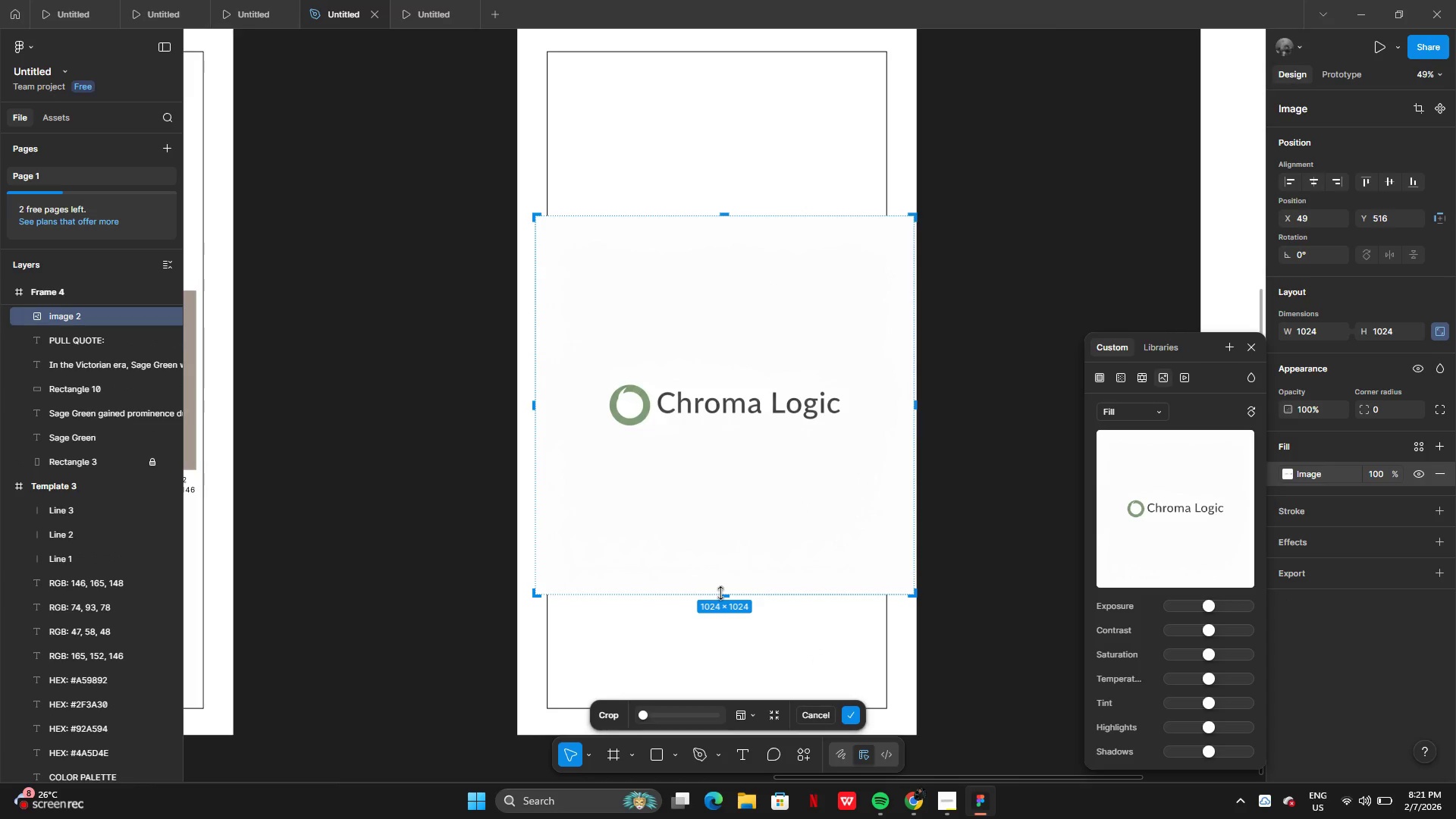 
left_click_drag(start_coordinate=[721, 594], to_coordinate=[710, 451])
 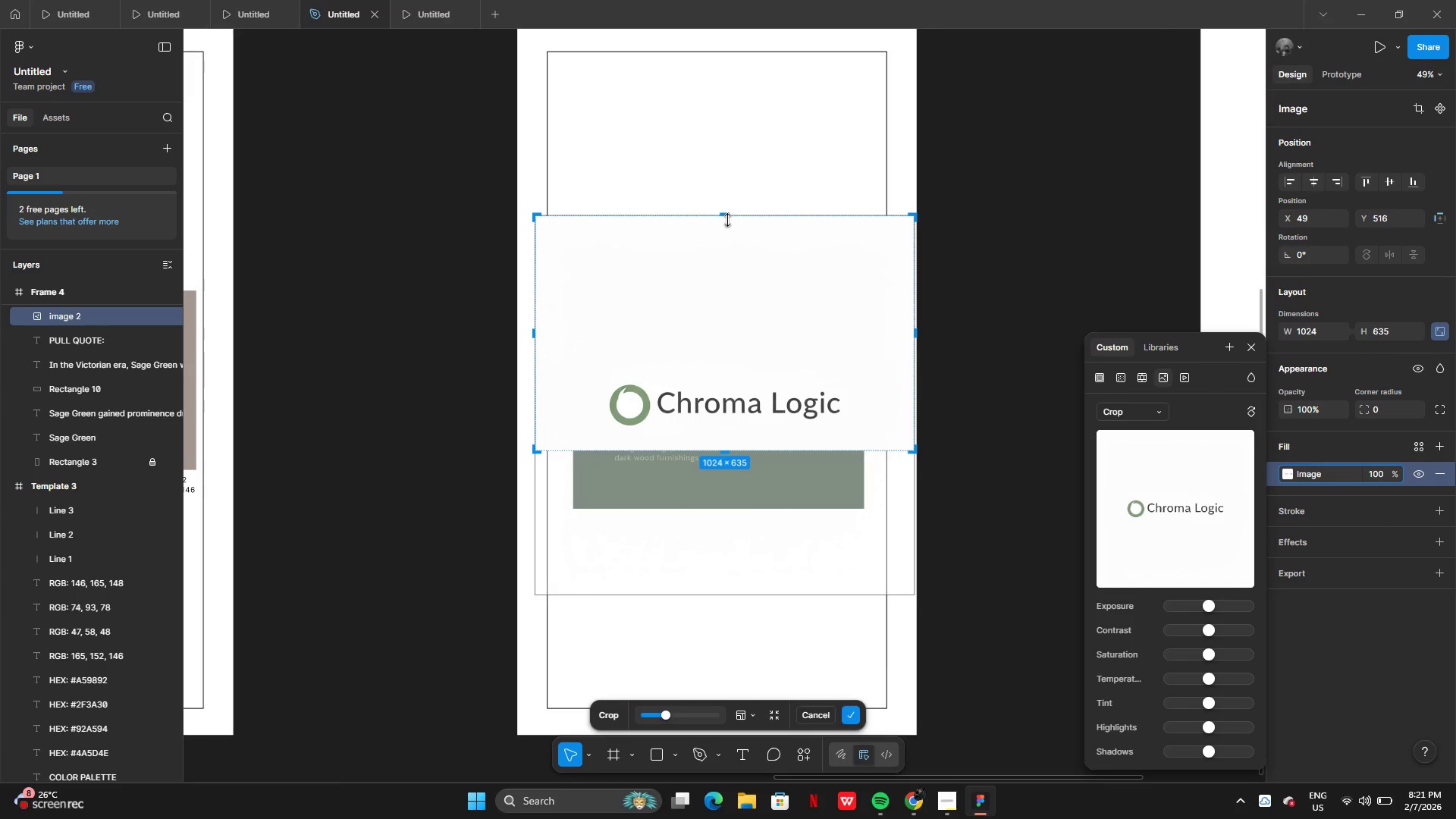 
left_click_drag(start_coordinate=[726, 218], to_coordinate=[724, 371])
 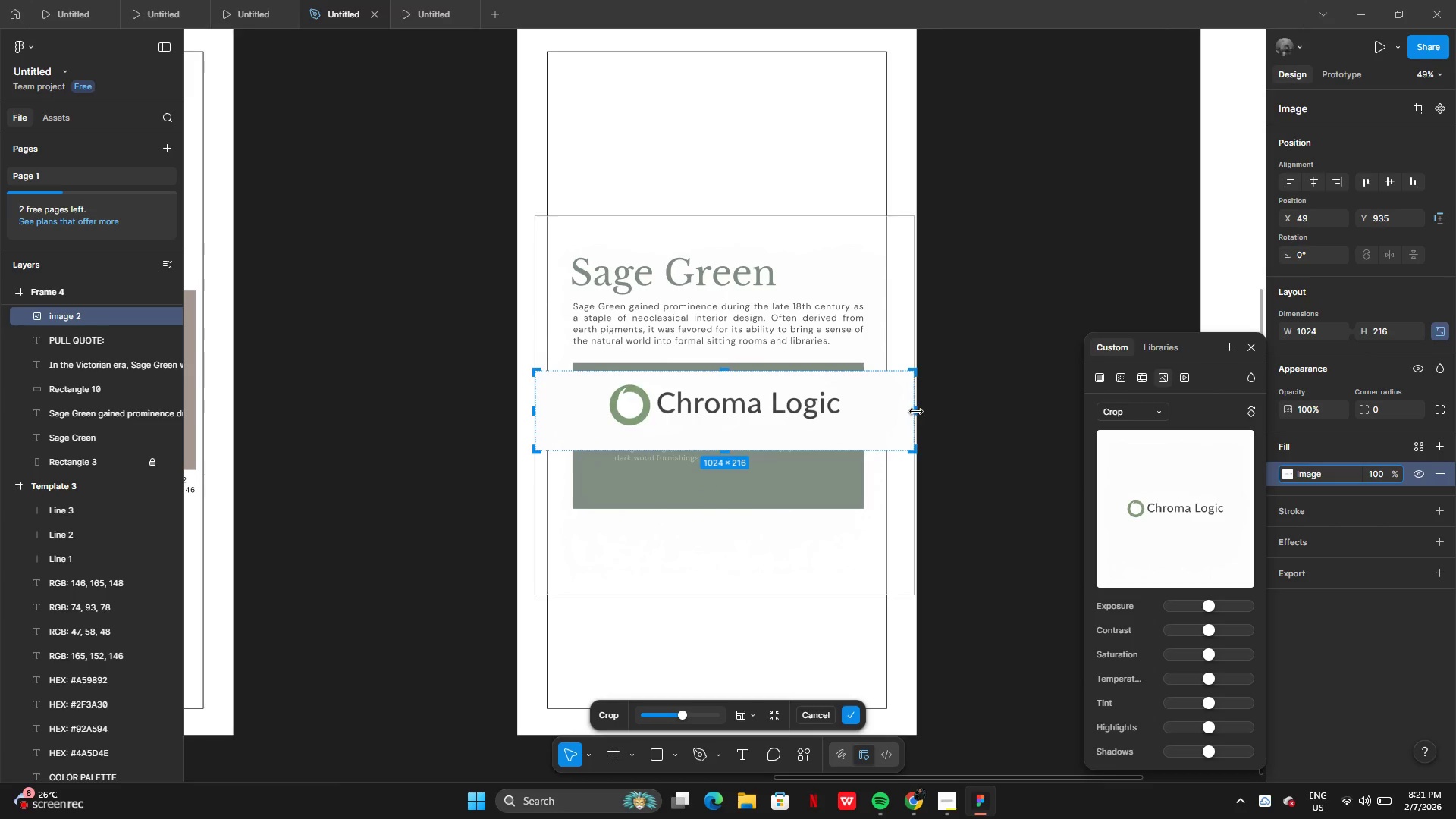 
left_click_drag(start_coordinate=[916, 412], to_coordinate=[858, 406])
 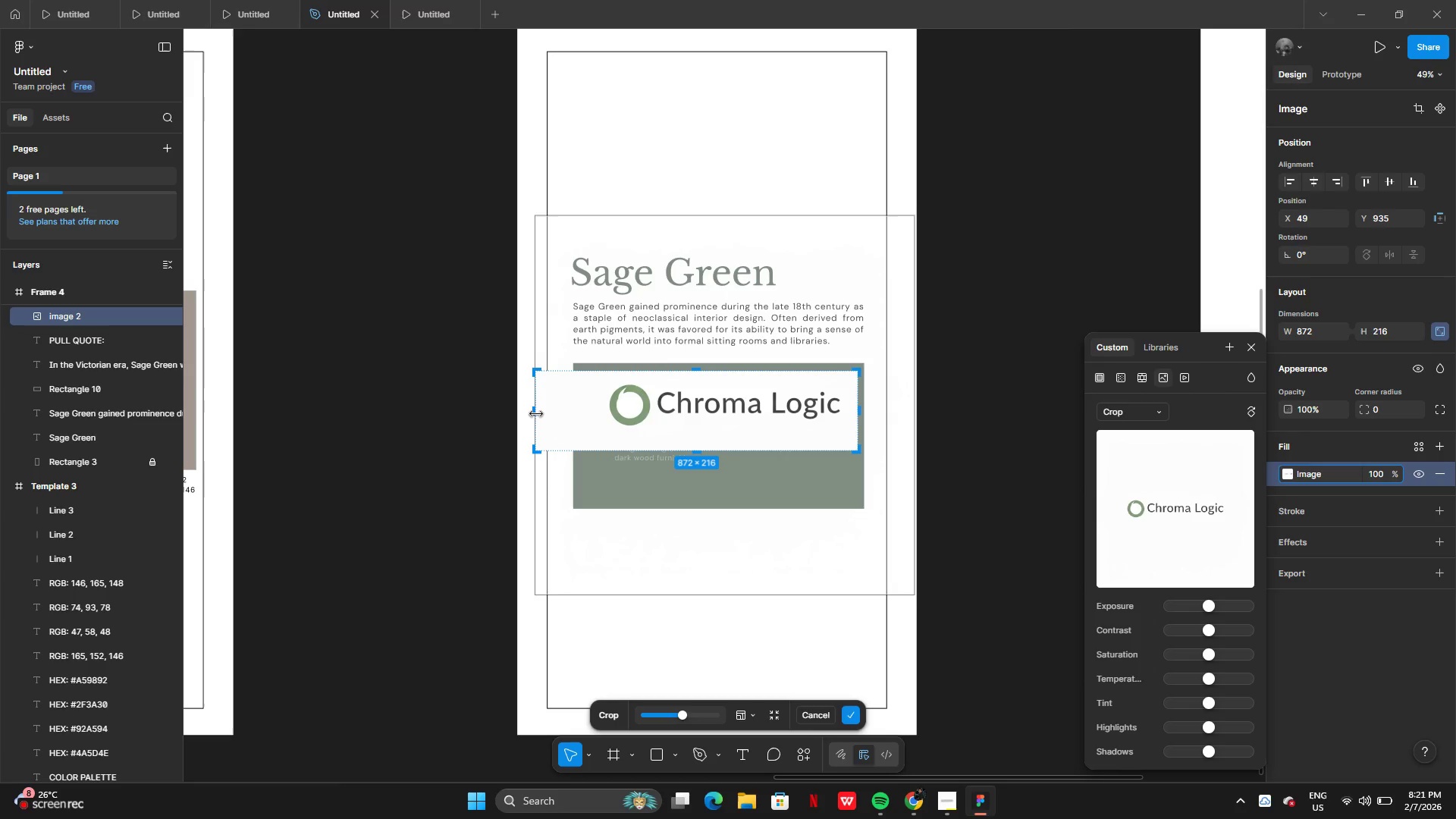 
left_click_drag(start_coordinate=[534, 413], to_coordinate=[606, 413])
 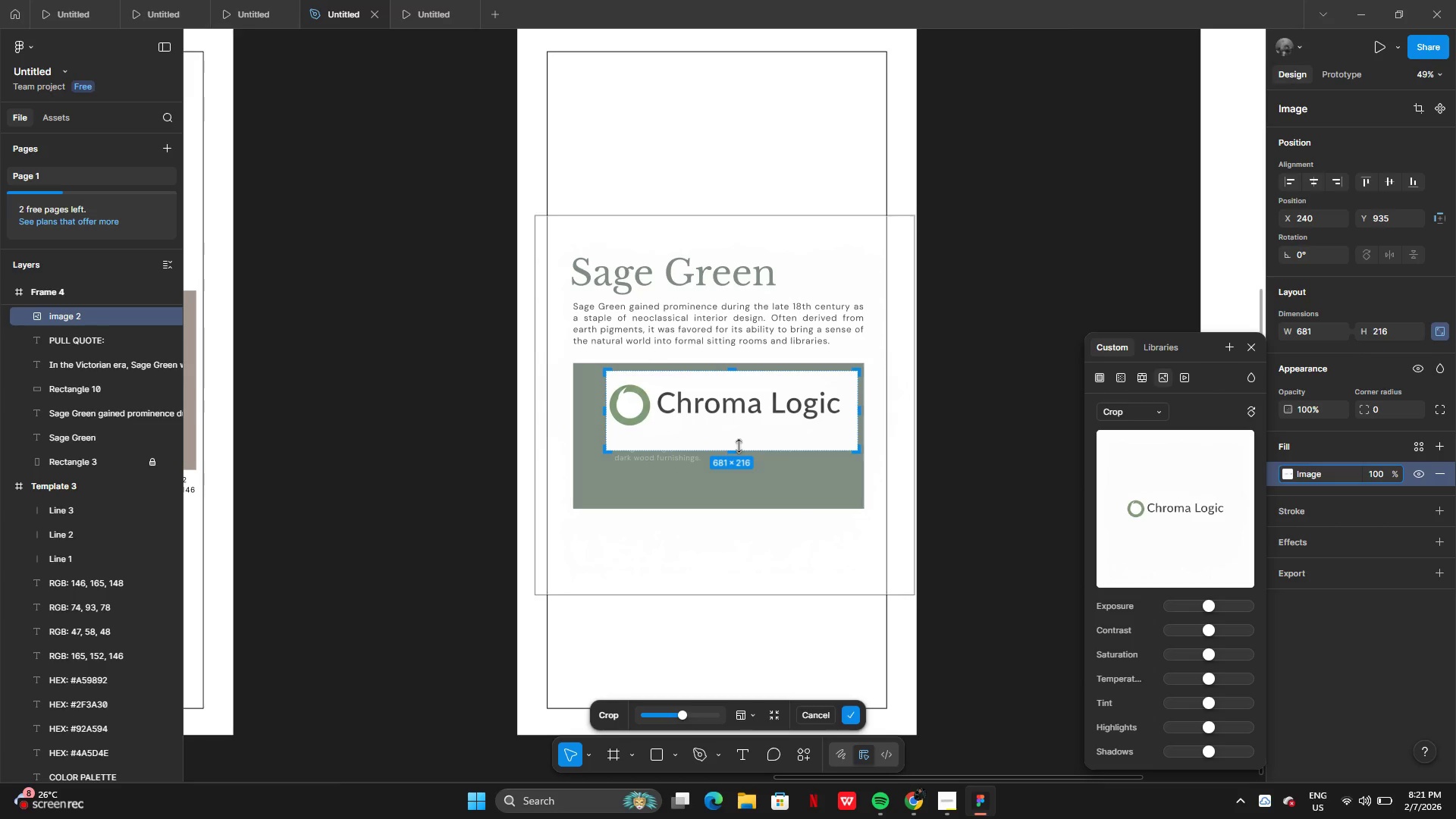 
left_click_drag(start_coordinate=[739, 446], to_coordinate=[738, 439])
 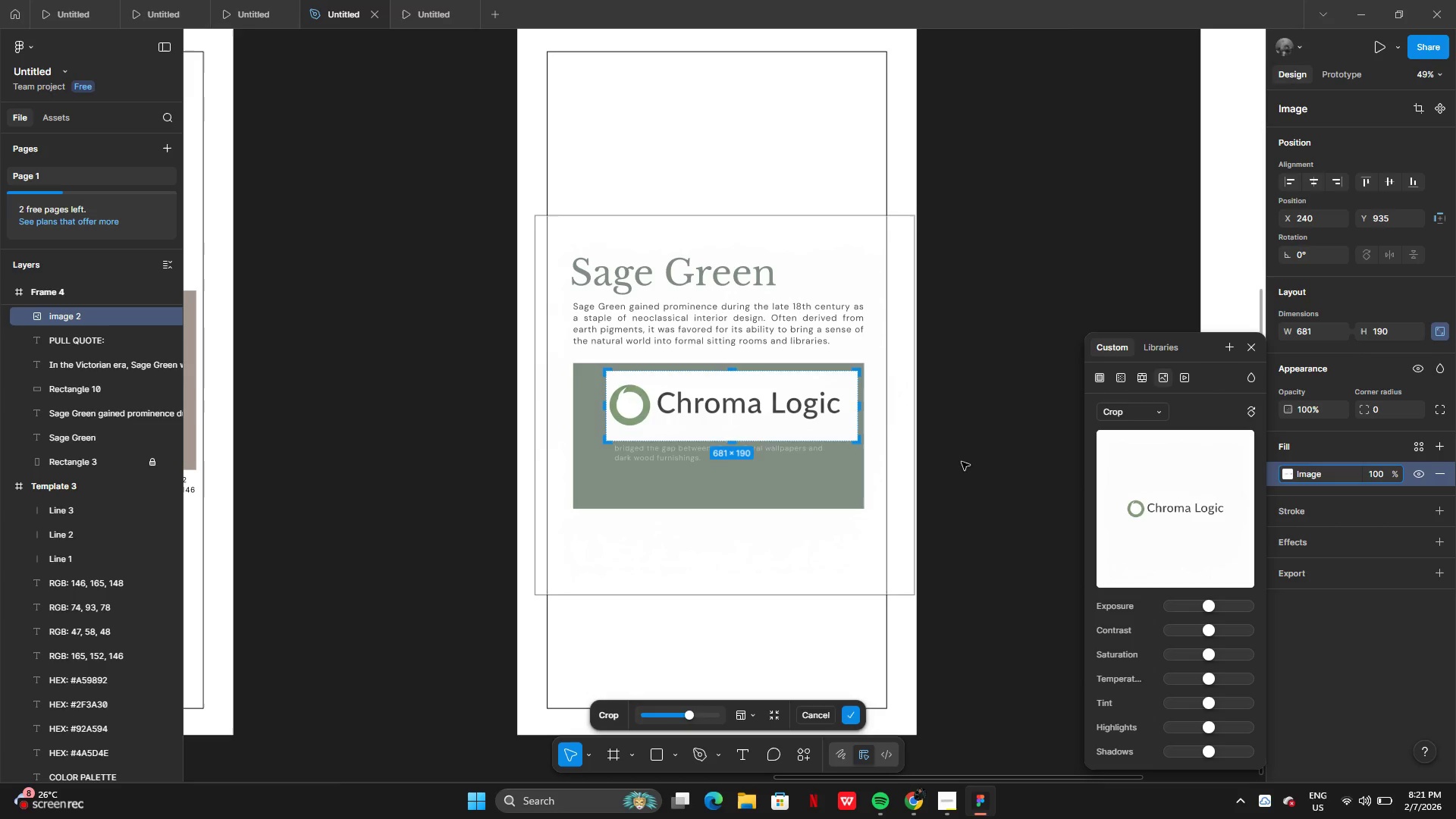 
key(Enter)
 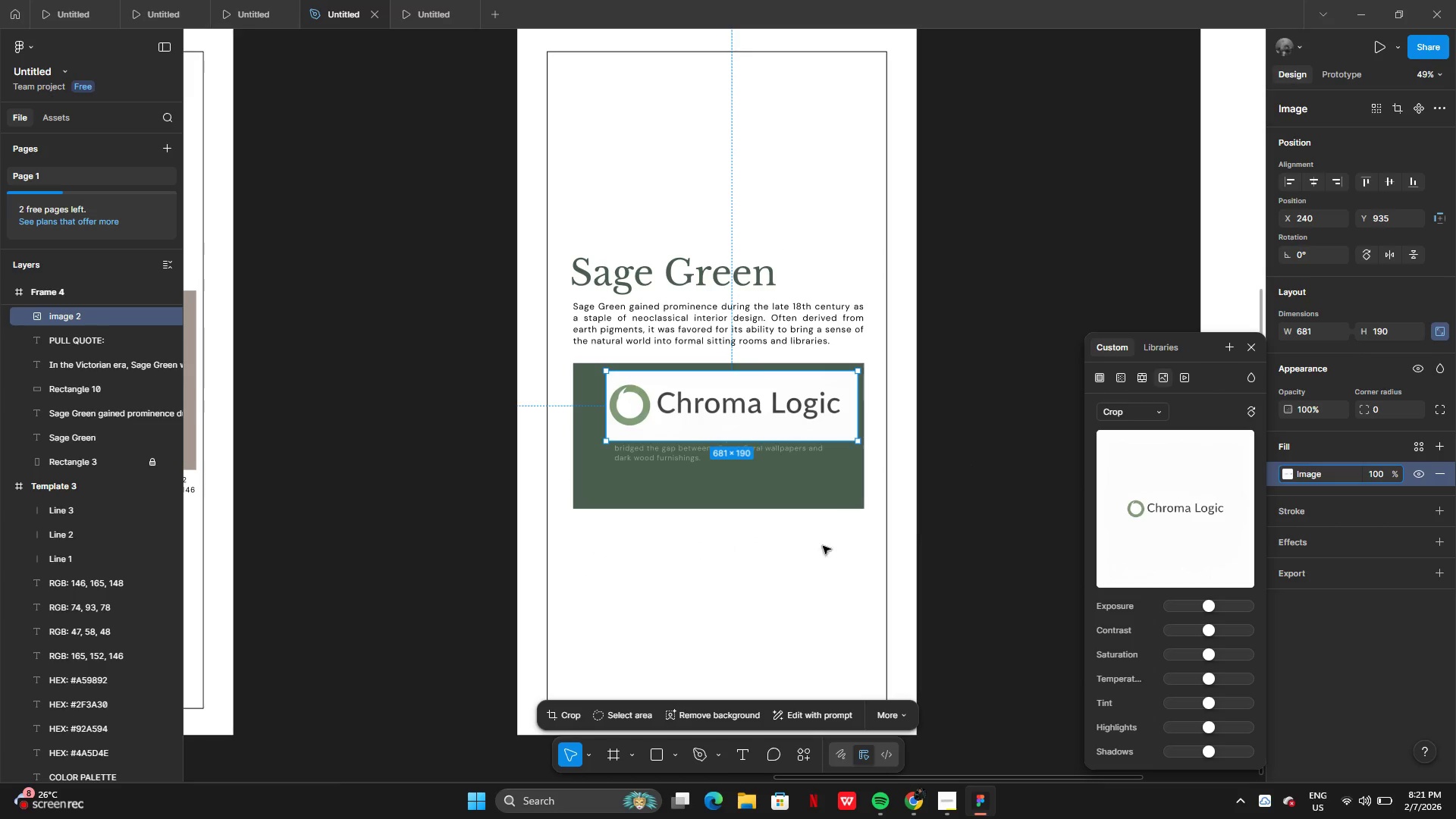 
left_click([816, 566])
 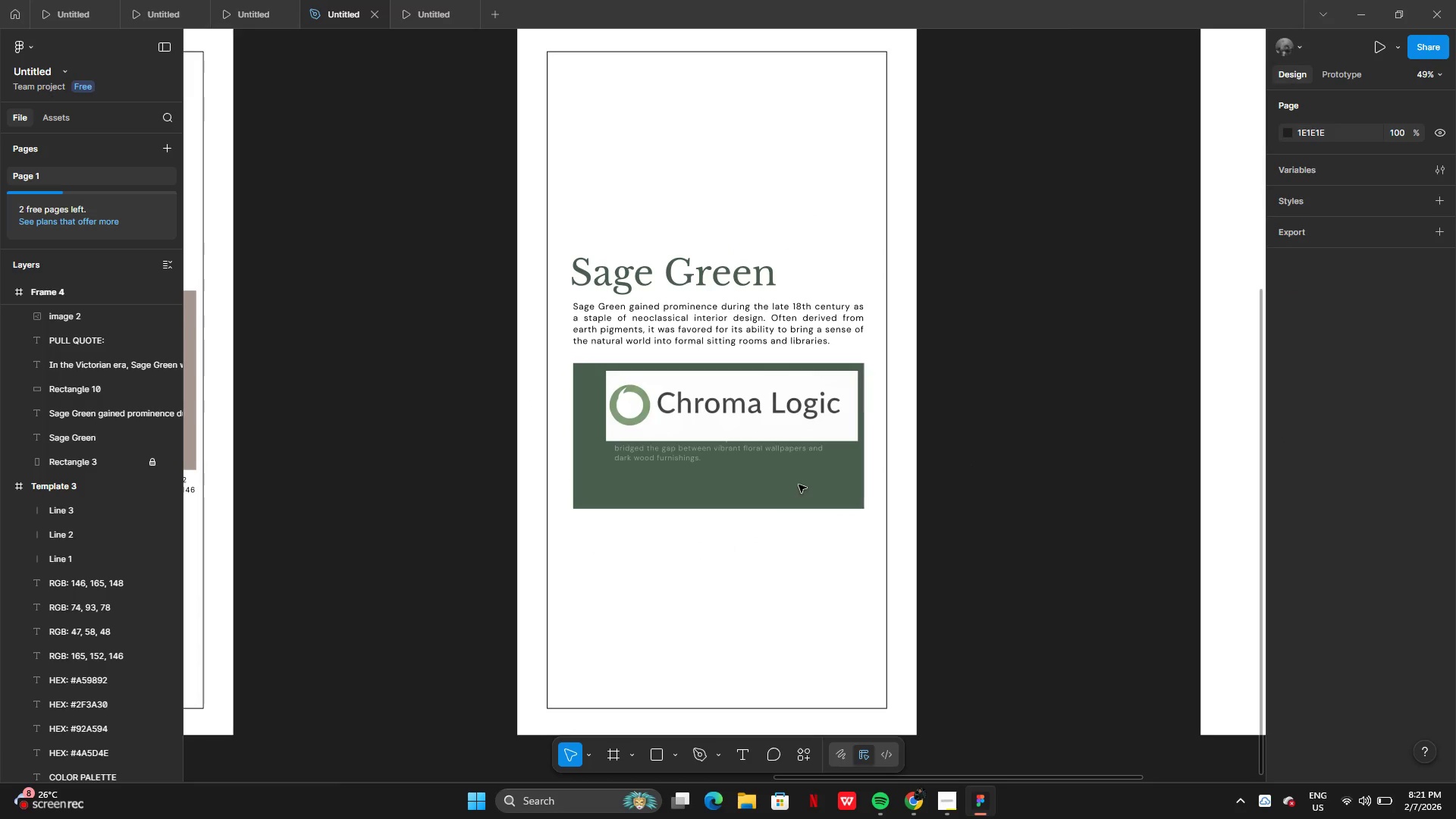 
left_click([801, 411])
 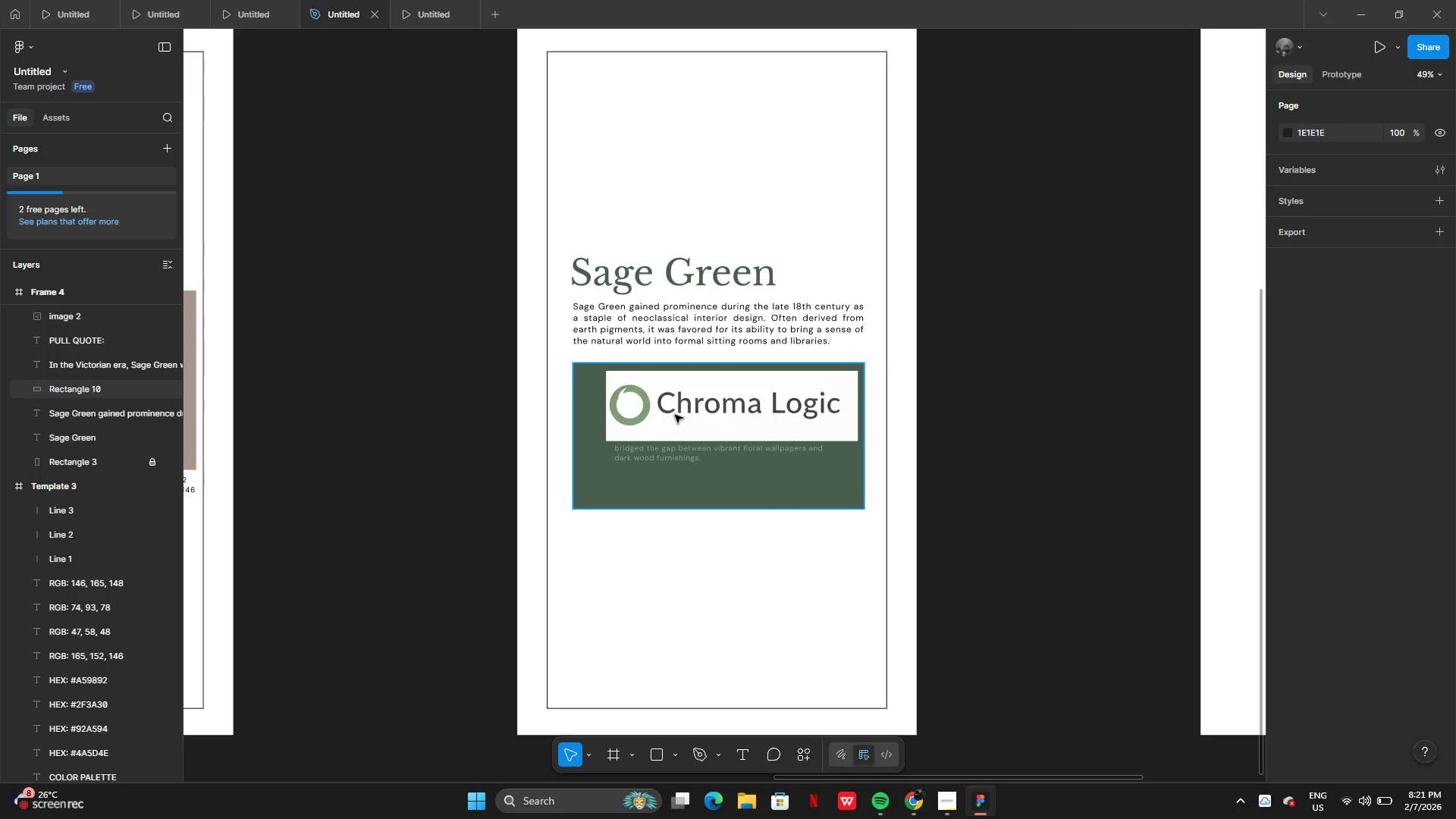 
left_click([674, 396])
 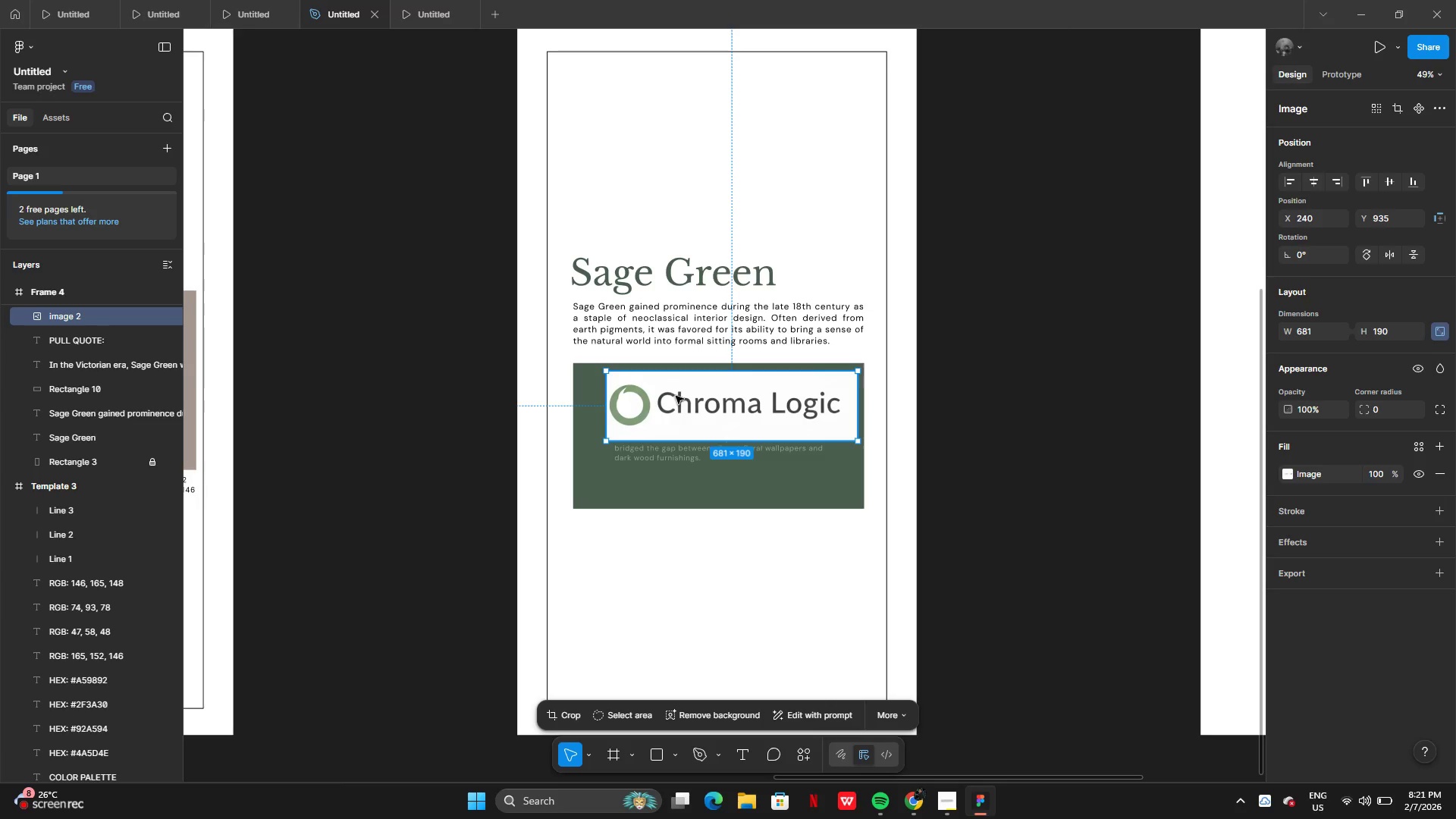 
left_click_drag(start_coordinate=[706, 405], to_coordinate=[688, 576])
 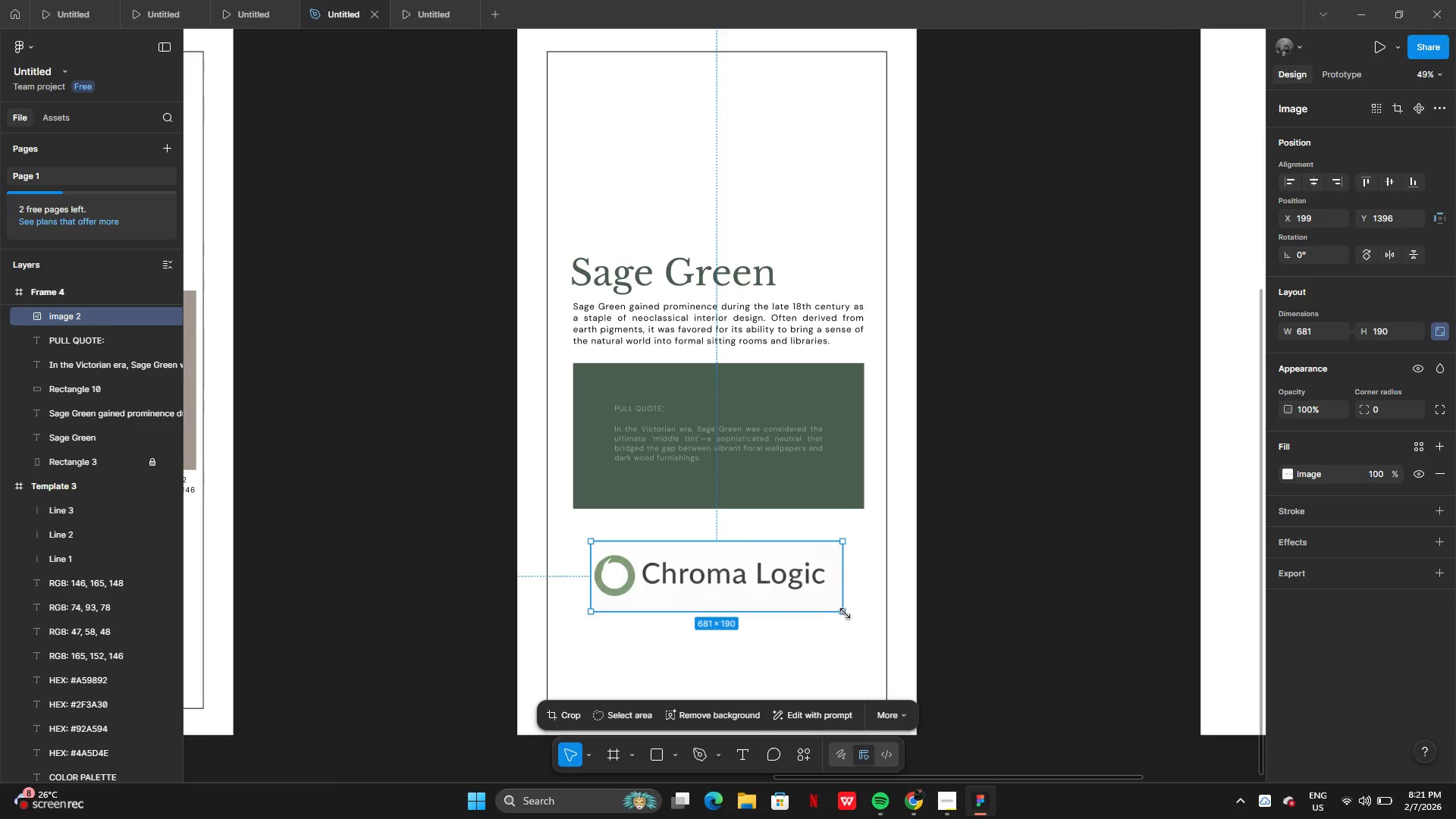 
left_click_drag(start_coordinate=[845, 614], to_coordinate=[668, 551])
 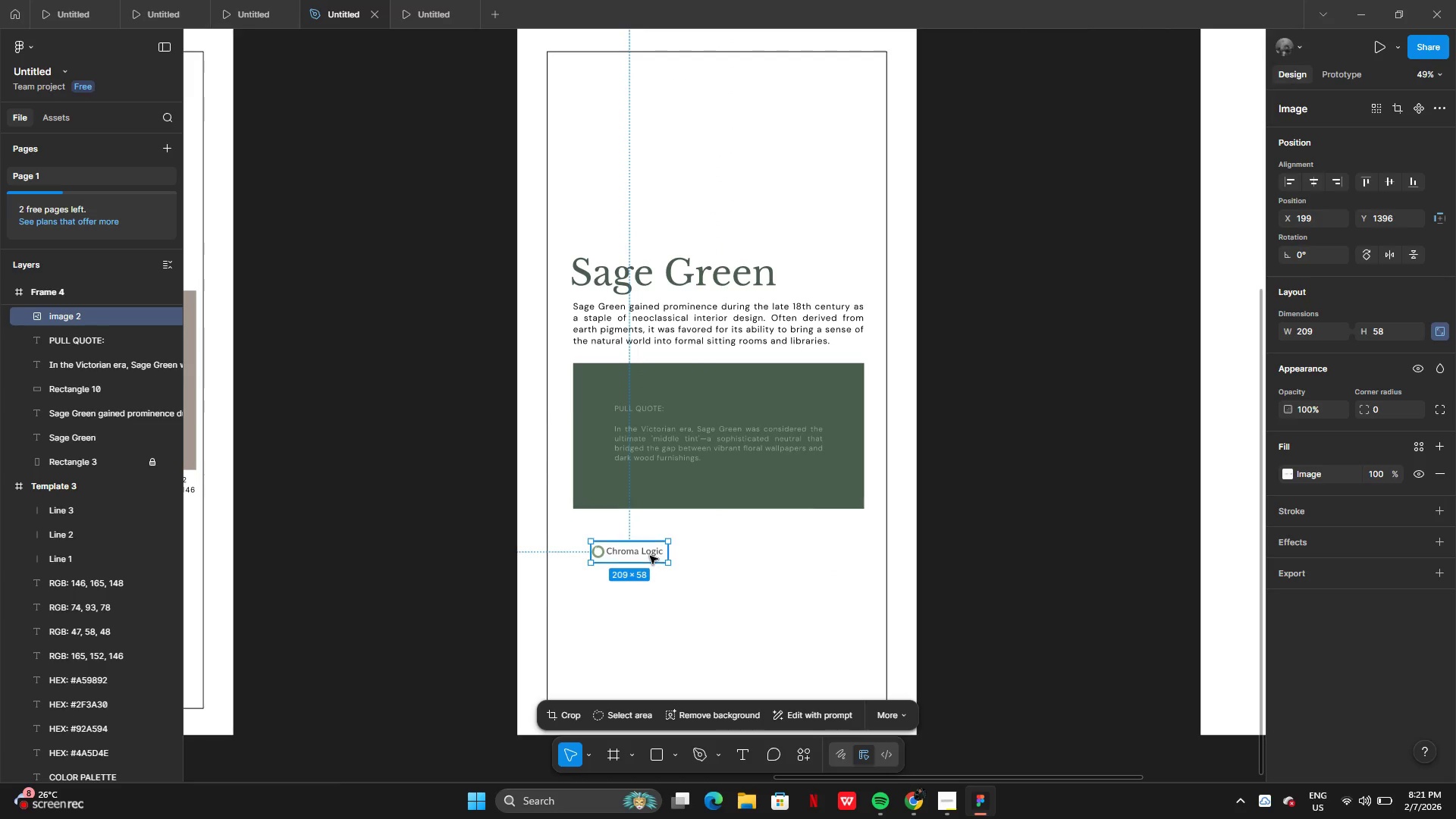 
left_click_drag(start_coordinate=[650, 556], to_coordinate=[632, 537])
 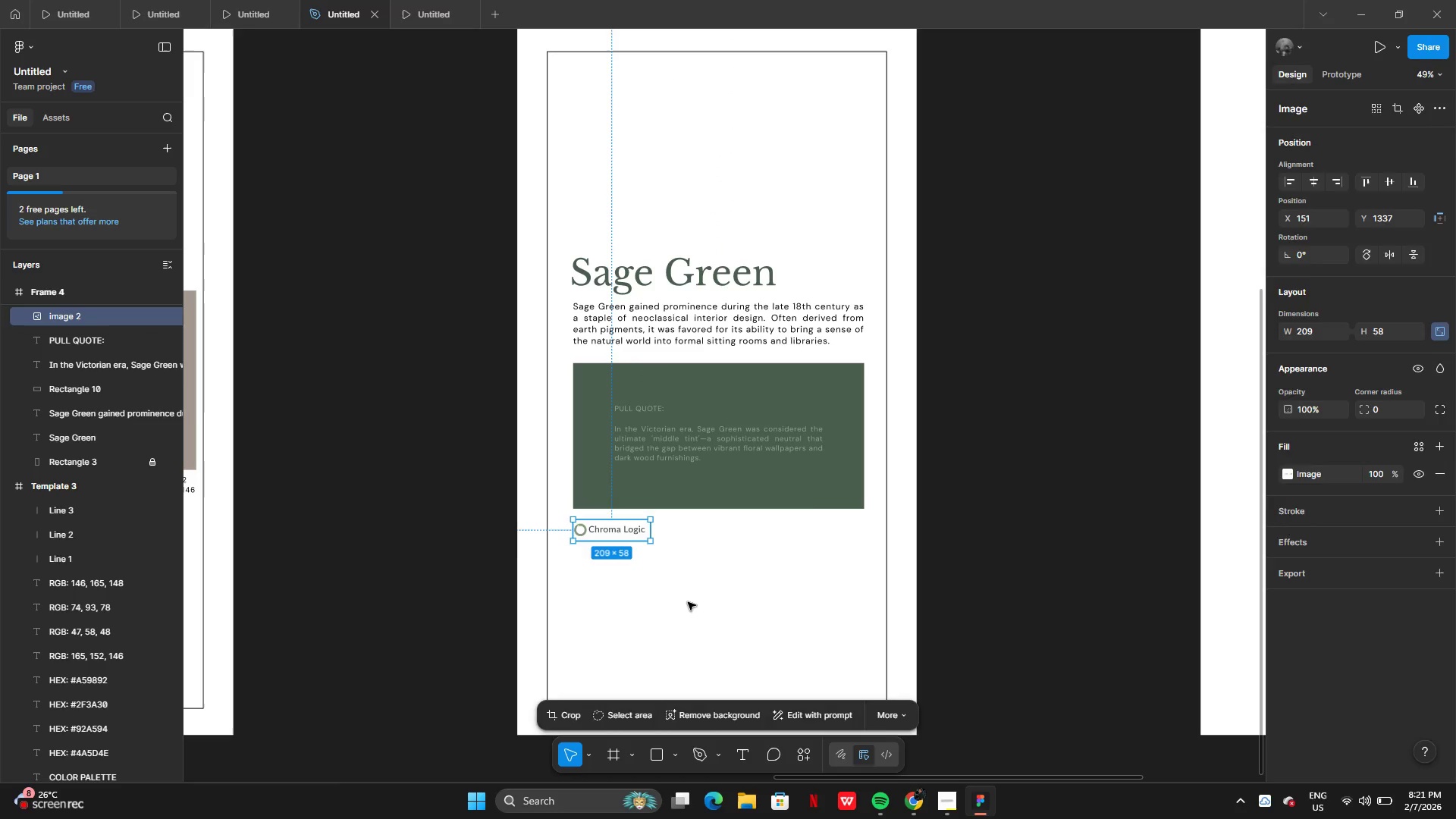 
left_click([688, 602])
 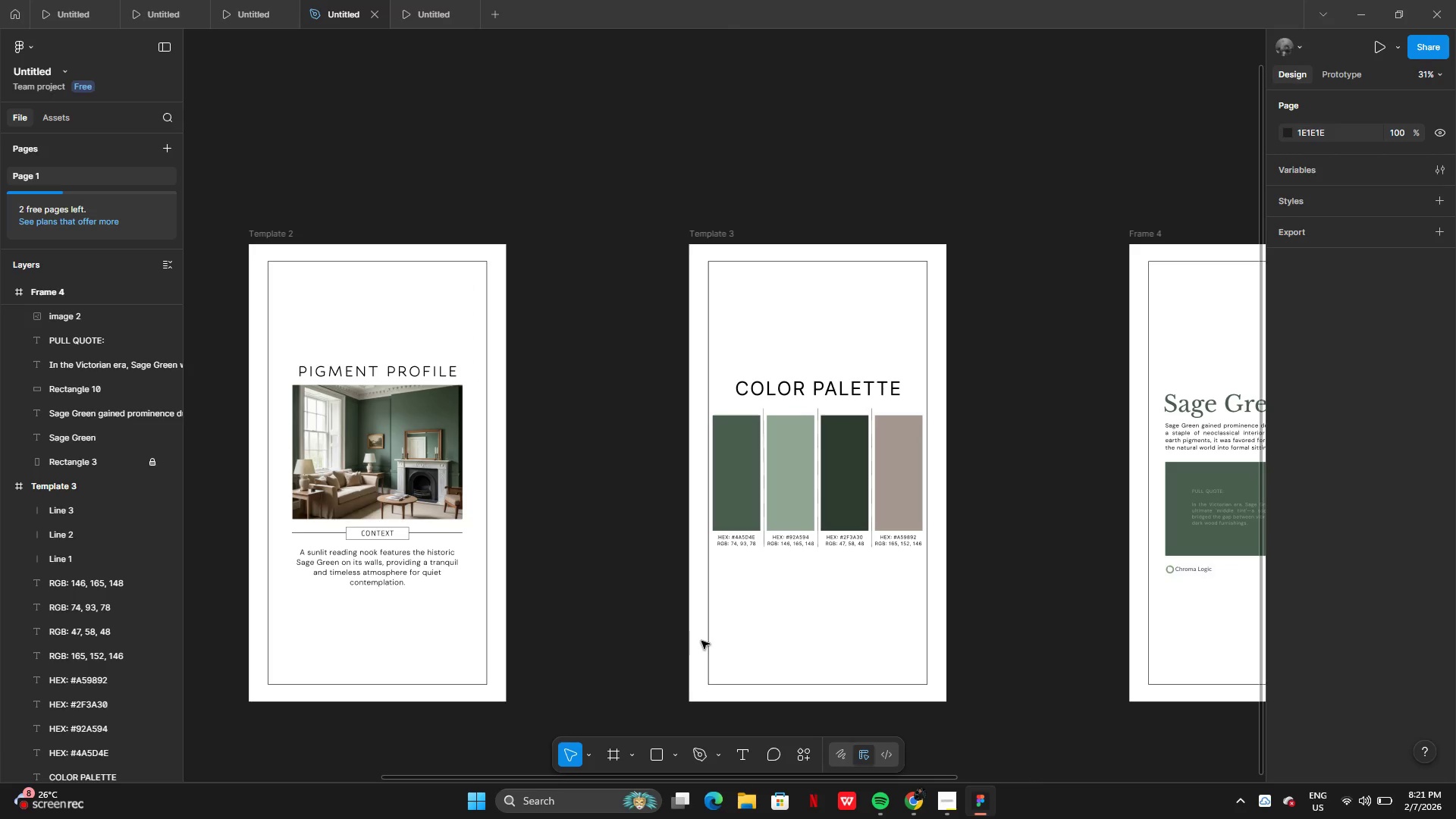 
wait(18.06)
 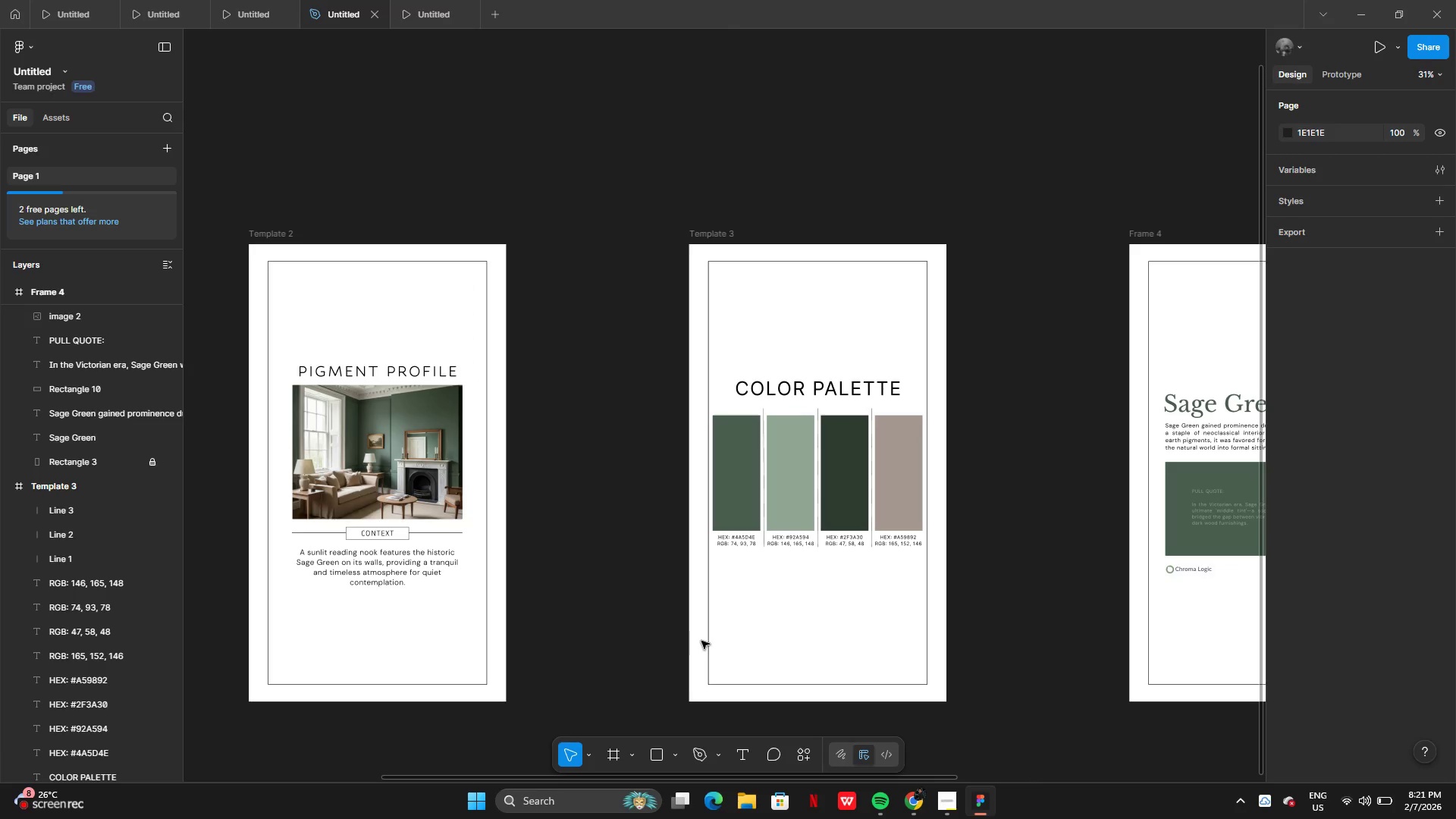 
left_click([31, 806])
 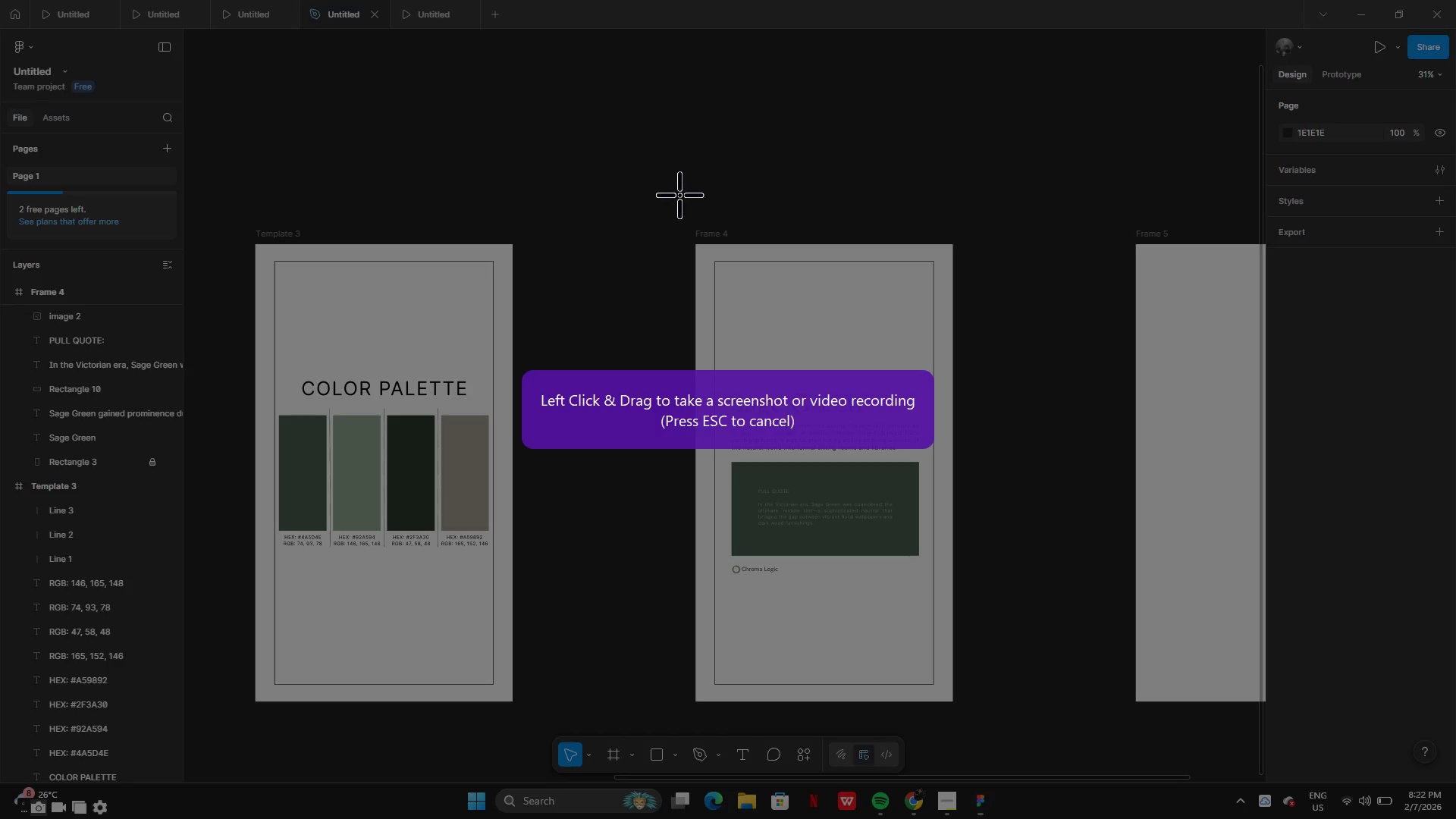 
left_click_drag(start_coordinate=[676, 196], to_coordinate=[974, 717])
 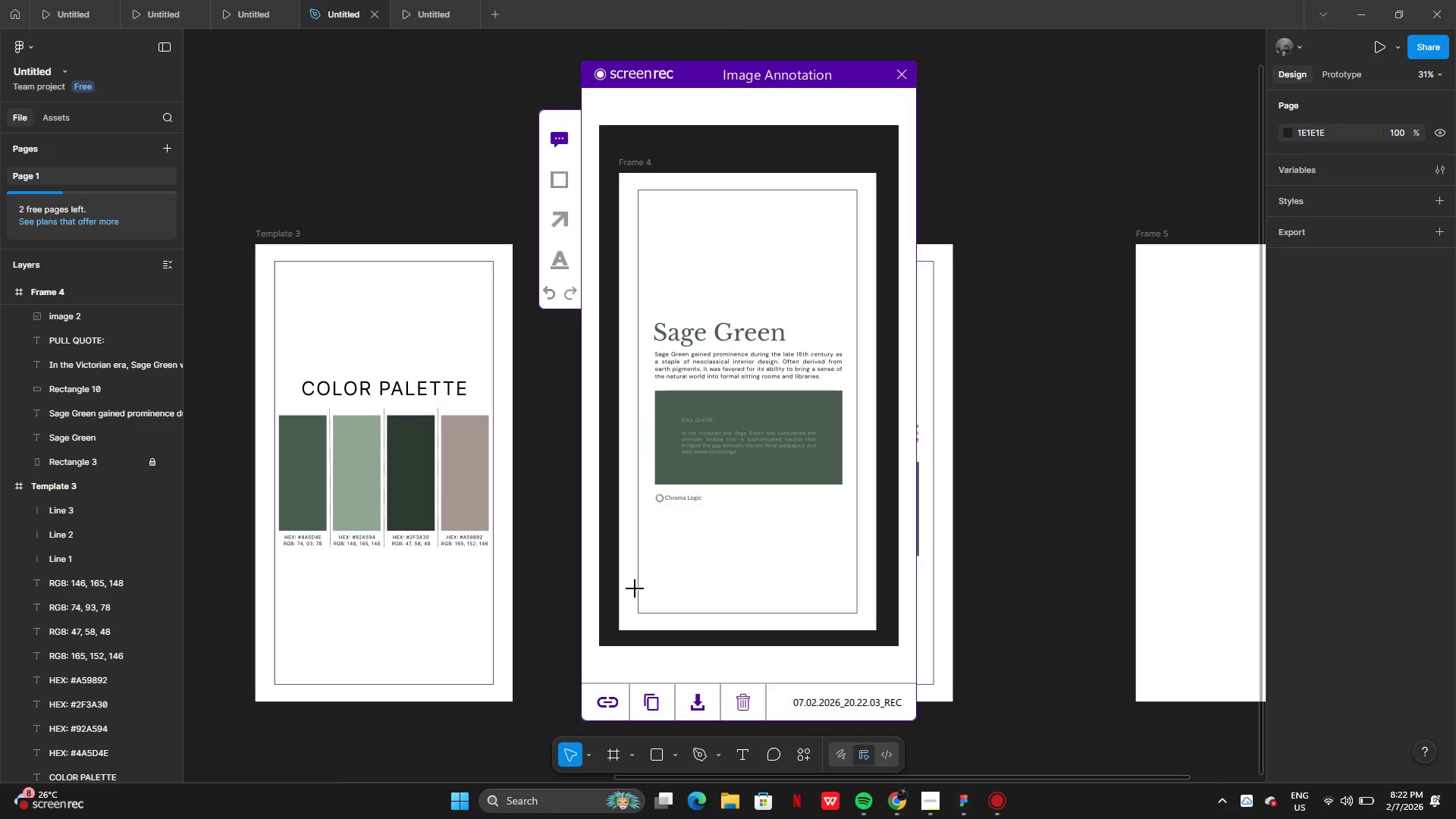 
left_click([651, 703])
 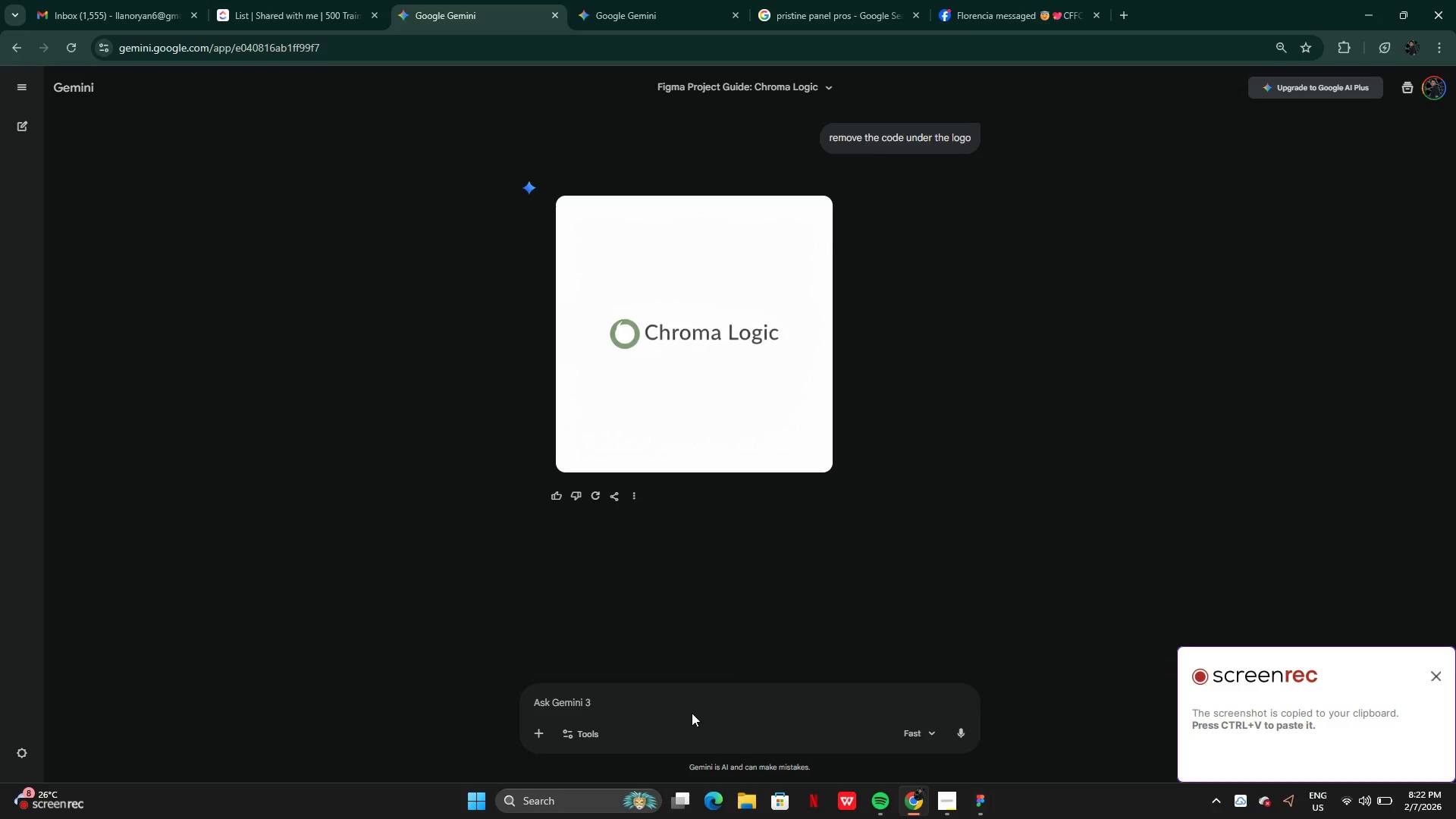 
key(Control+V)
 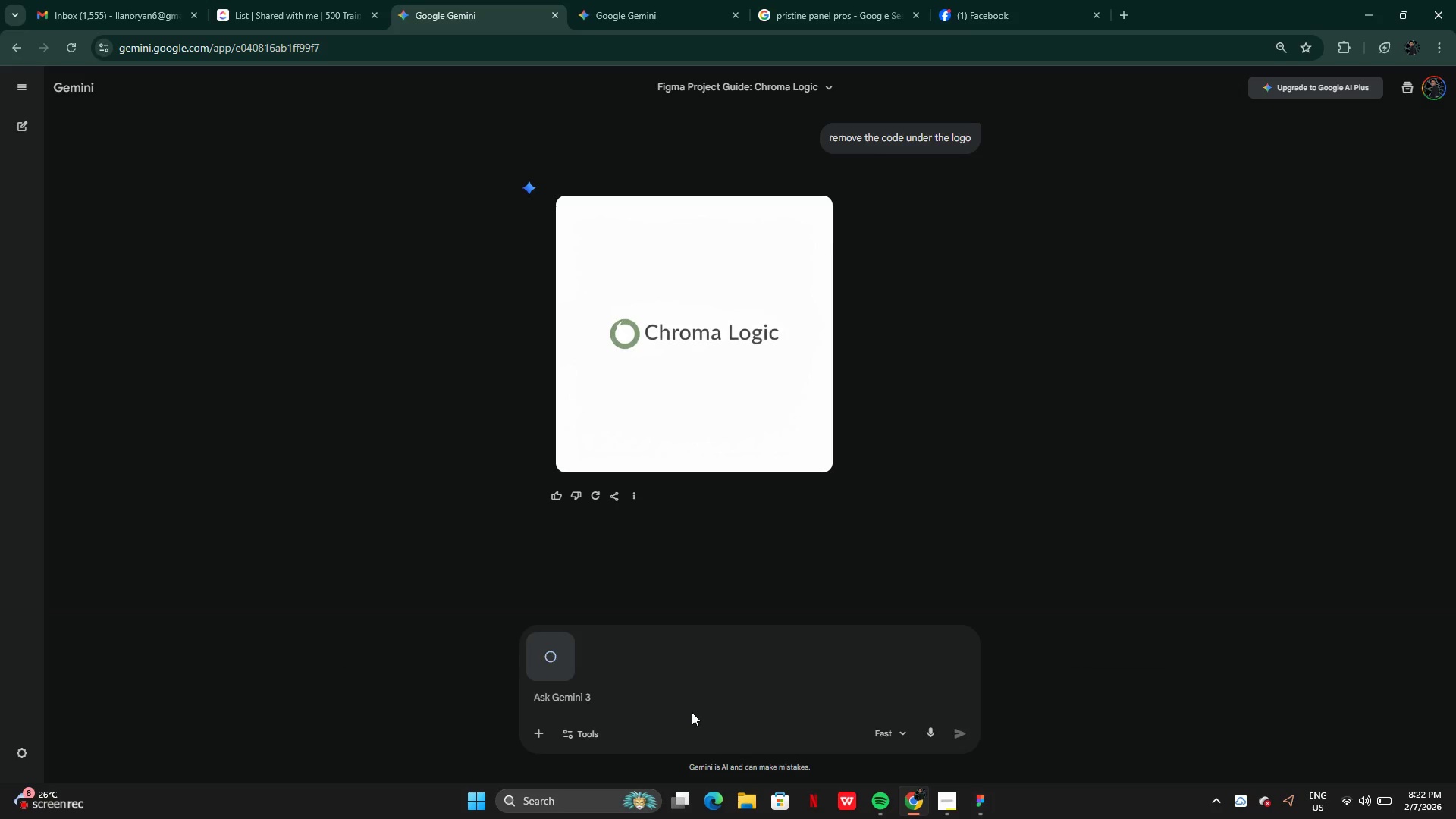 
key(Control+T)
 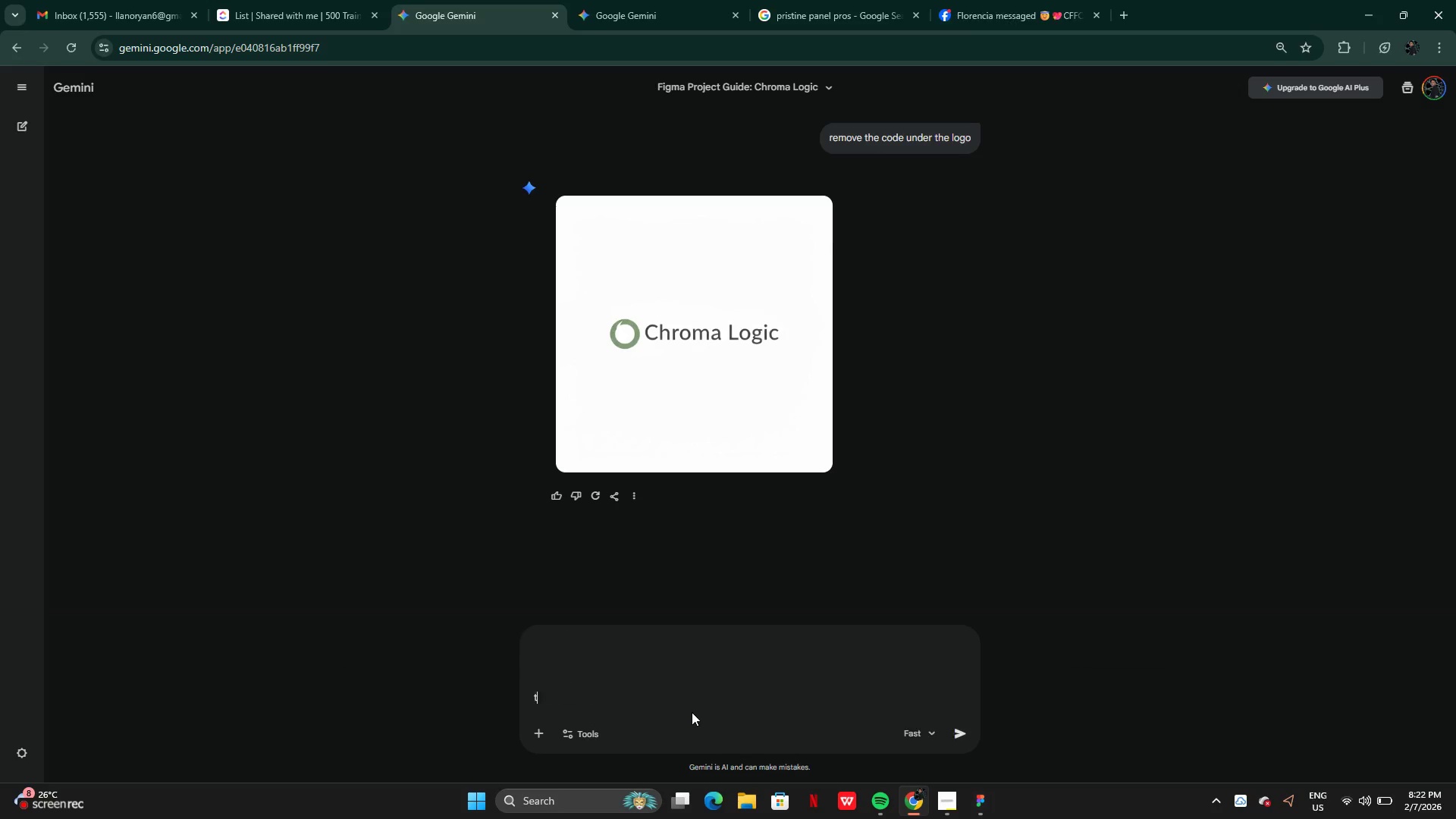 
type(emplate 4done how was it?)
 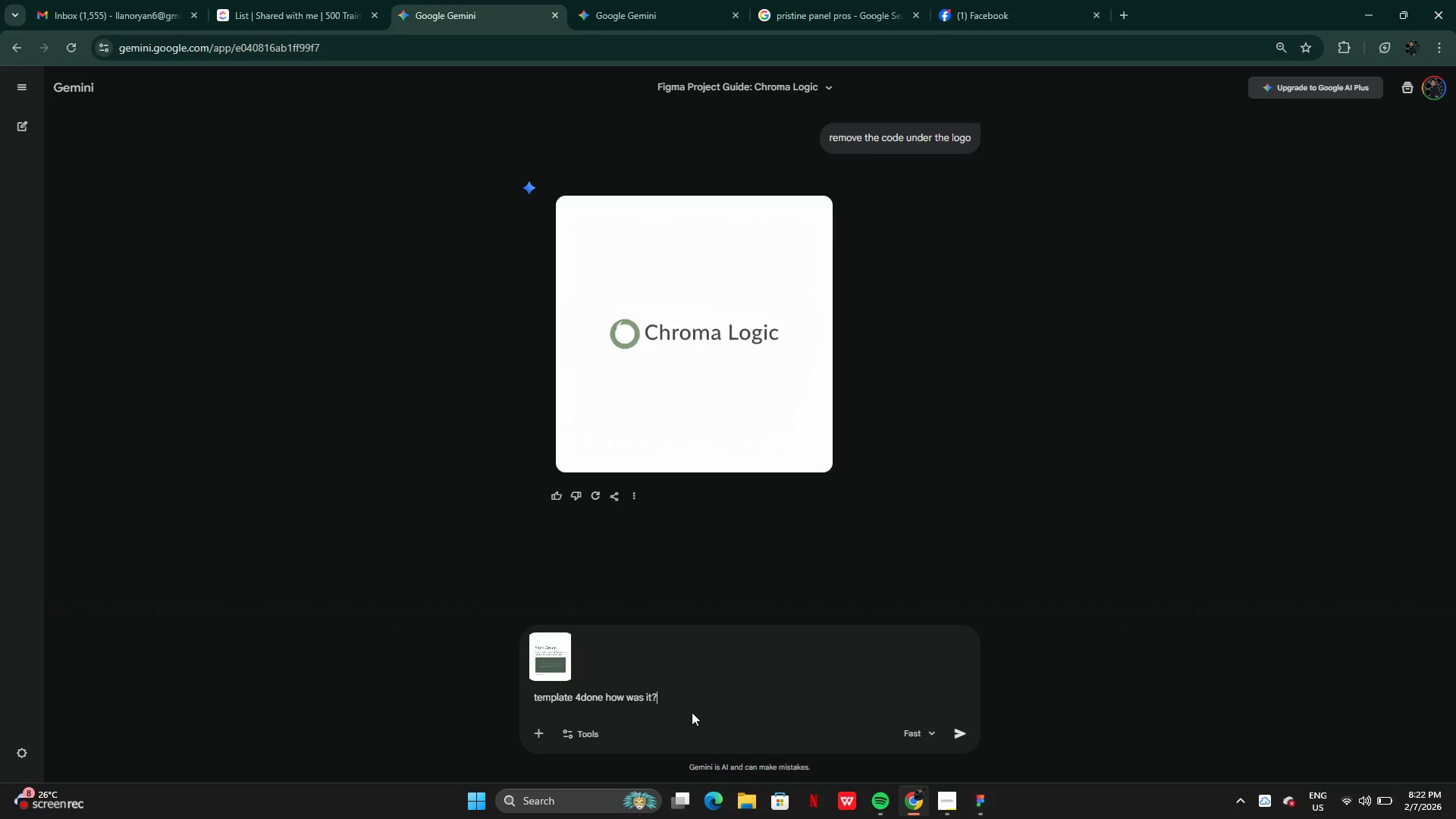 
key(Enter)
 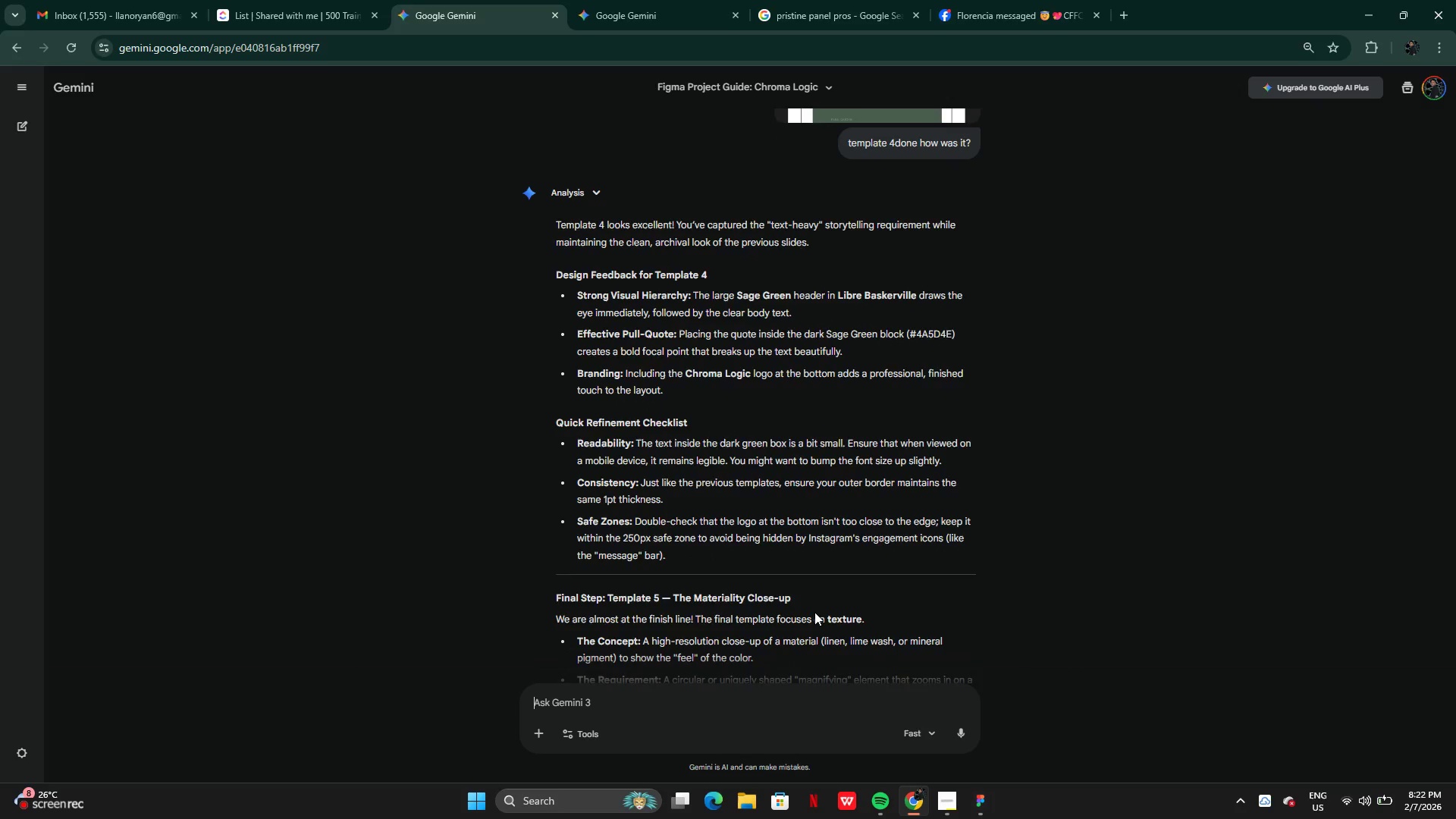 
wait(39.59)
 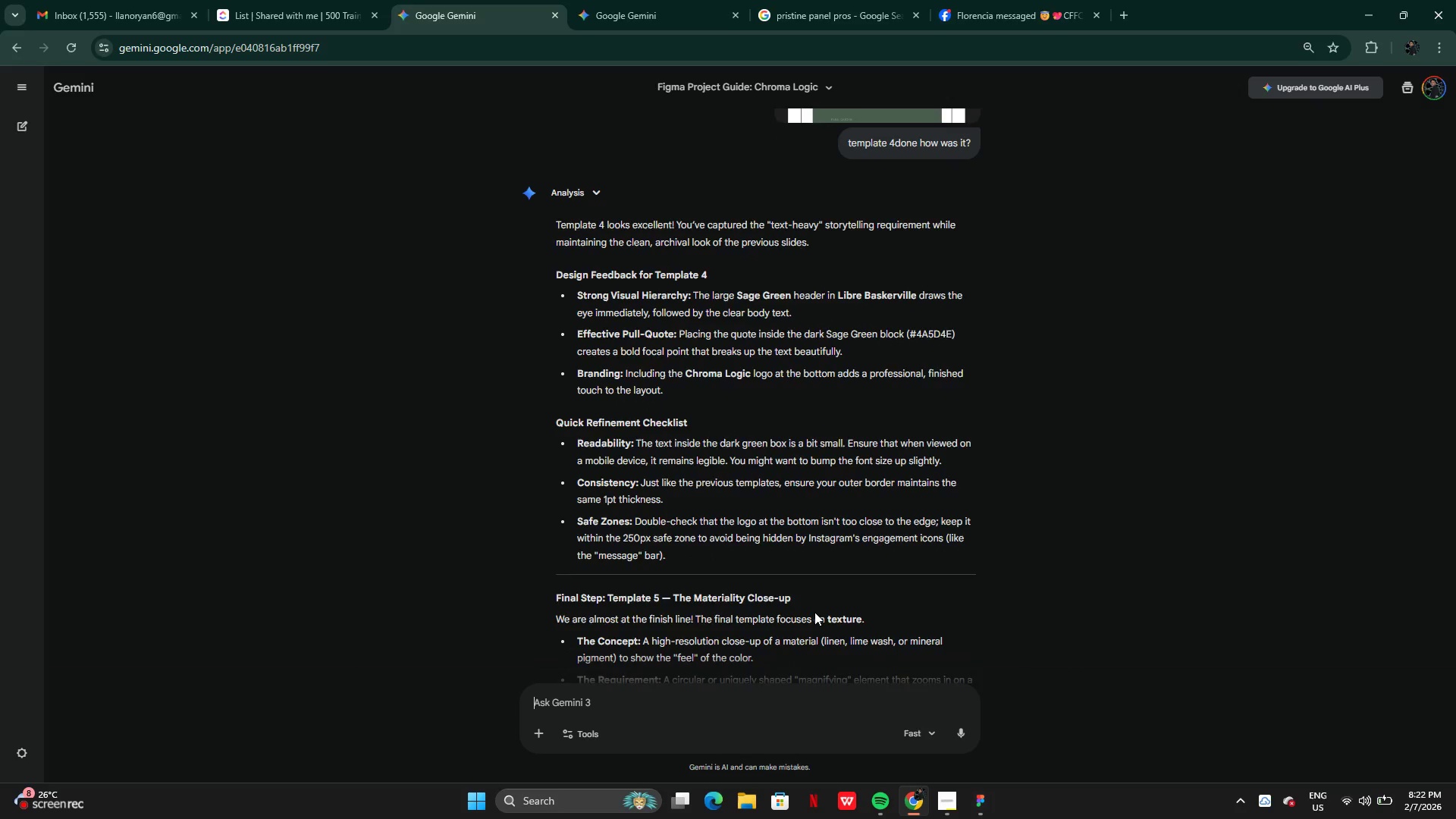 
left_click([974, 802])
 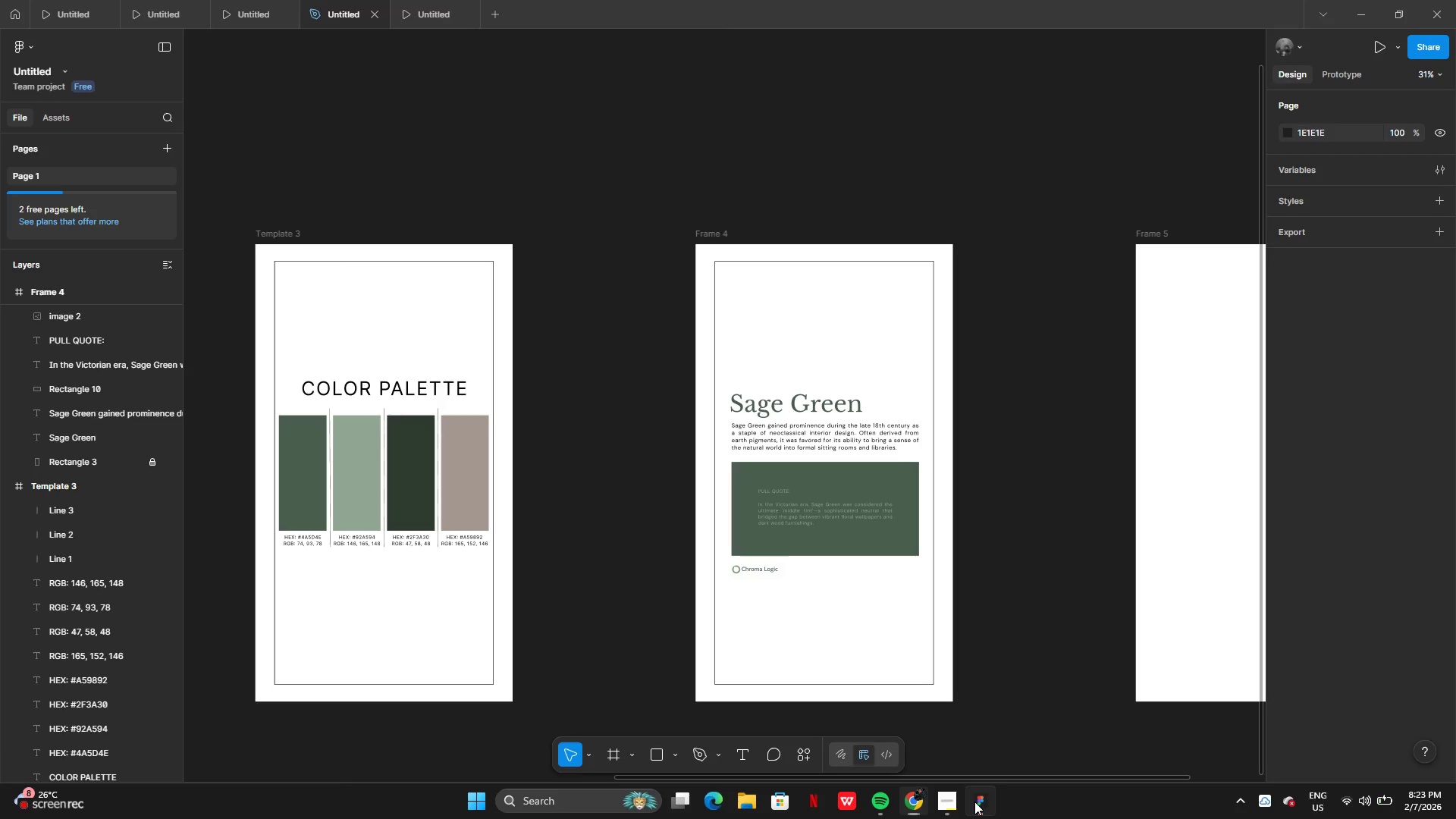 
left_click([982, 805])
 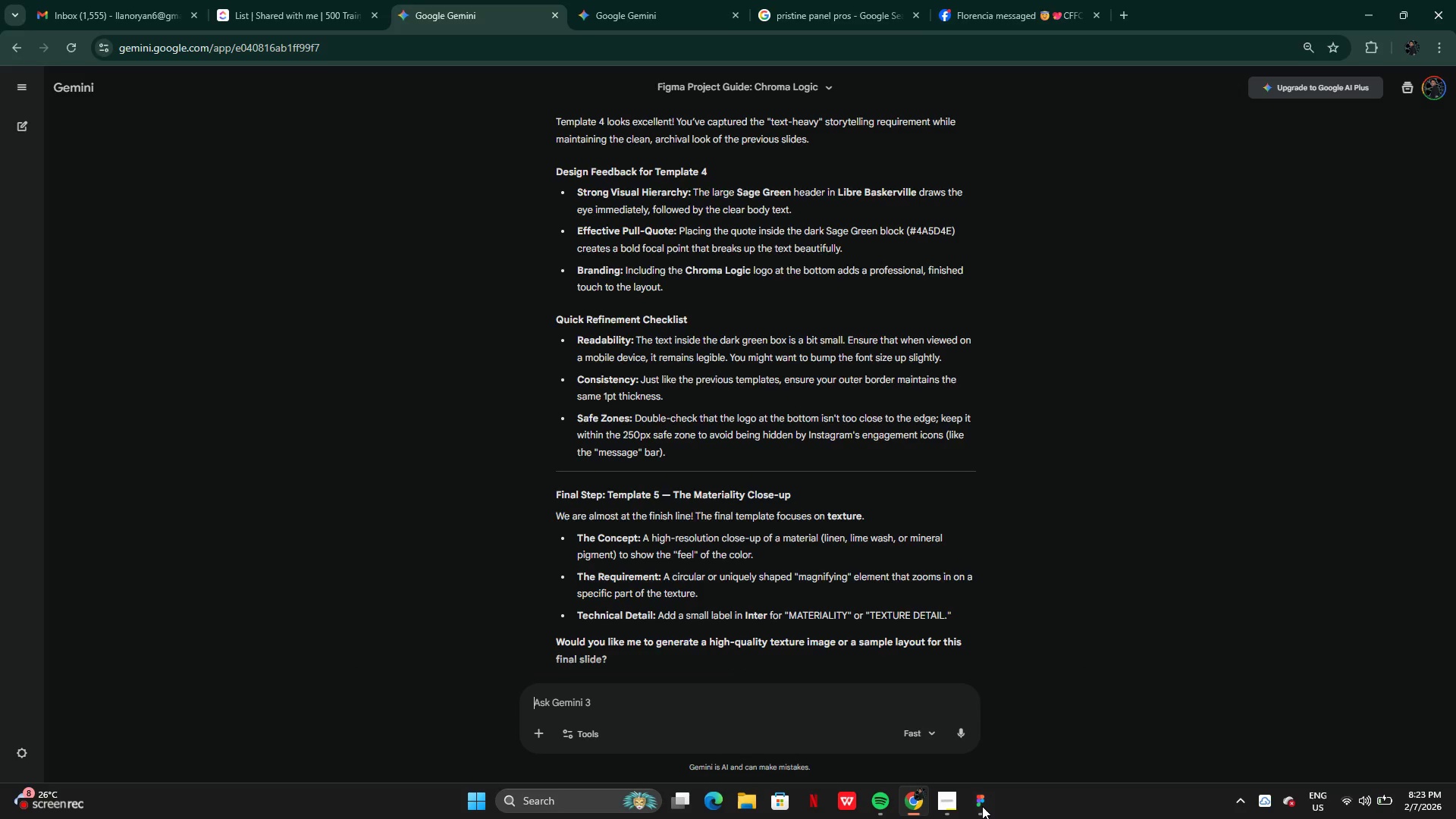 
wait(27.44)
 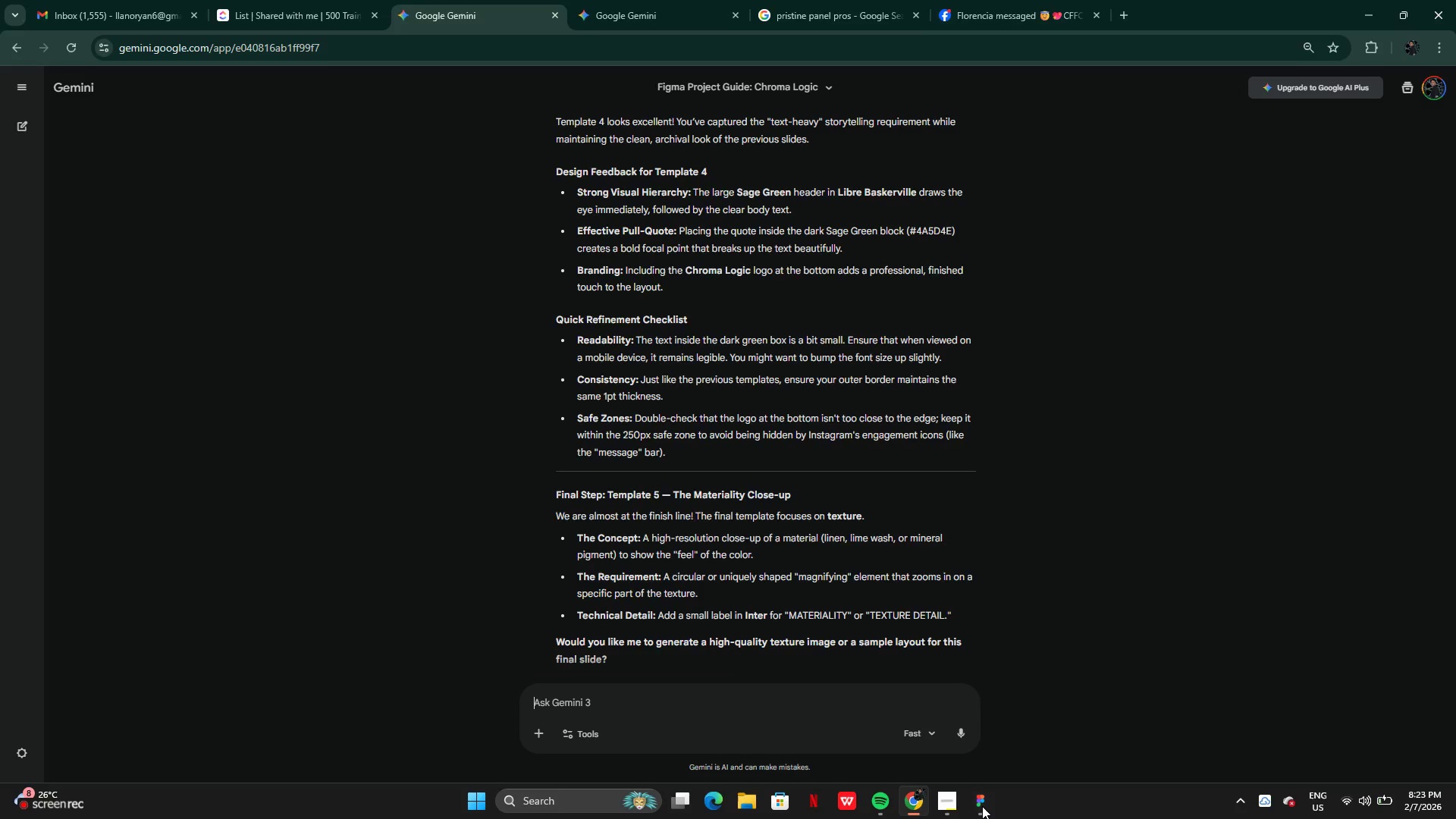 
left_click([982, 806])
 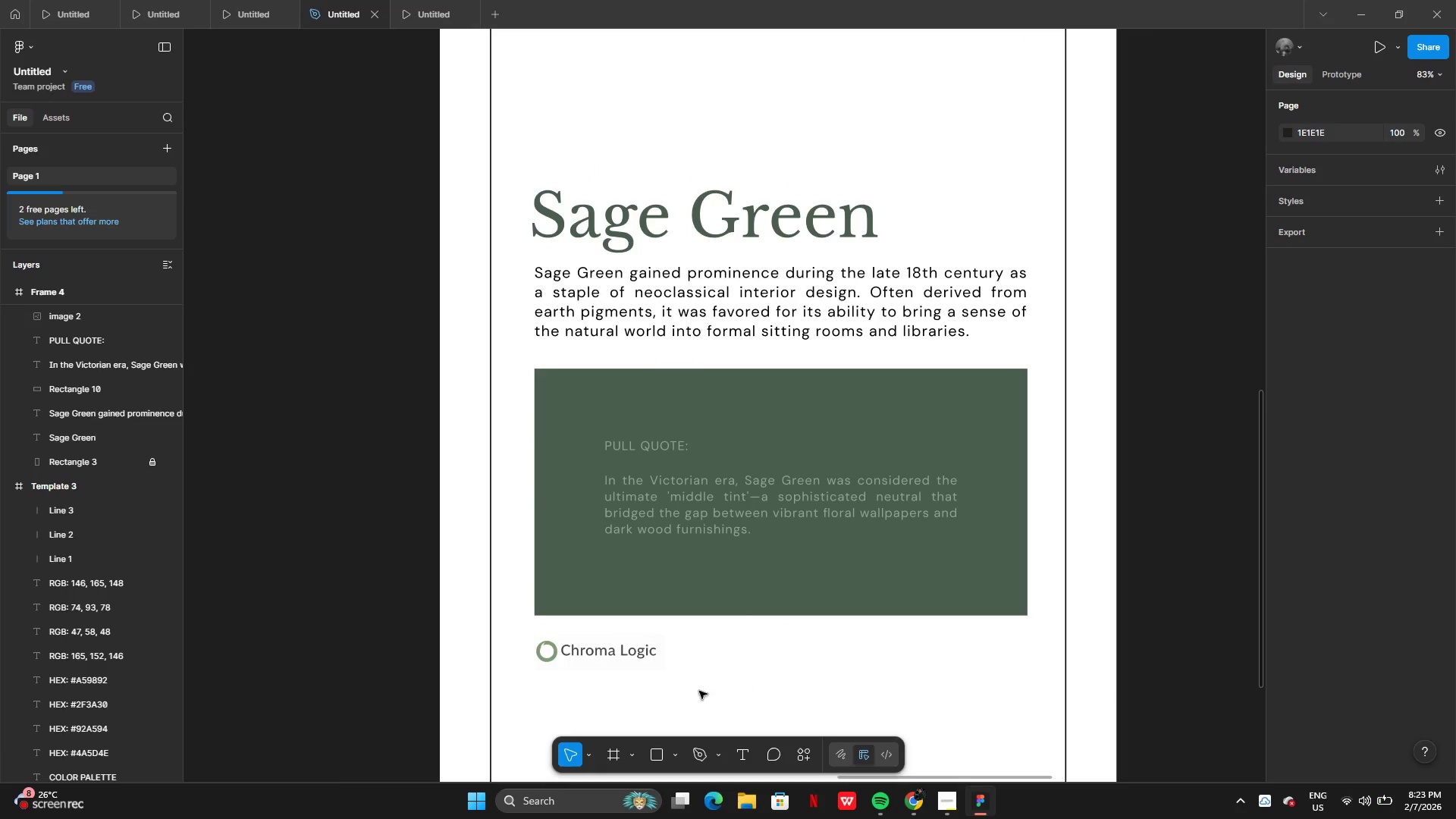 
left_click([588, 661])
 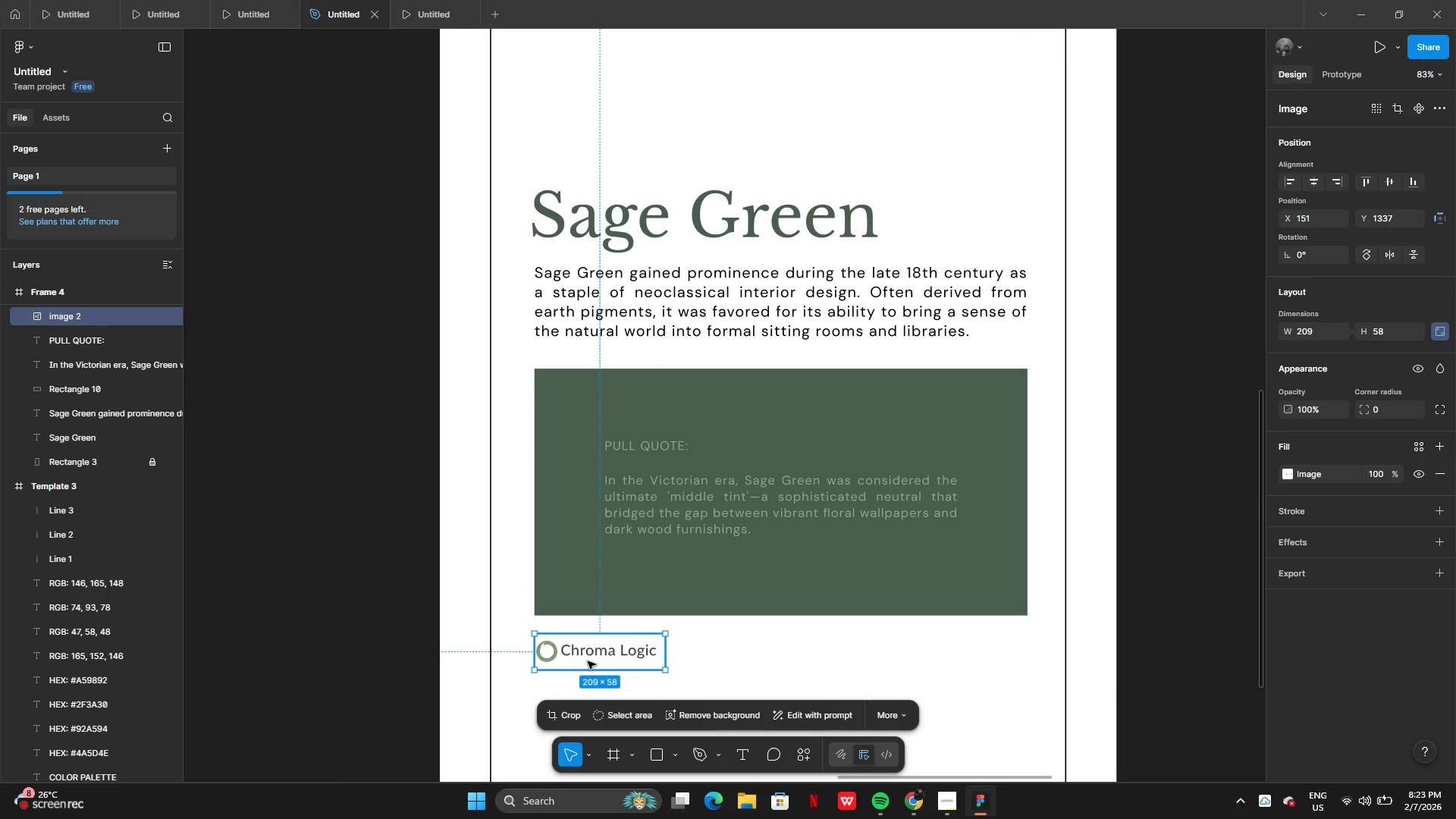 
key(ArrowUp)
 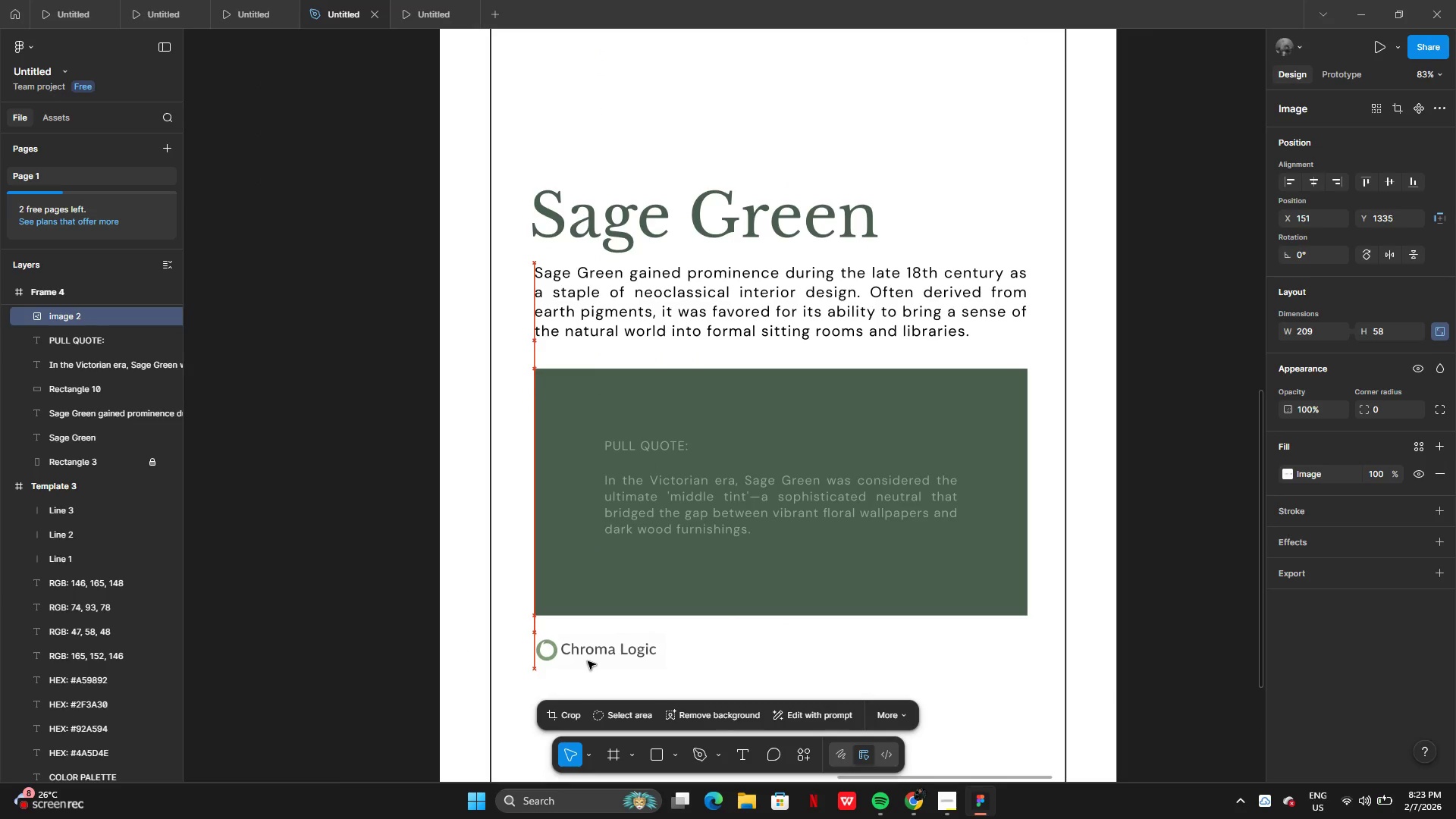 
key(ArrowUp)
 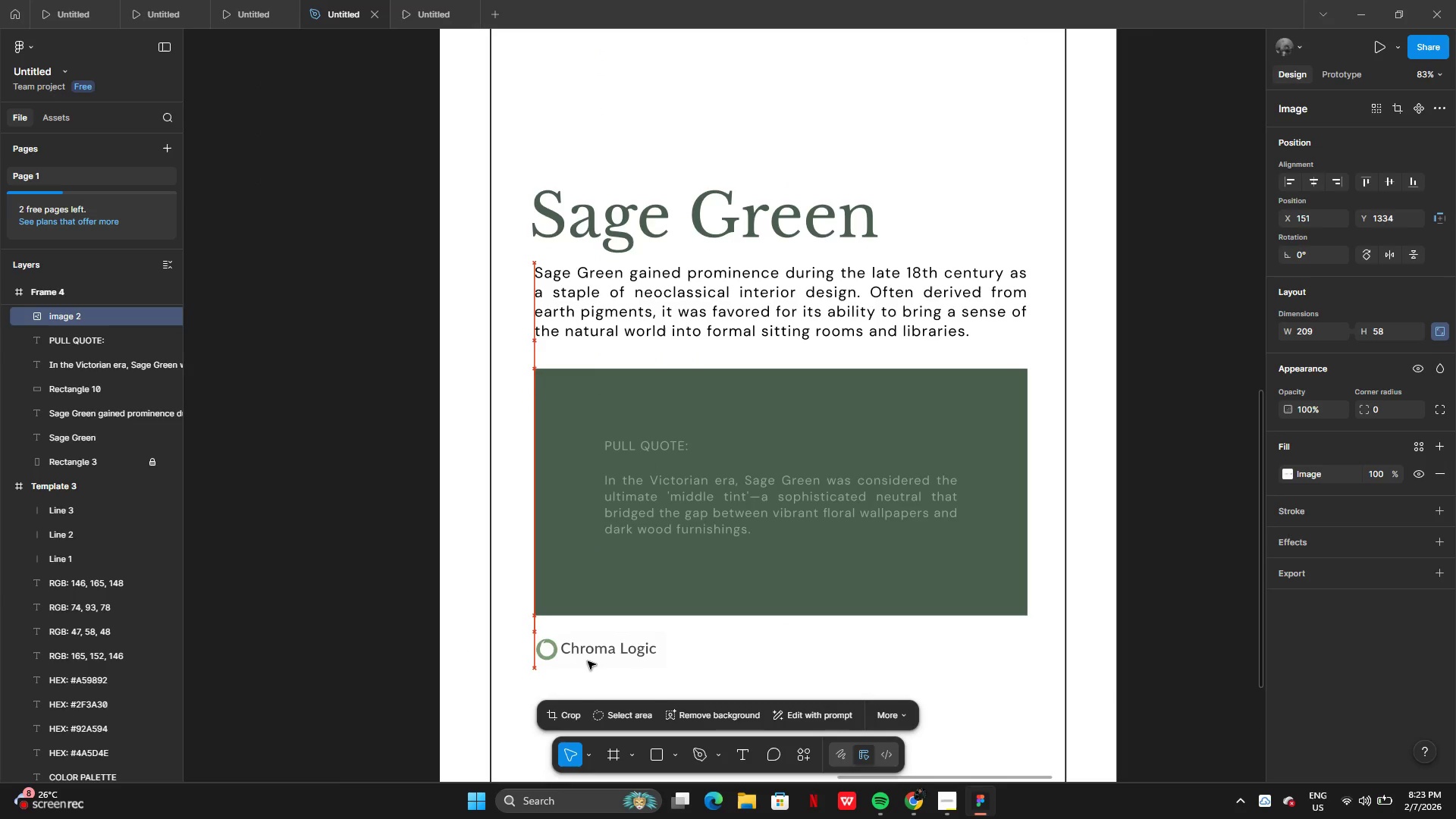 
hold_key(key=ArrowUp, duration=0.98)
 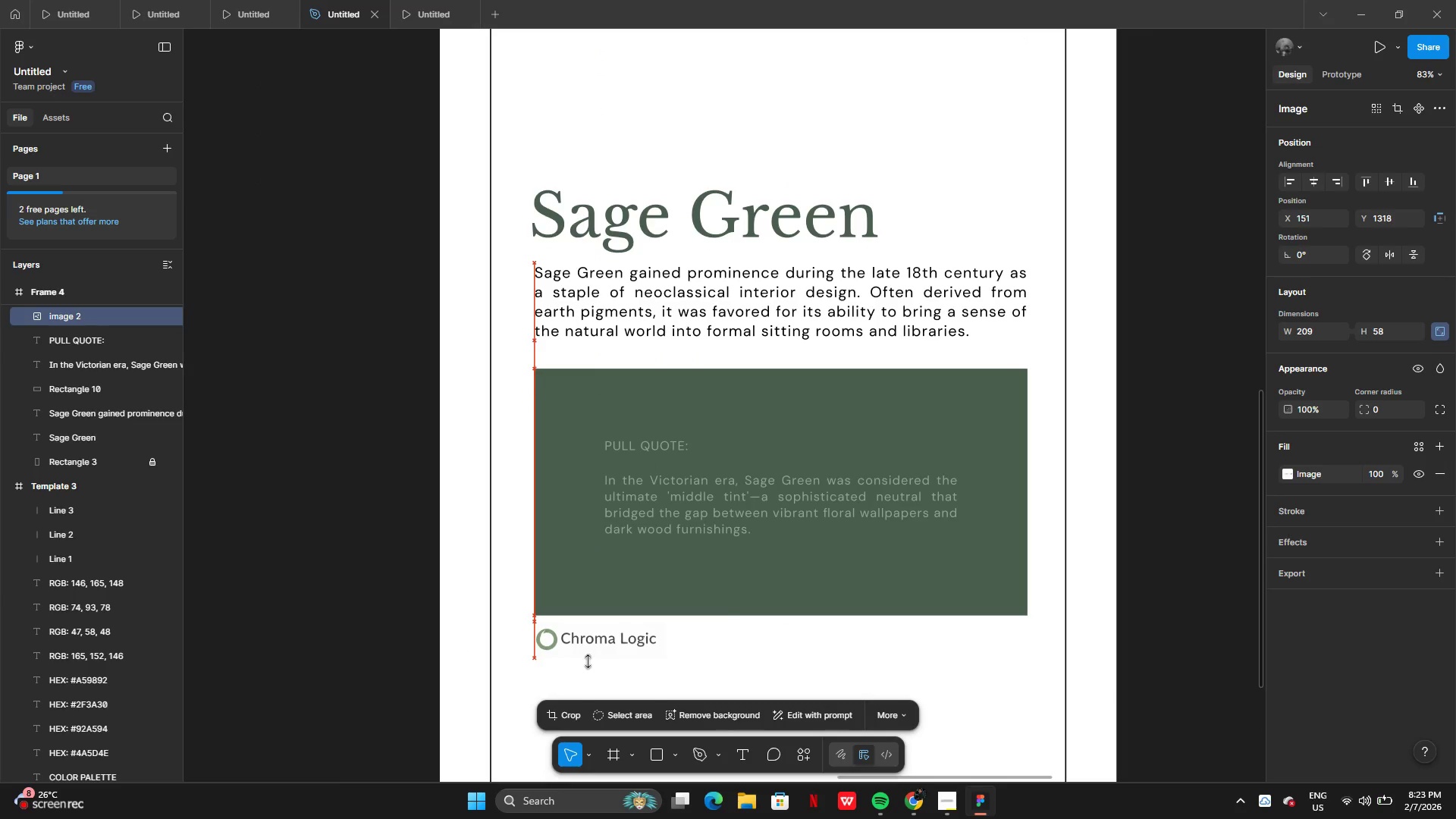 
key(ArrowUp)
 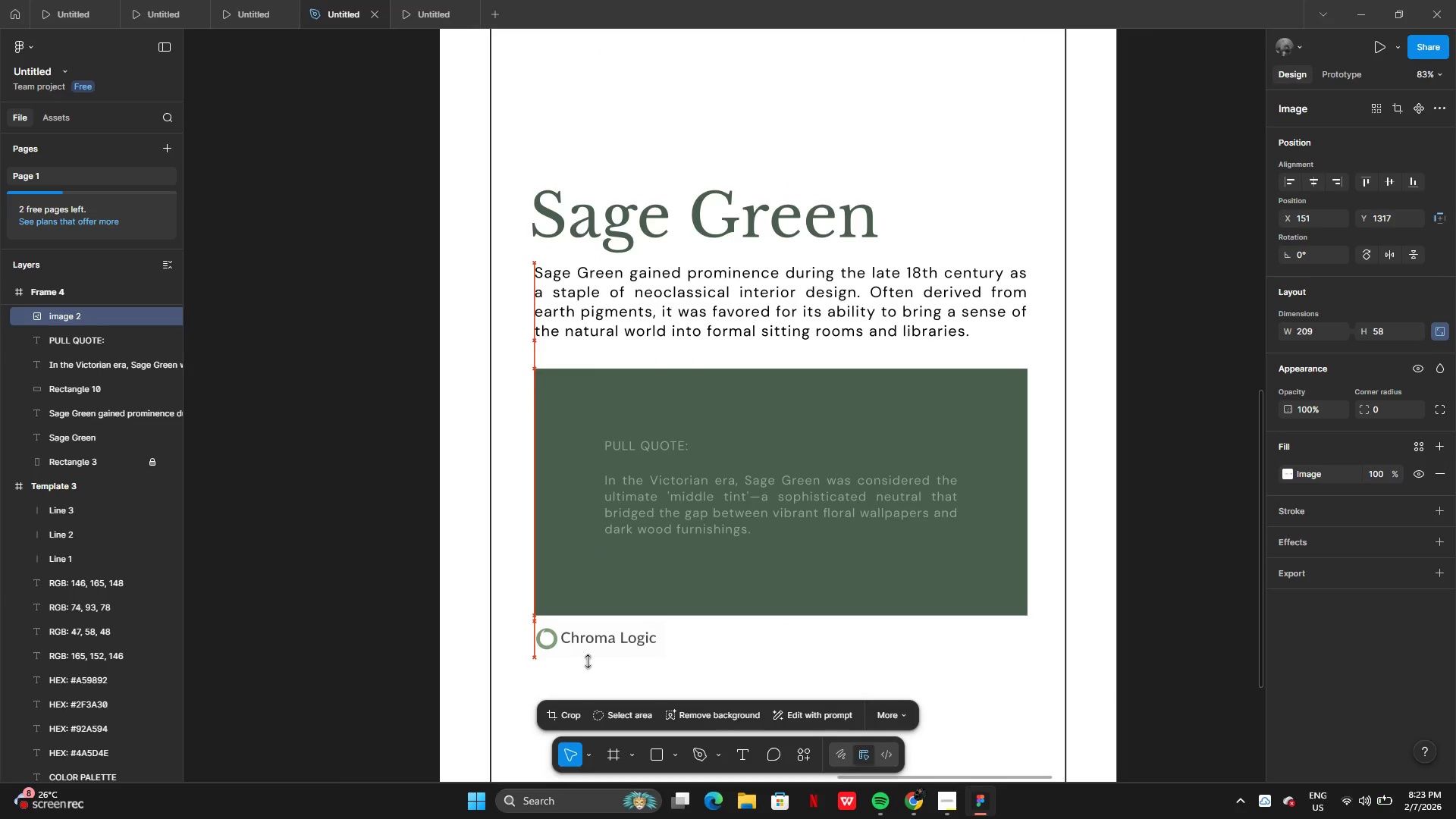 
key(ArrowUp)
 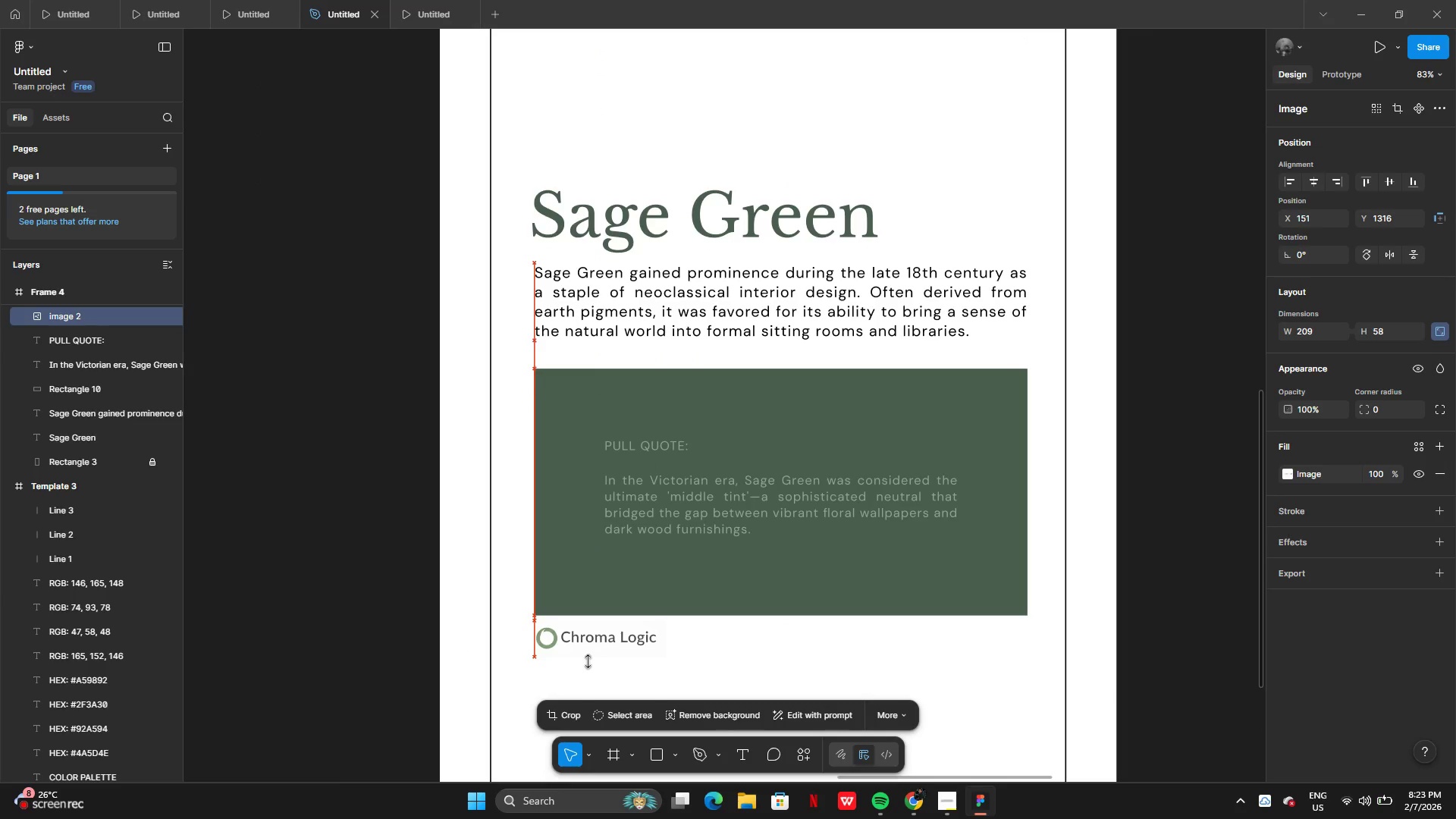 
key(ArrowUp)
 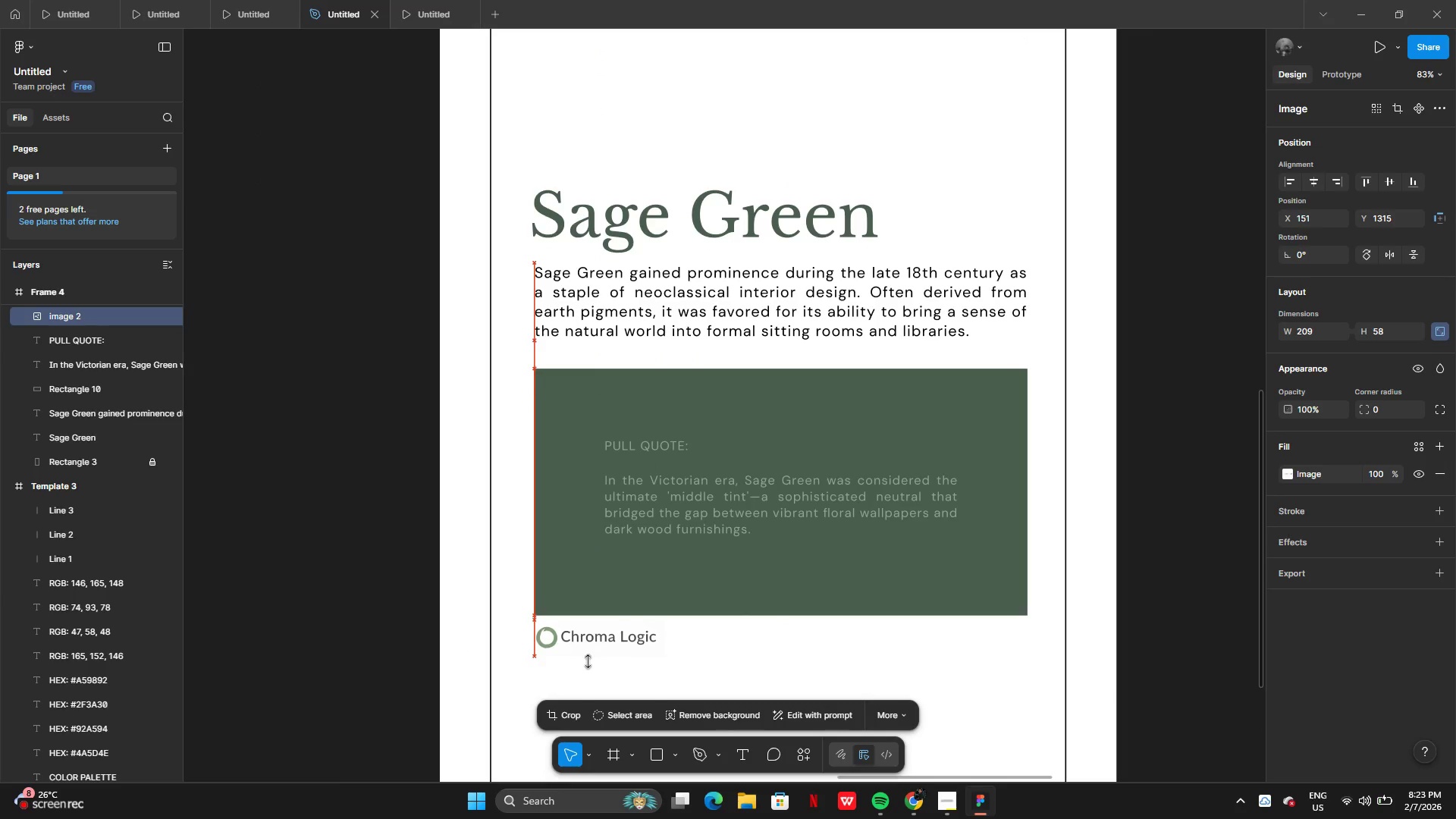 
key(ArrowUp)
 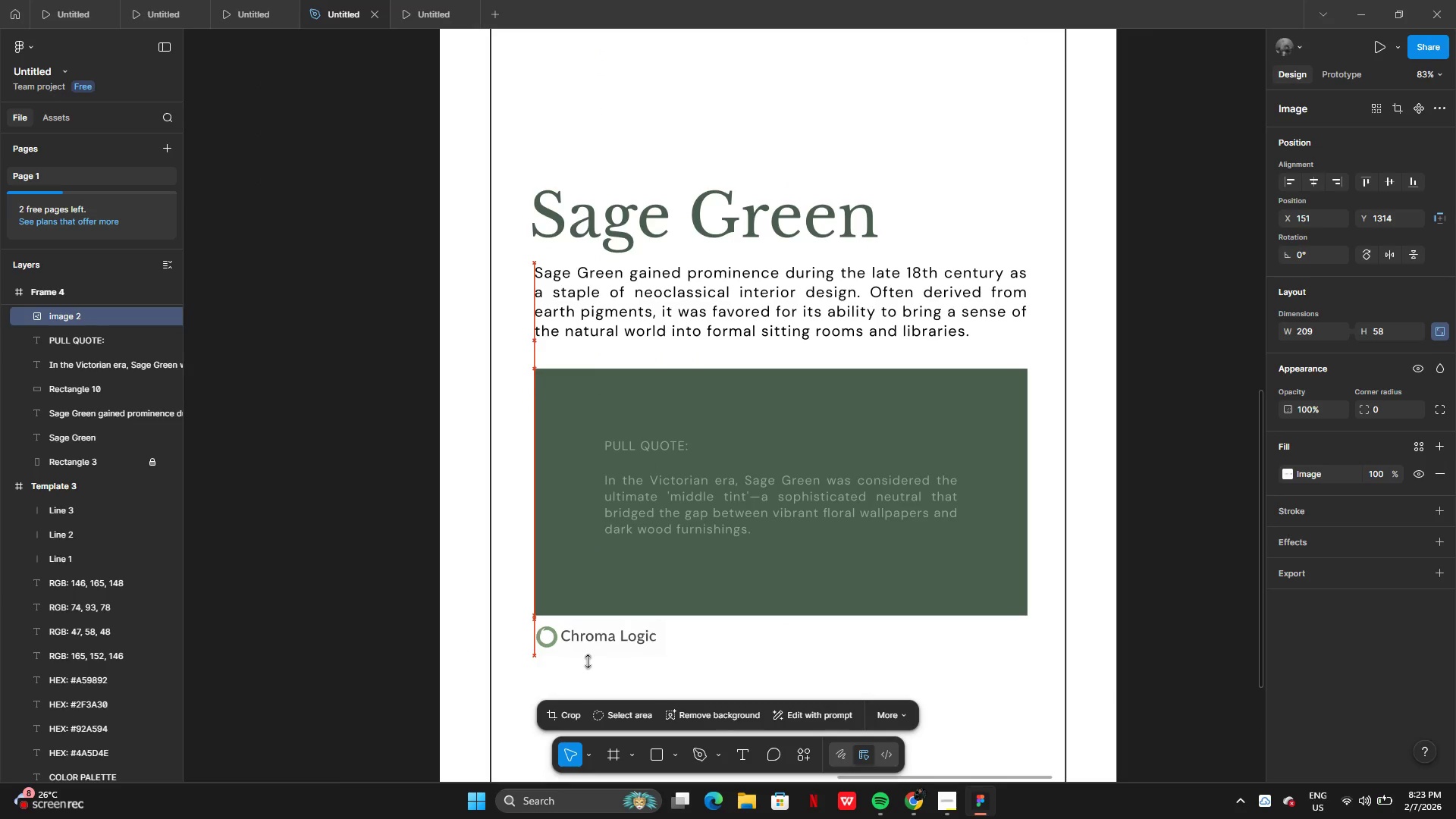 
key(ArrowUp)
 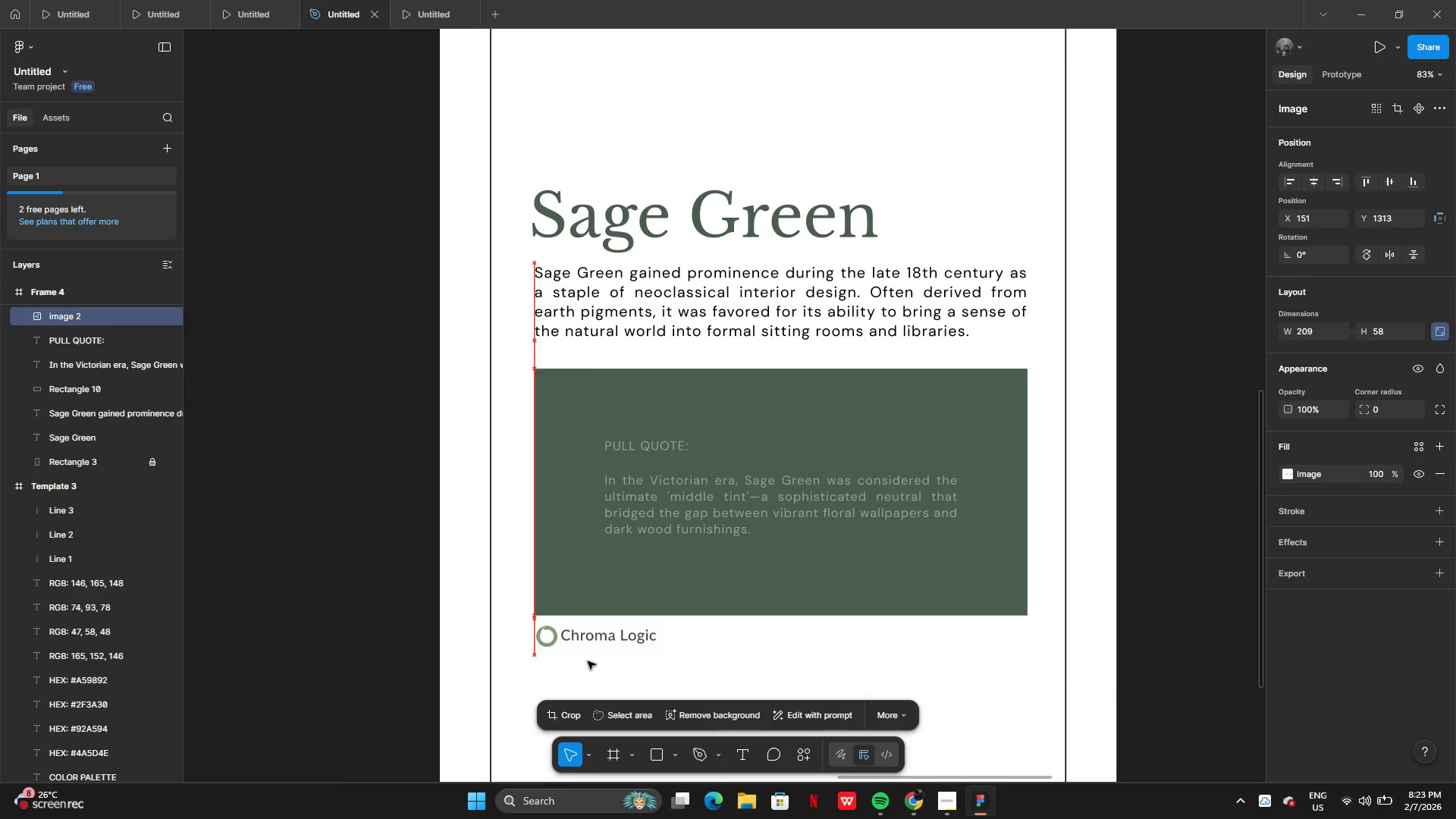 
key(ArrowUp)
 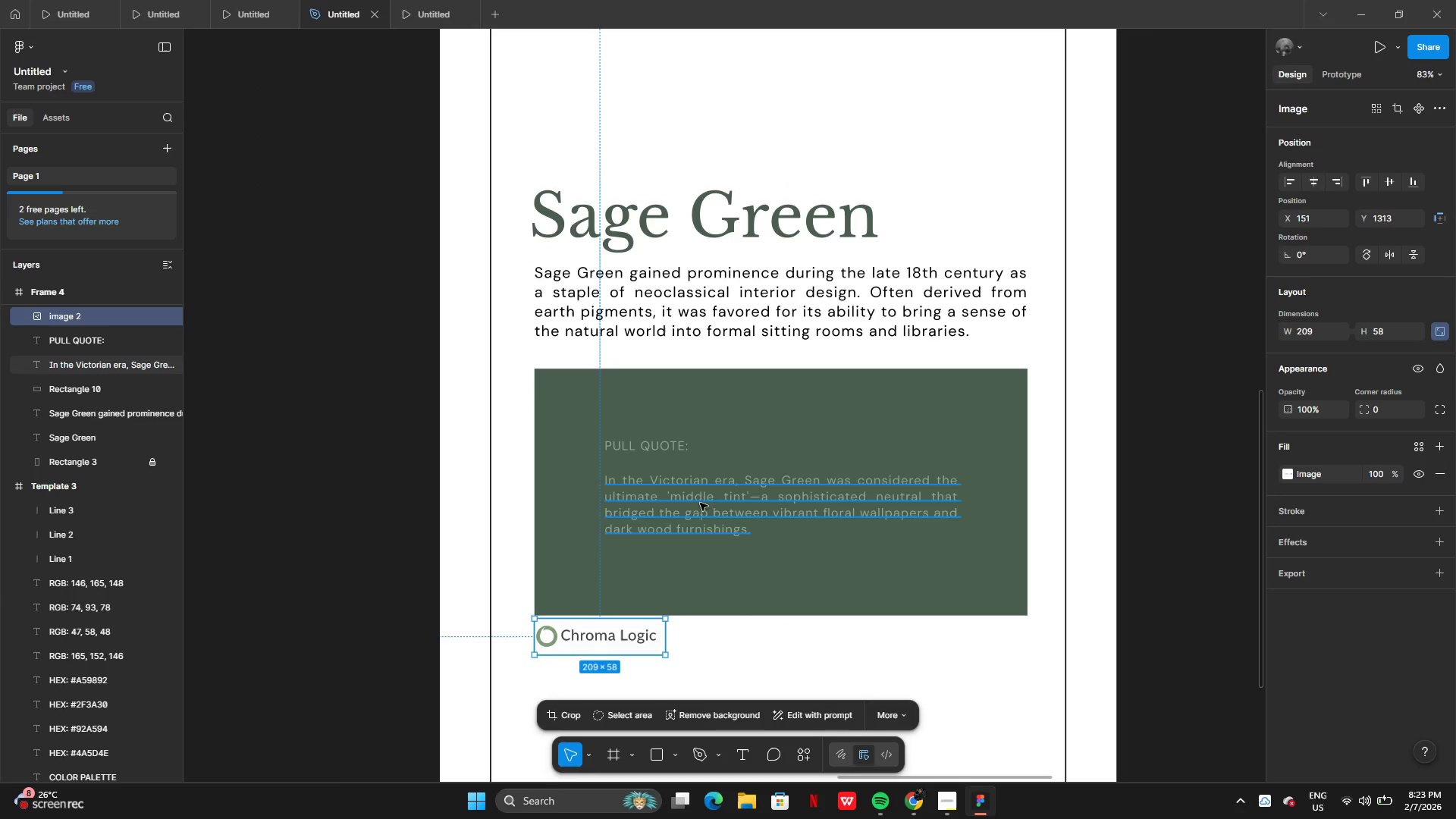 
left_click([700, 515])
 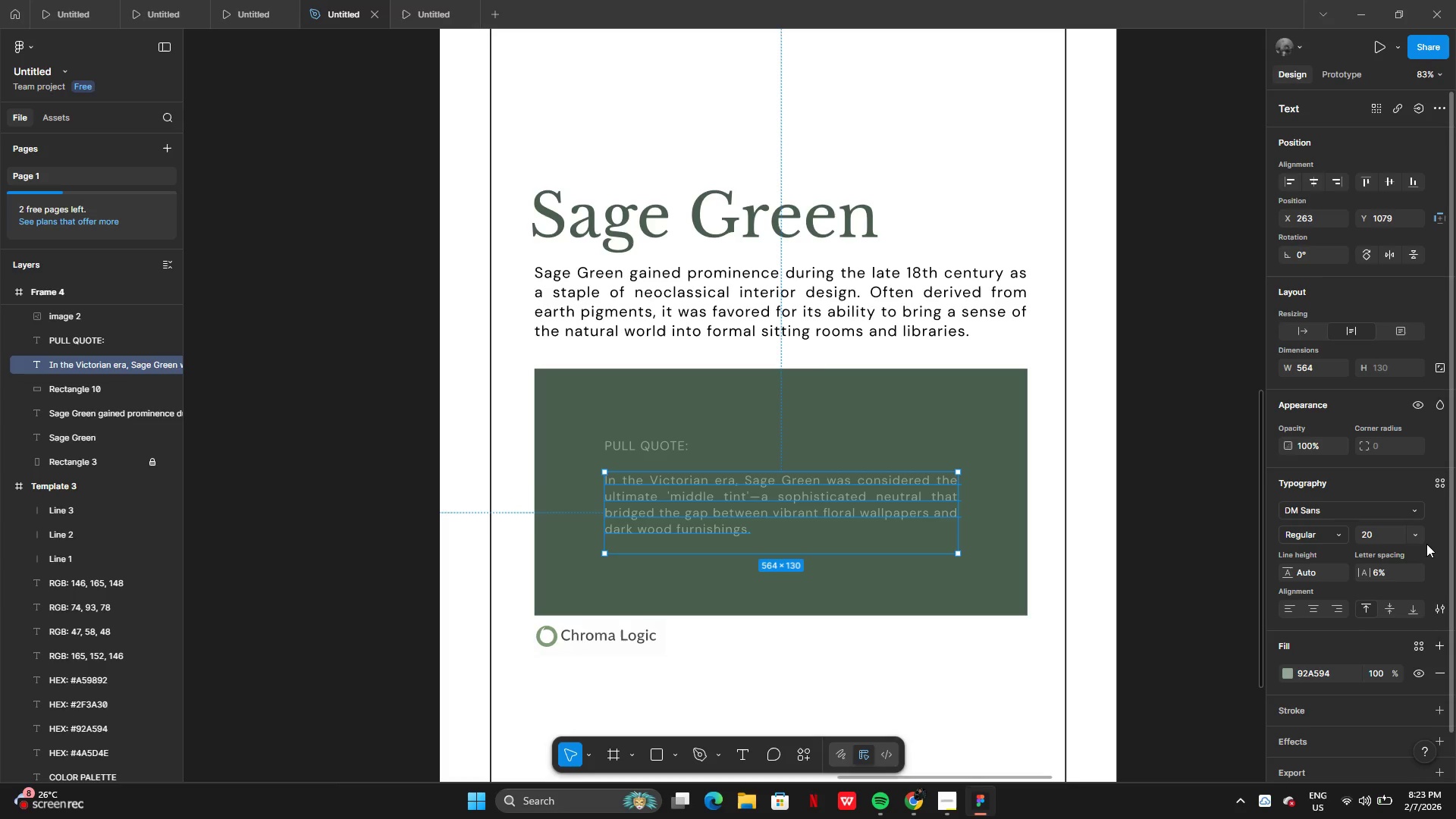 
left_click([1421, 531])
 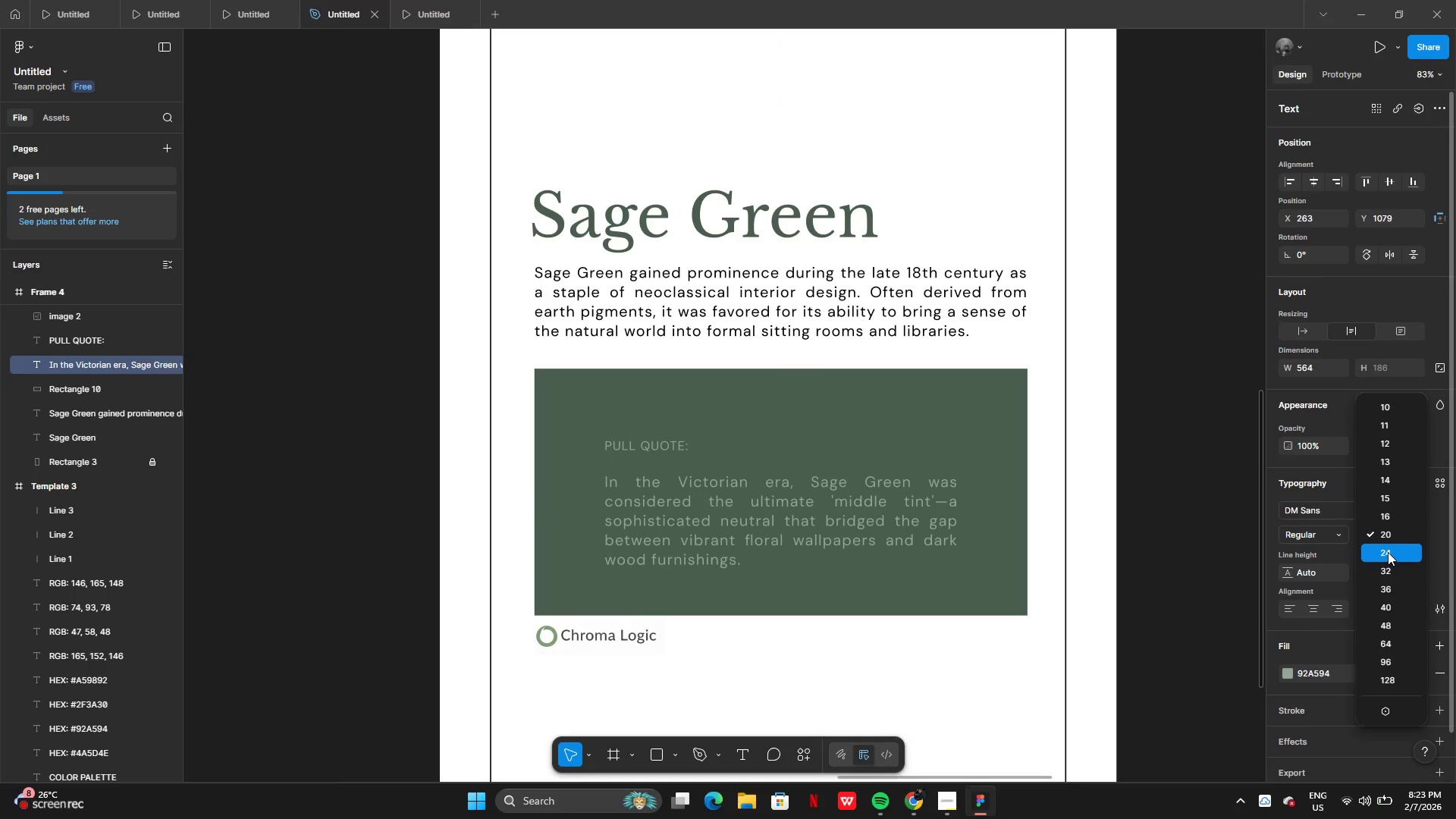 
left_click([1388, 552])
 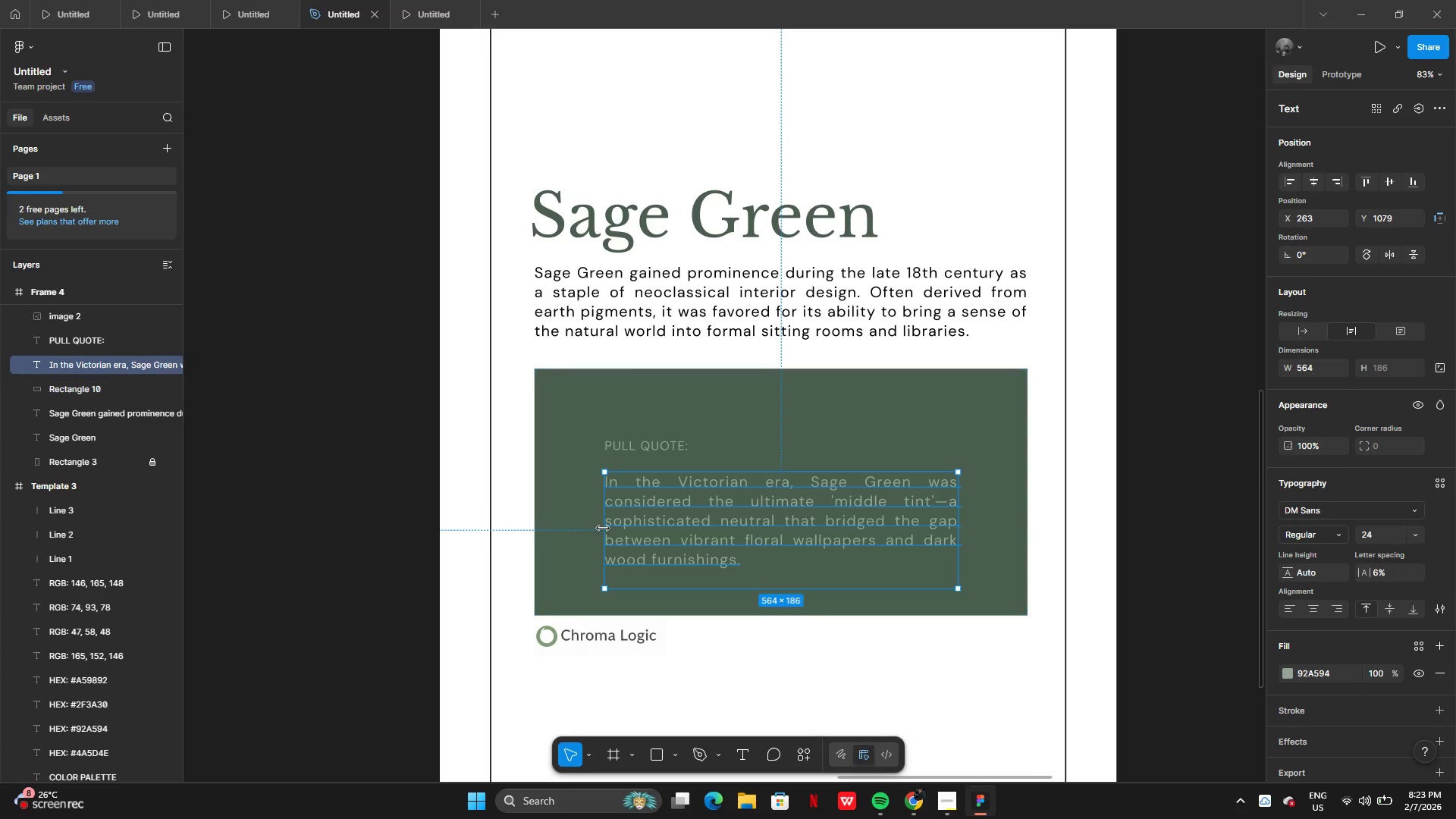 
left_click_drag(start_coordinate=[607, 528], to_coordinate=[566, 517])
 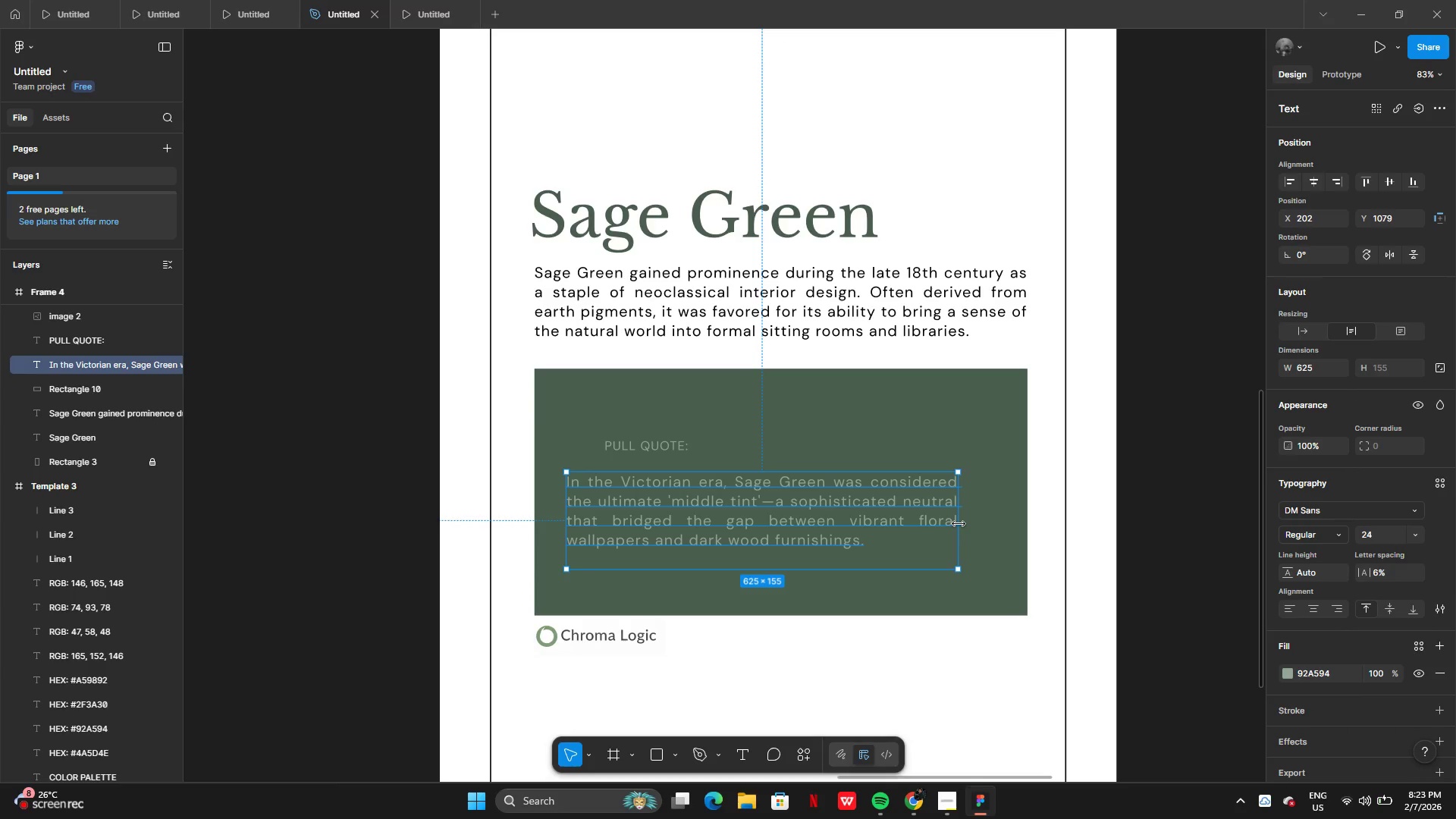 
left_click_drag(start_coordinate=[959, 524], to_coordinate=[1004, 532])
 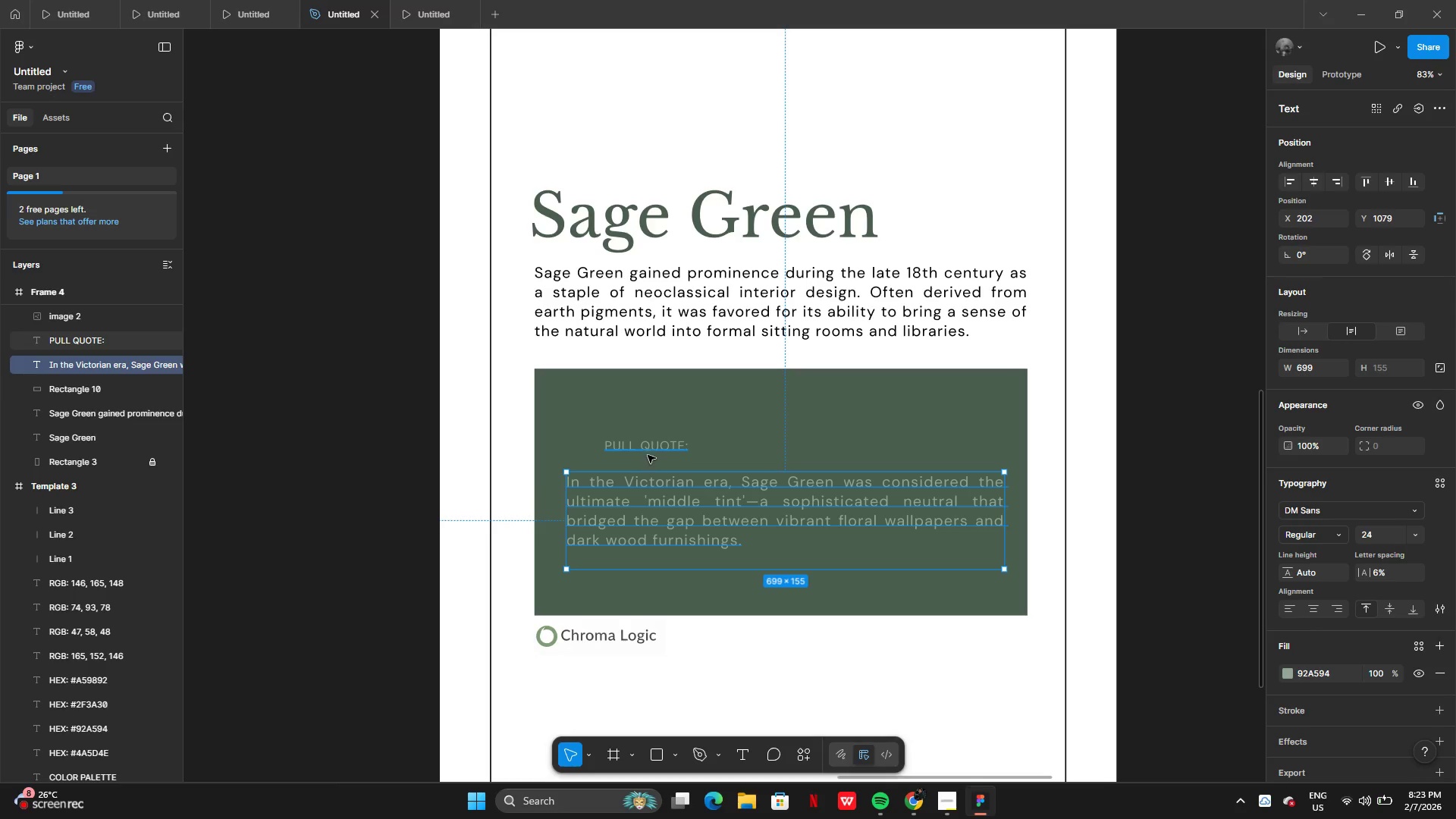 
left_click([656, 450])
 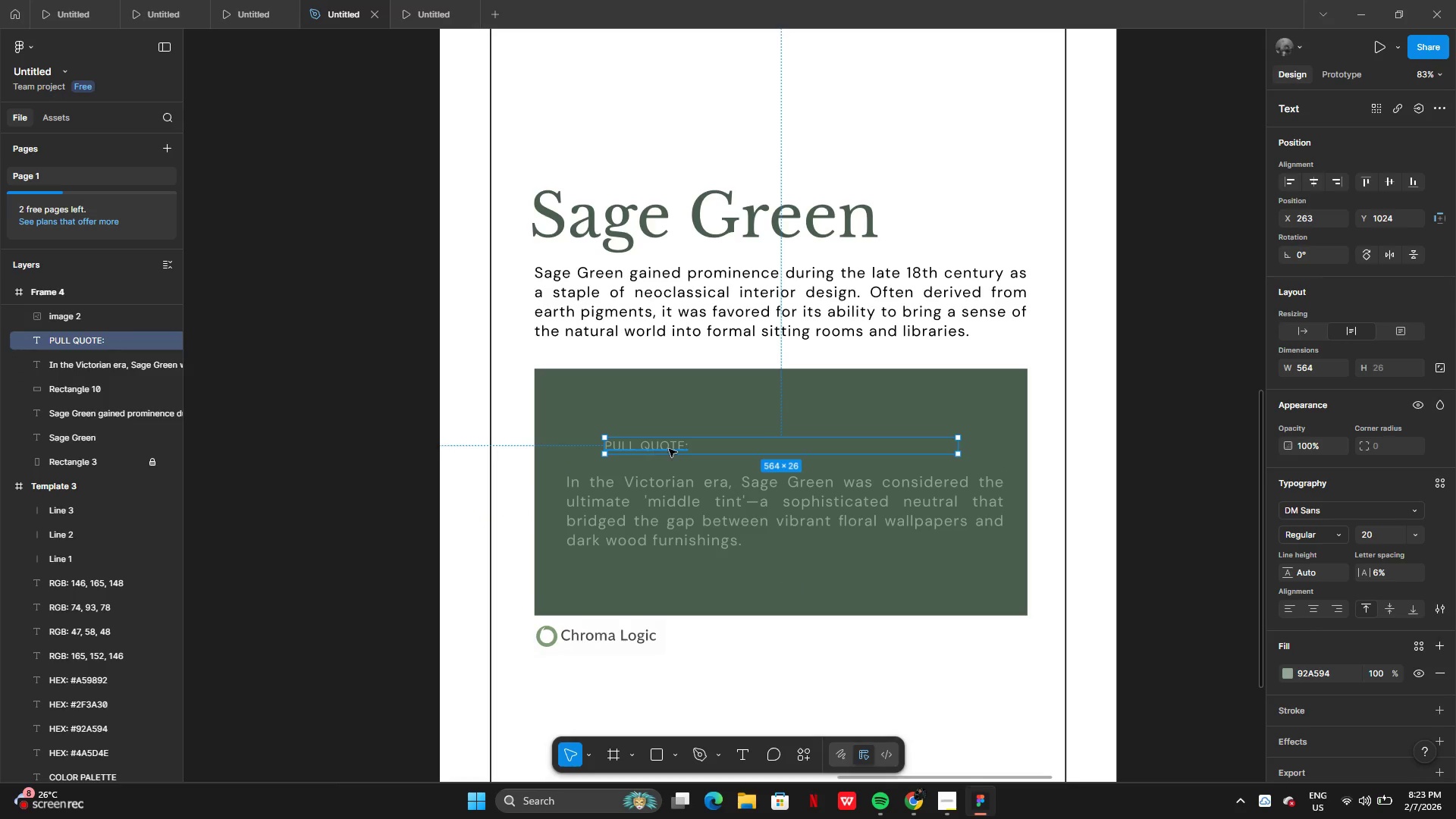 
left_click_drag(start_coordinate=[670, 449], to_coordinate=[632, 461])
 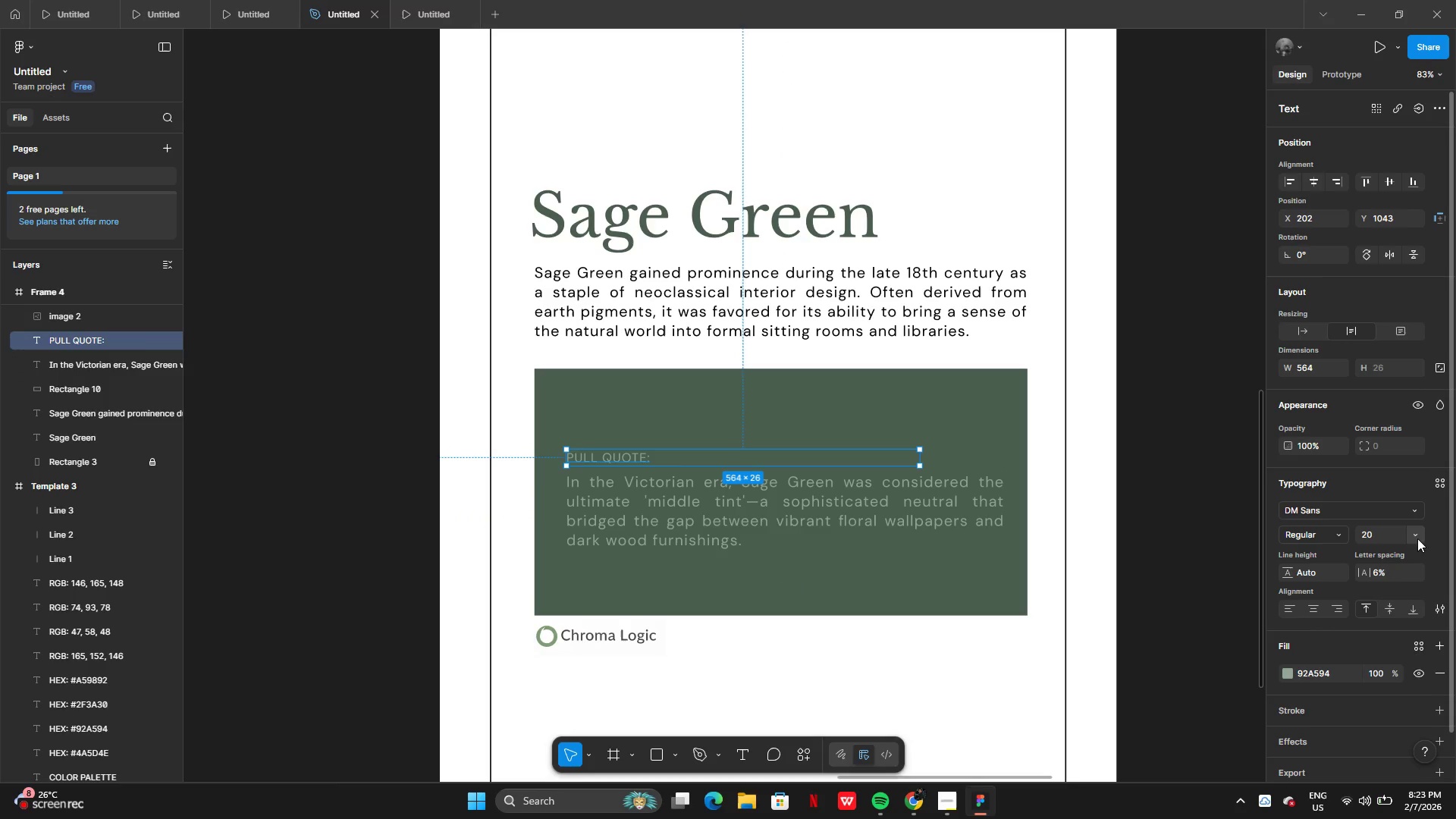 
left_click([1416, 535])
 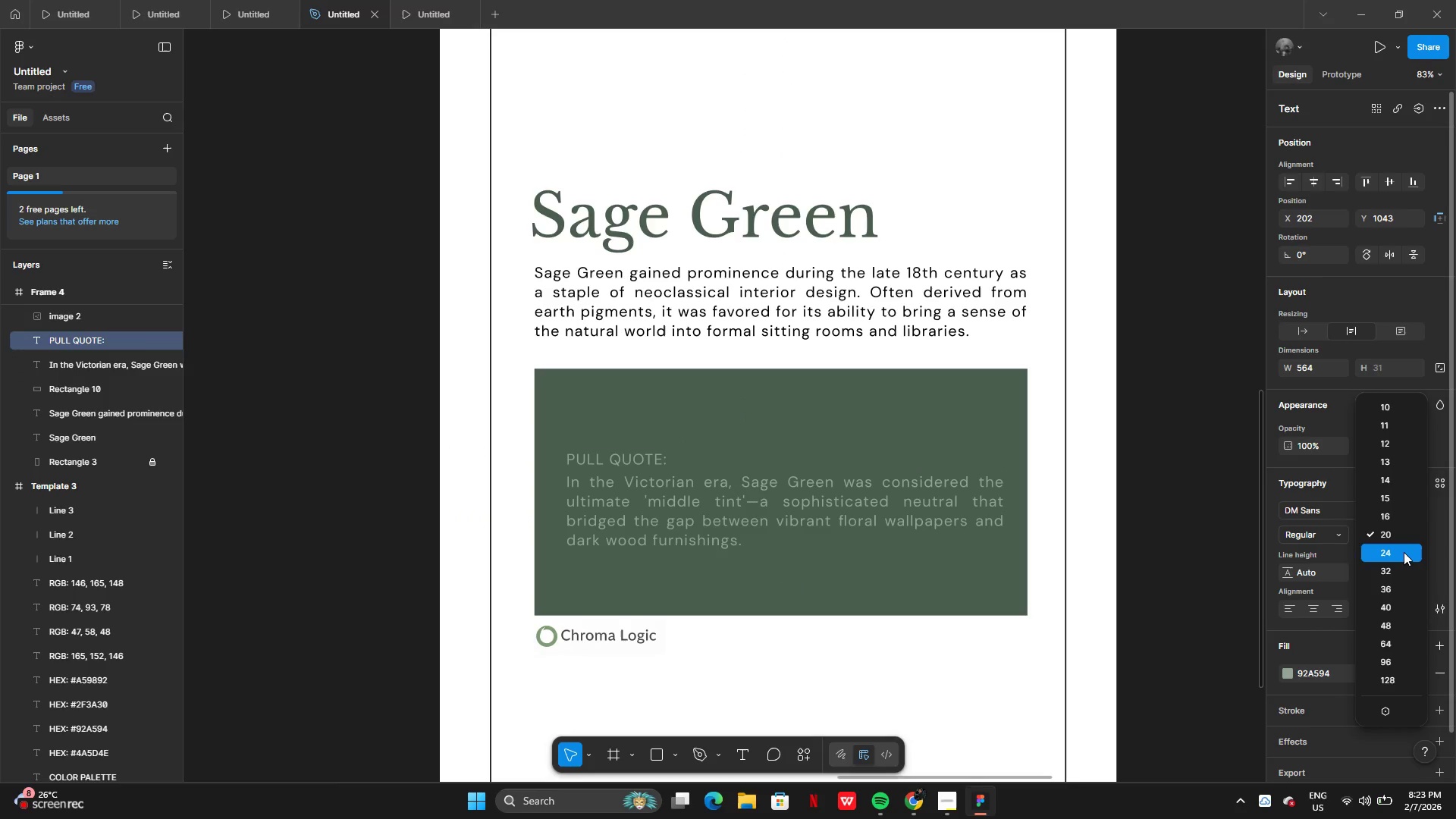 
left_click([1404, 552])
 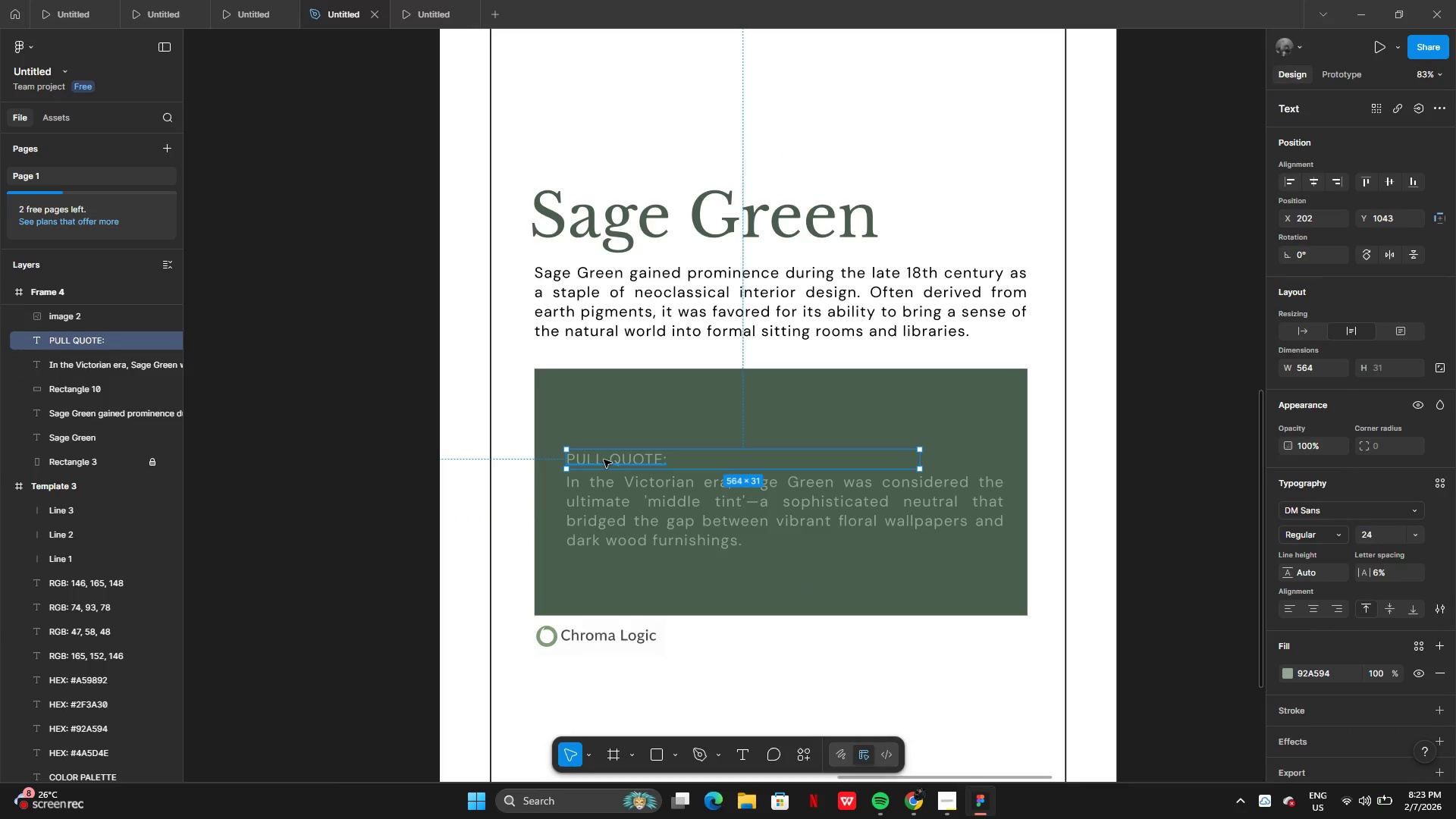 
left_click_drag(start_coordinate=[646, 459], to_coordinate=[644, 453])
 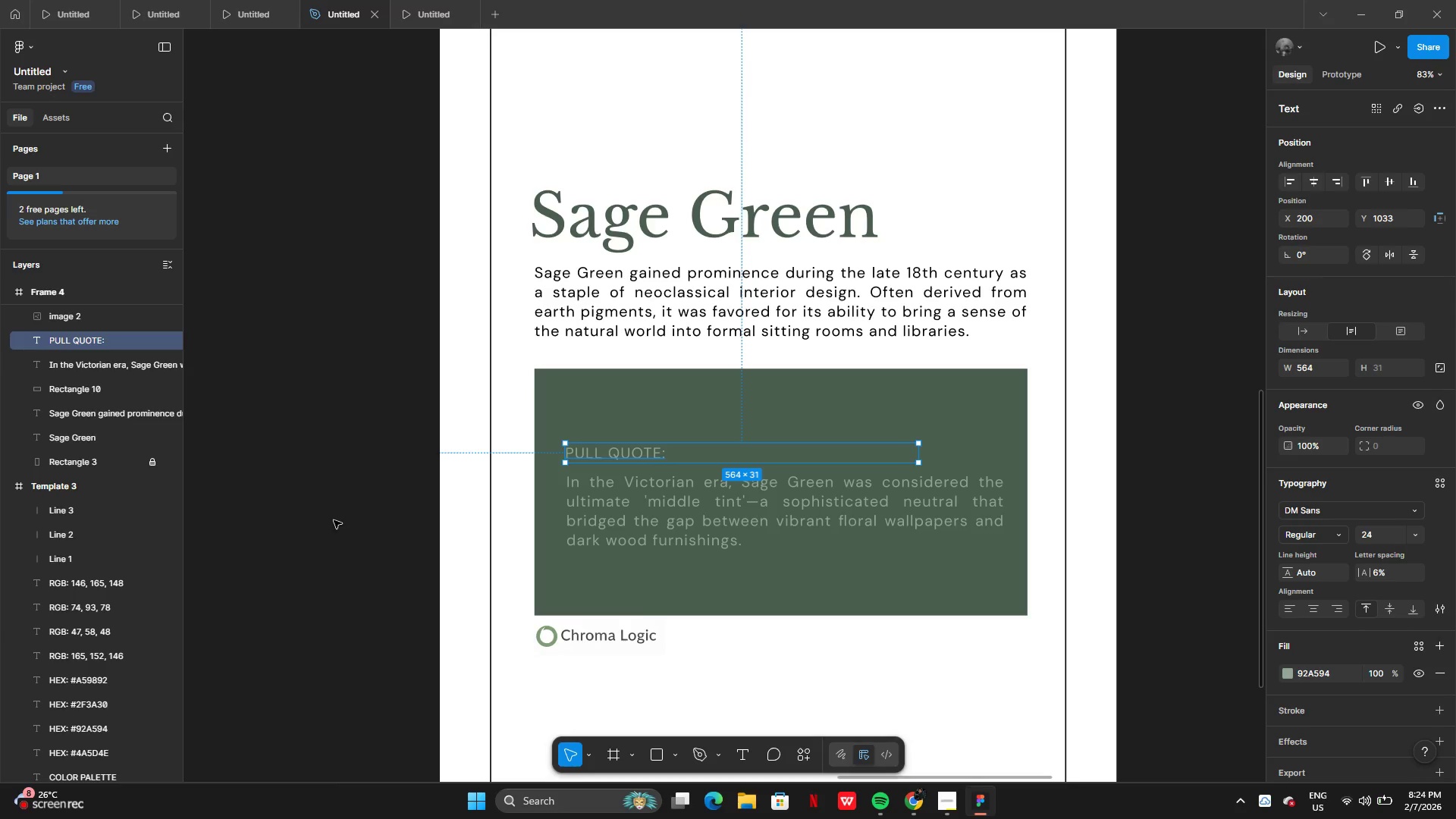 
left_click([334, 520])
 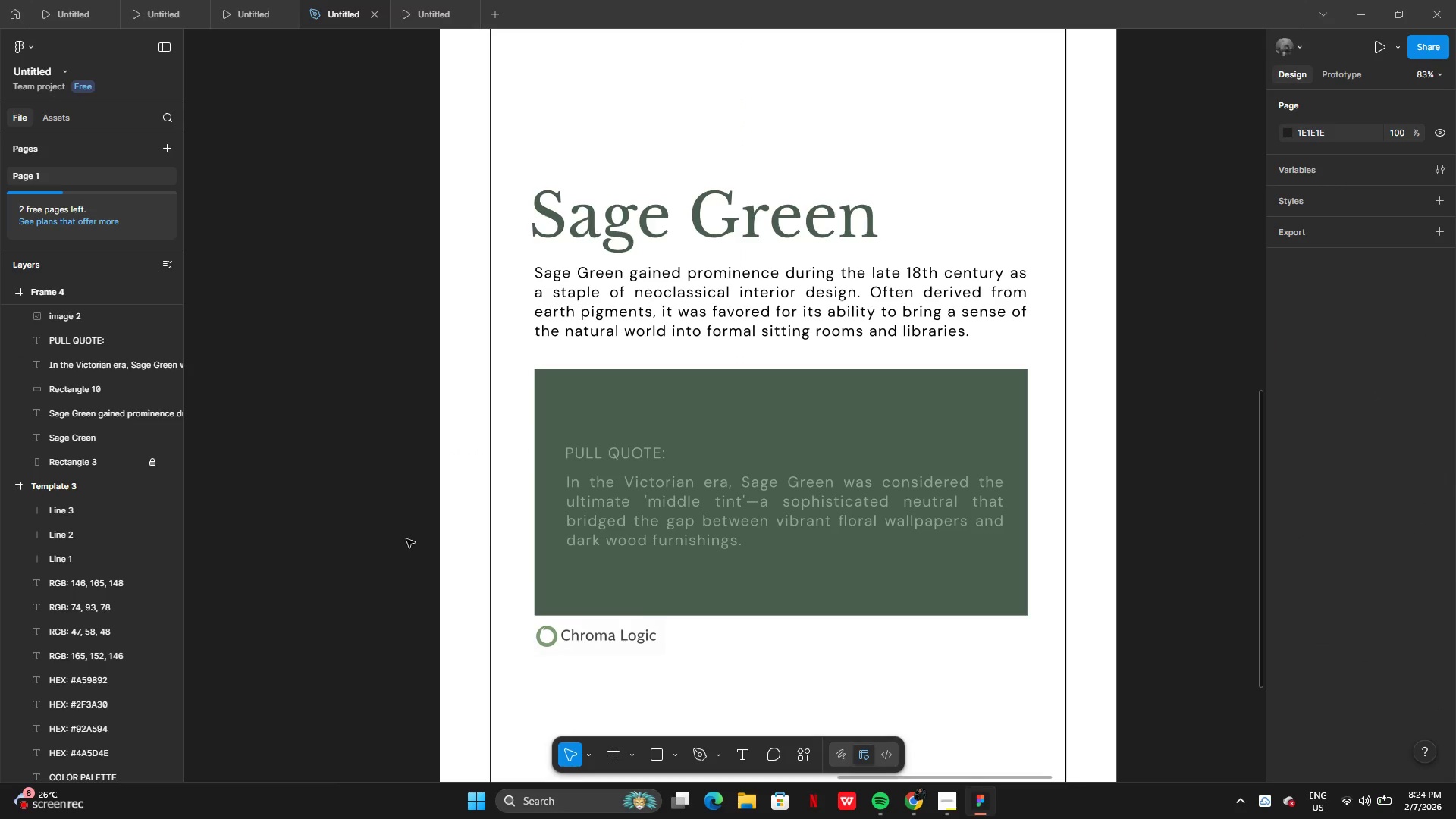 
left_click([702, 519])
 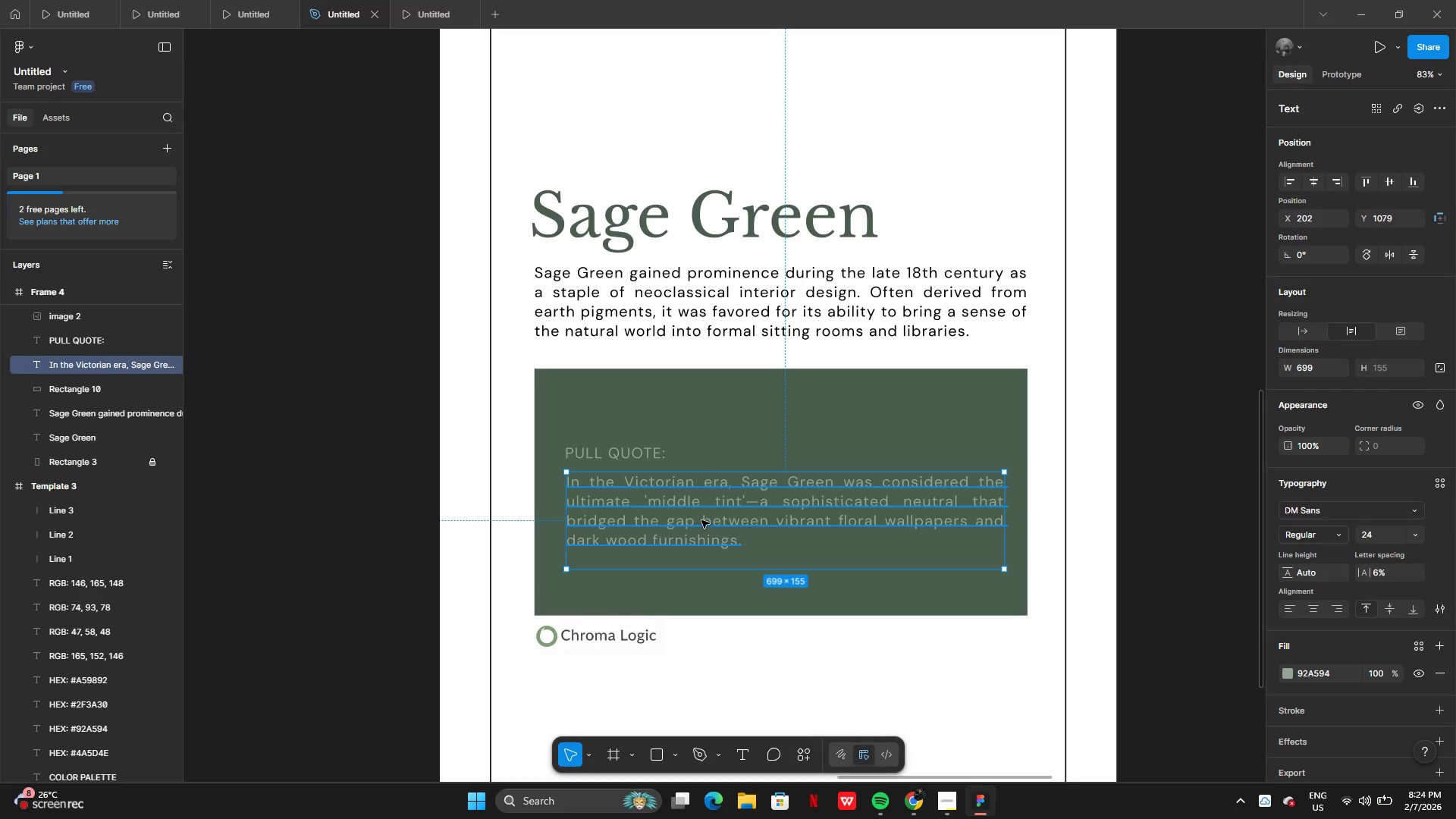 
key(ArrowLeft)
 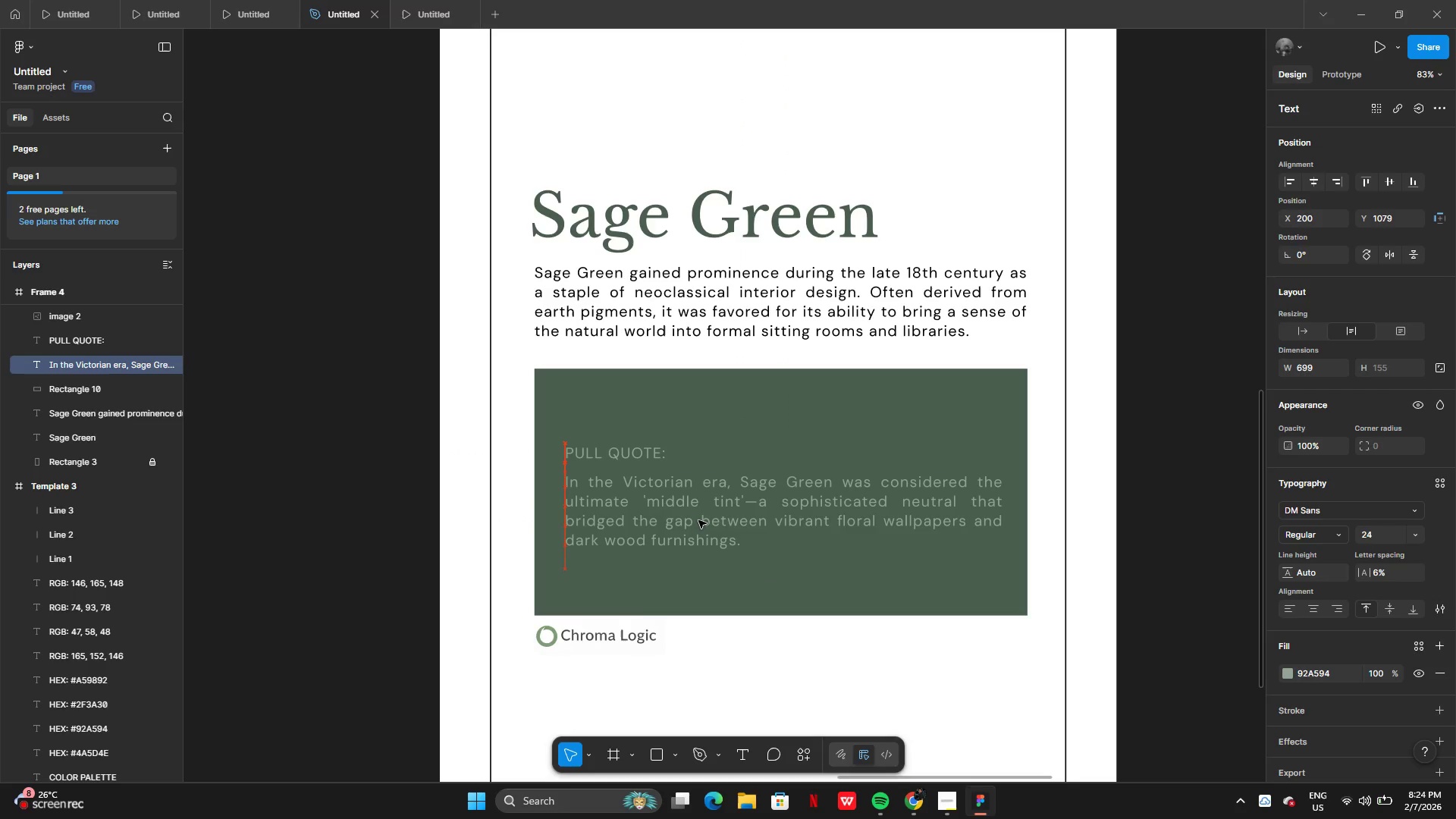 
key(ArrowLeft)
 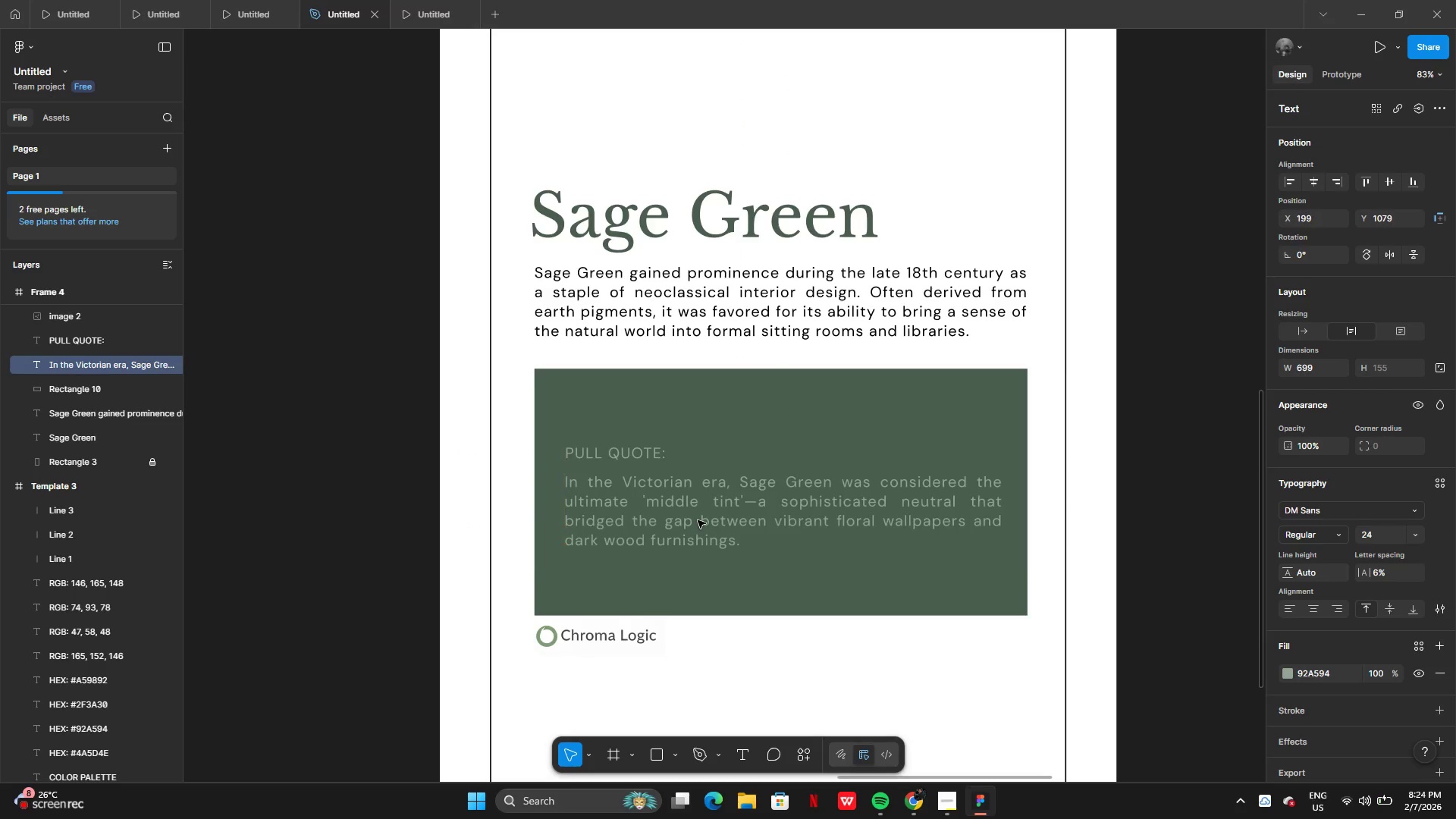 
key(ArrowLeft)
 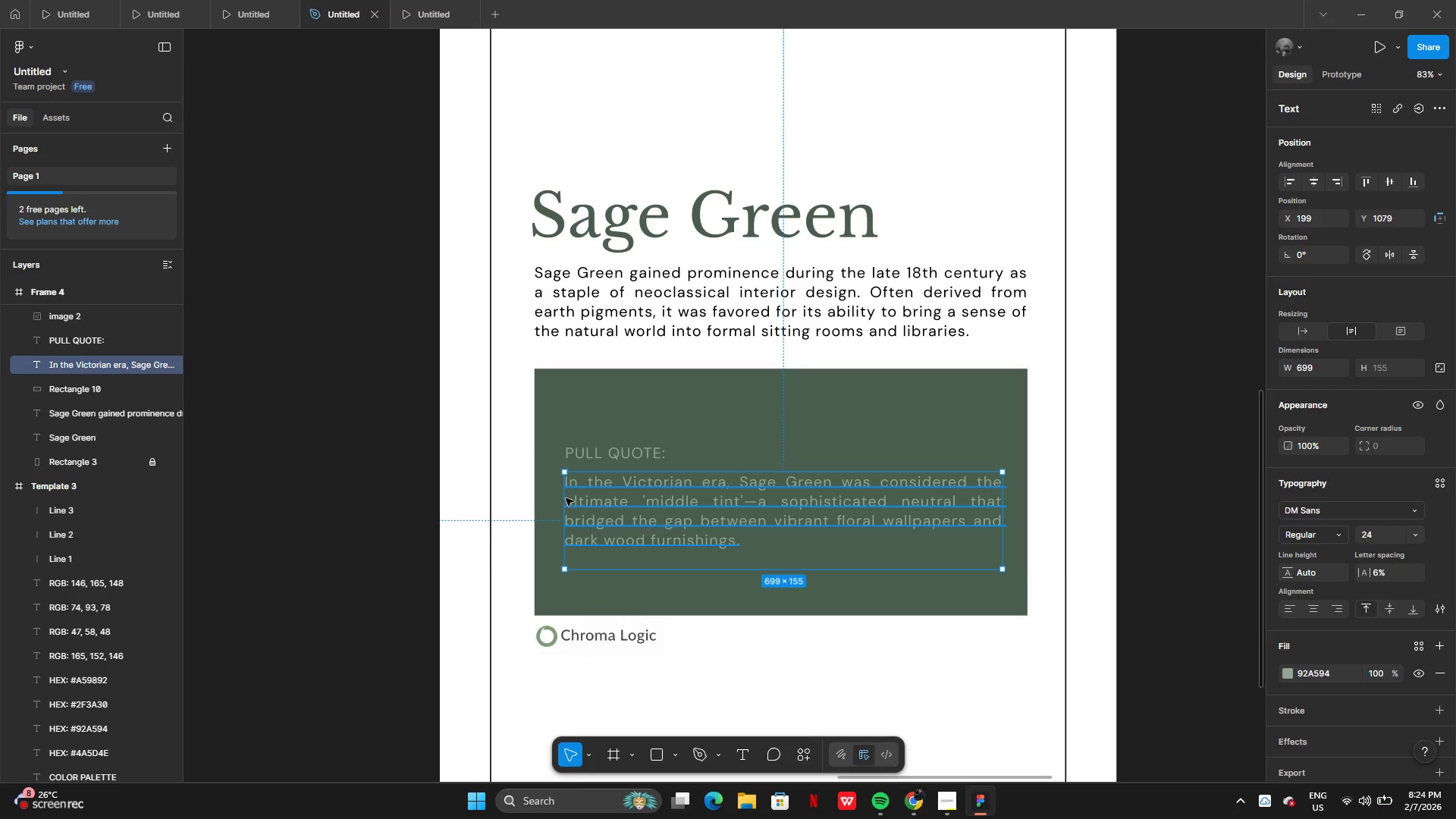 
key(ArrowLeft)
 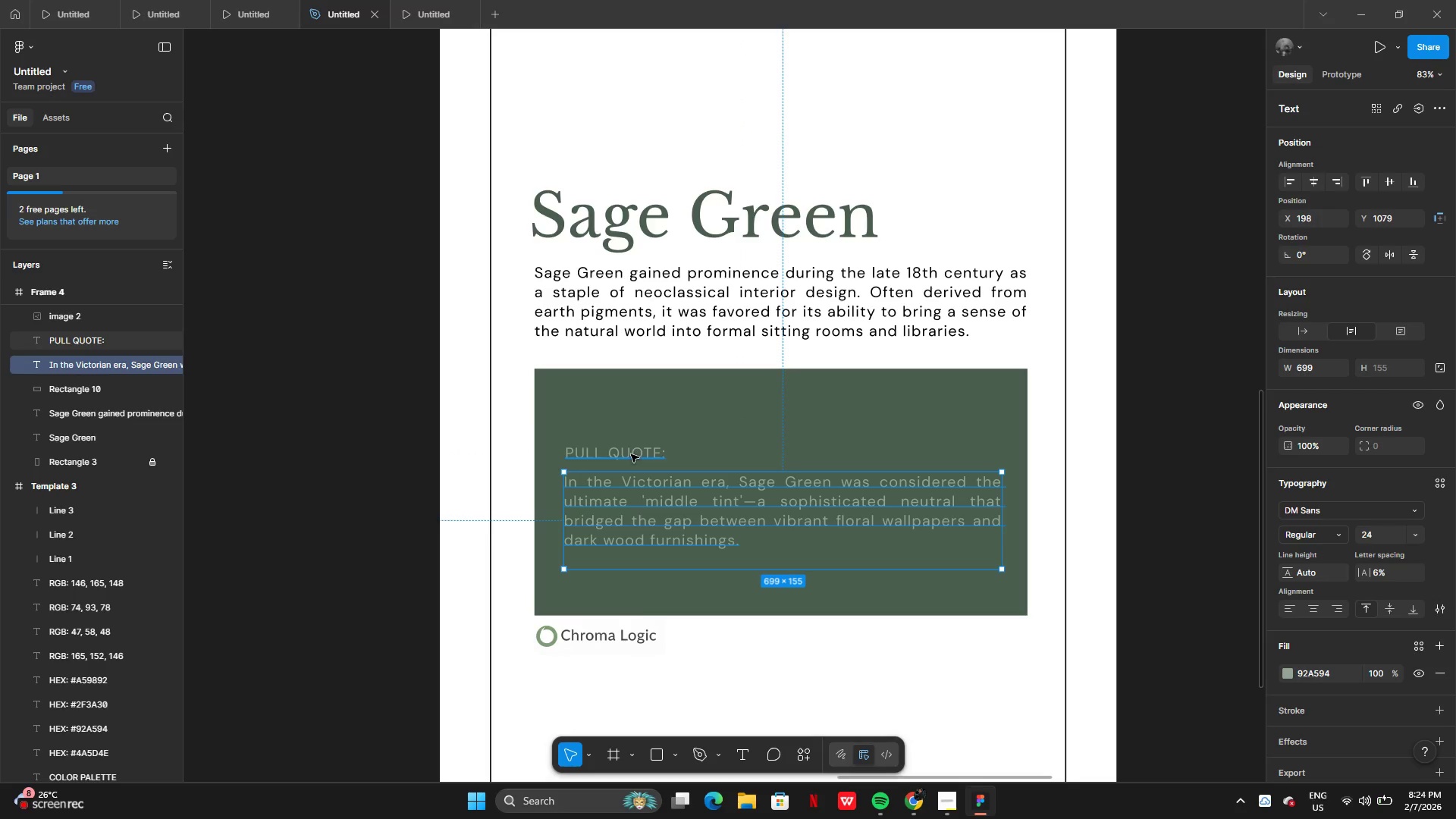 
left_click([631, 454])
 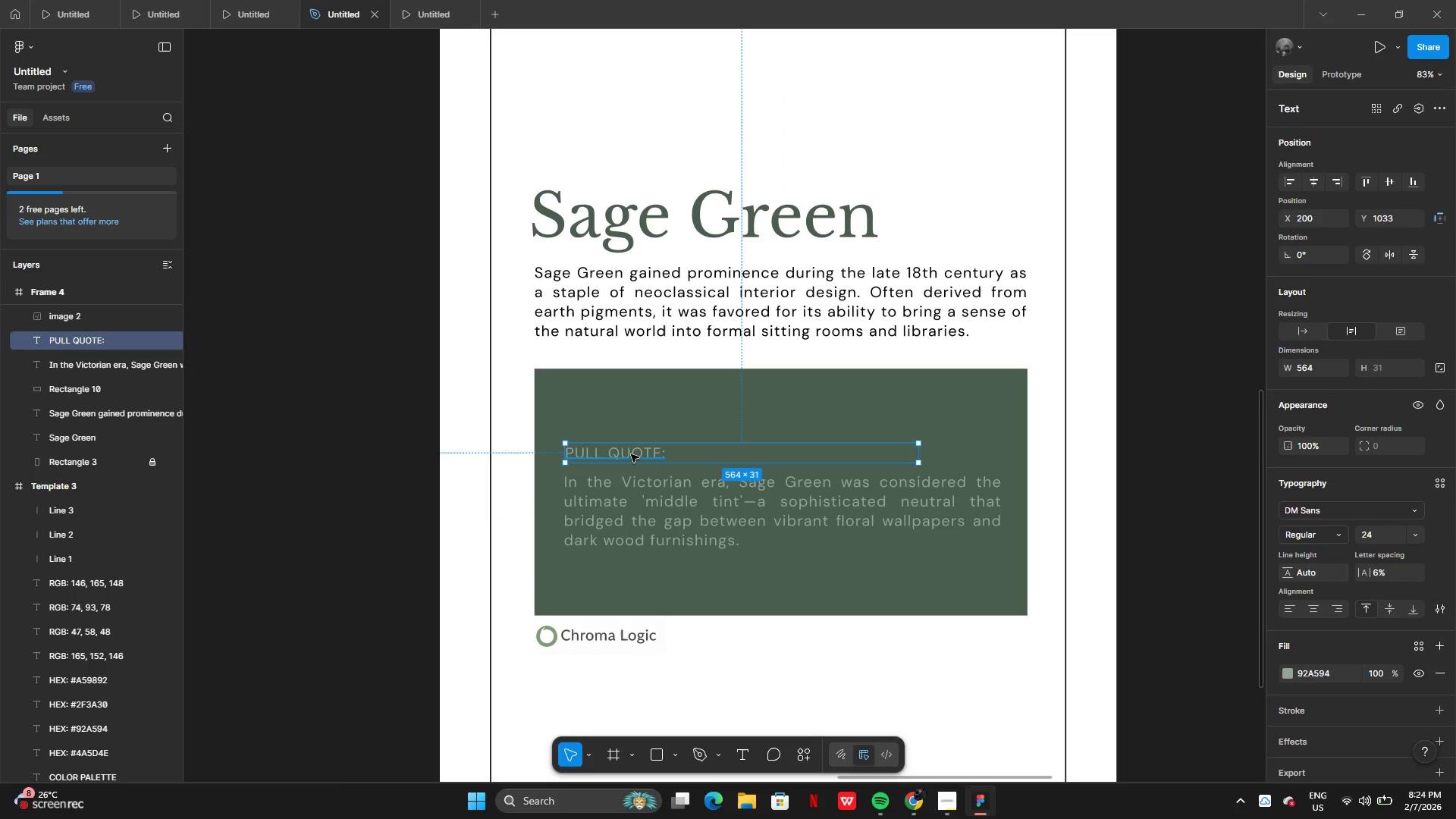 
key(ArrowLeft)
 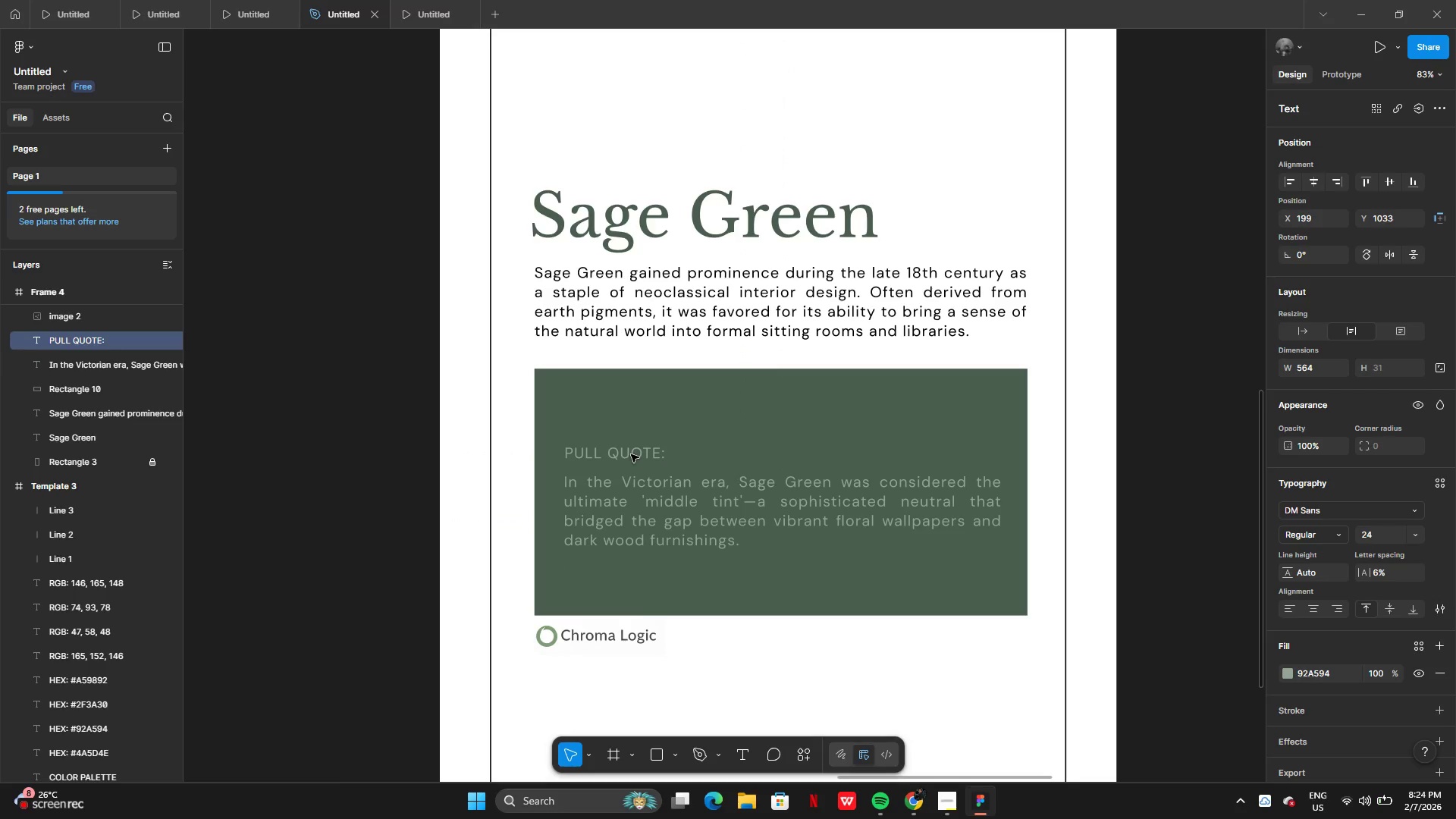 
key(ArrowLeft)
 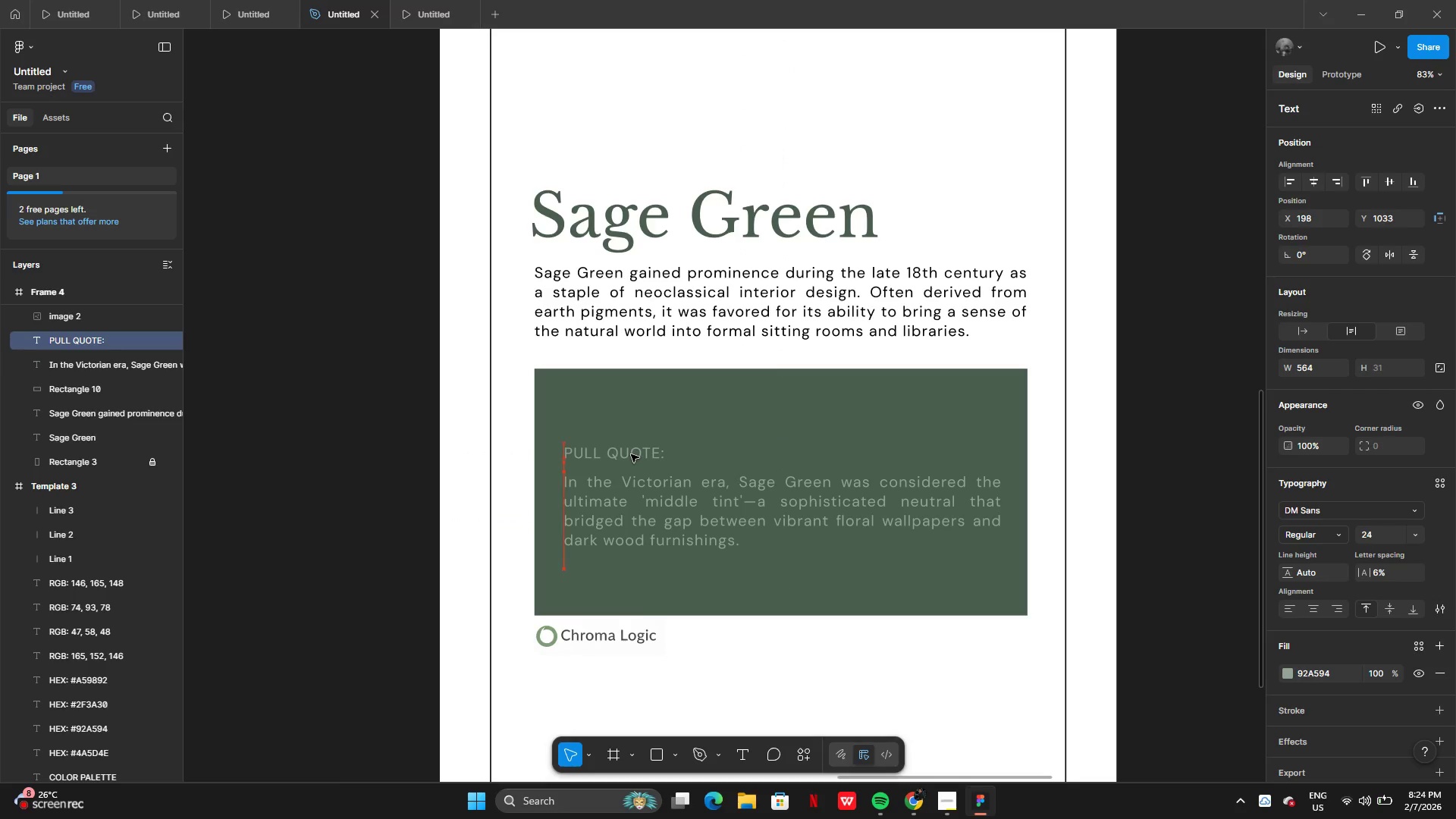 
key(ArrowLeft)
 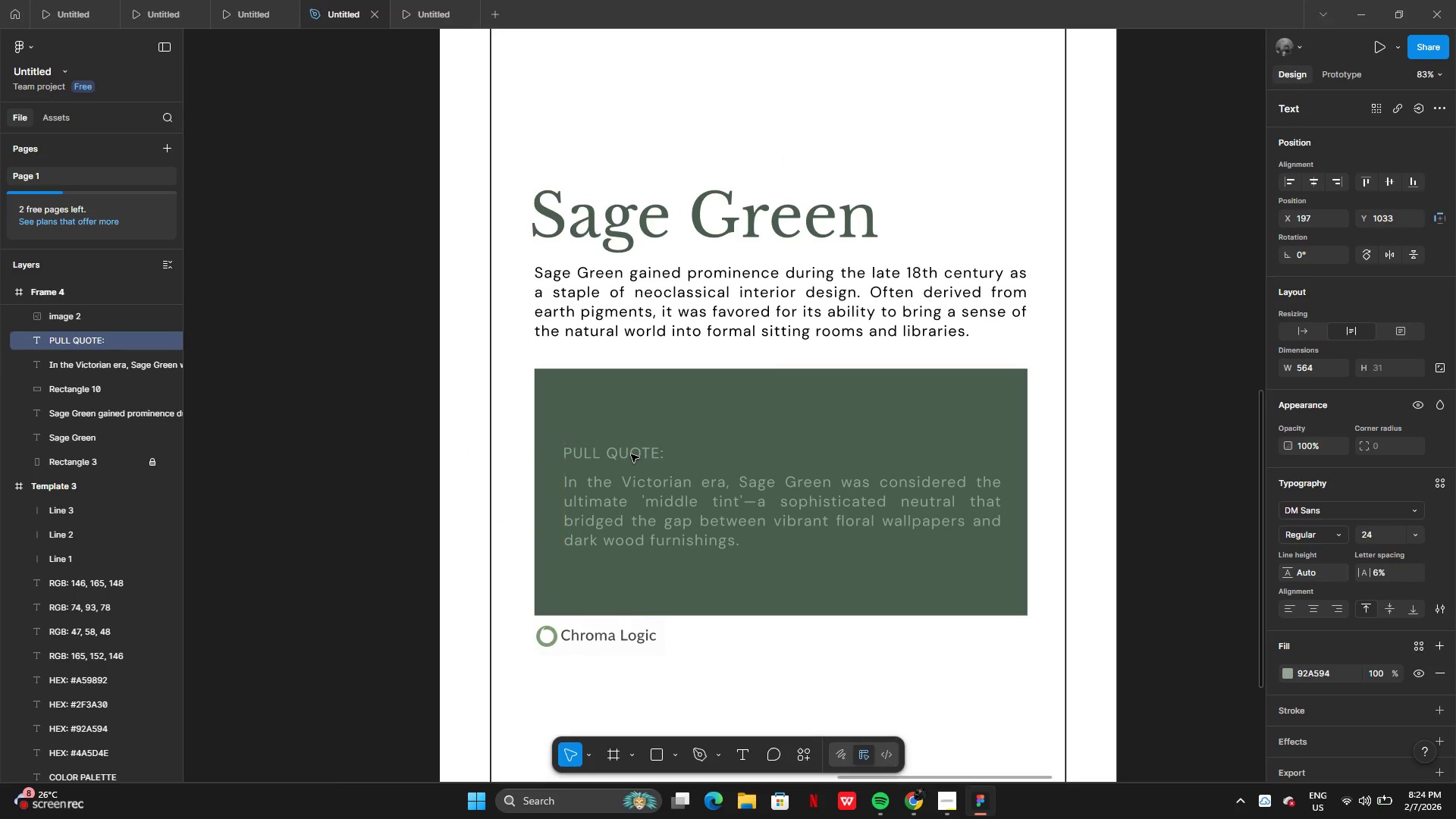 
key(ArrowLeft)
 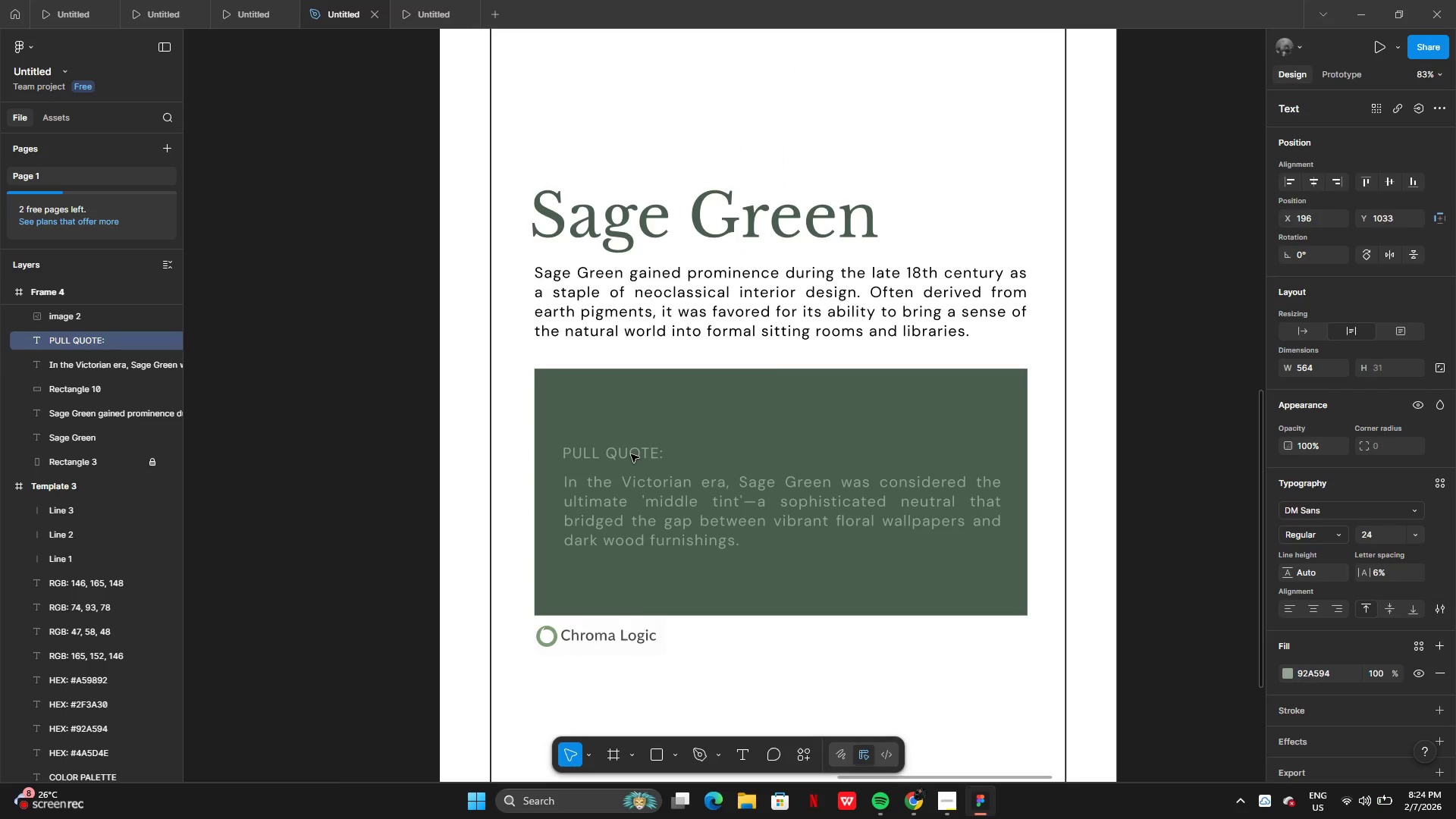 
key(ArrowLeft)
 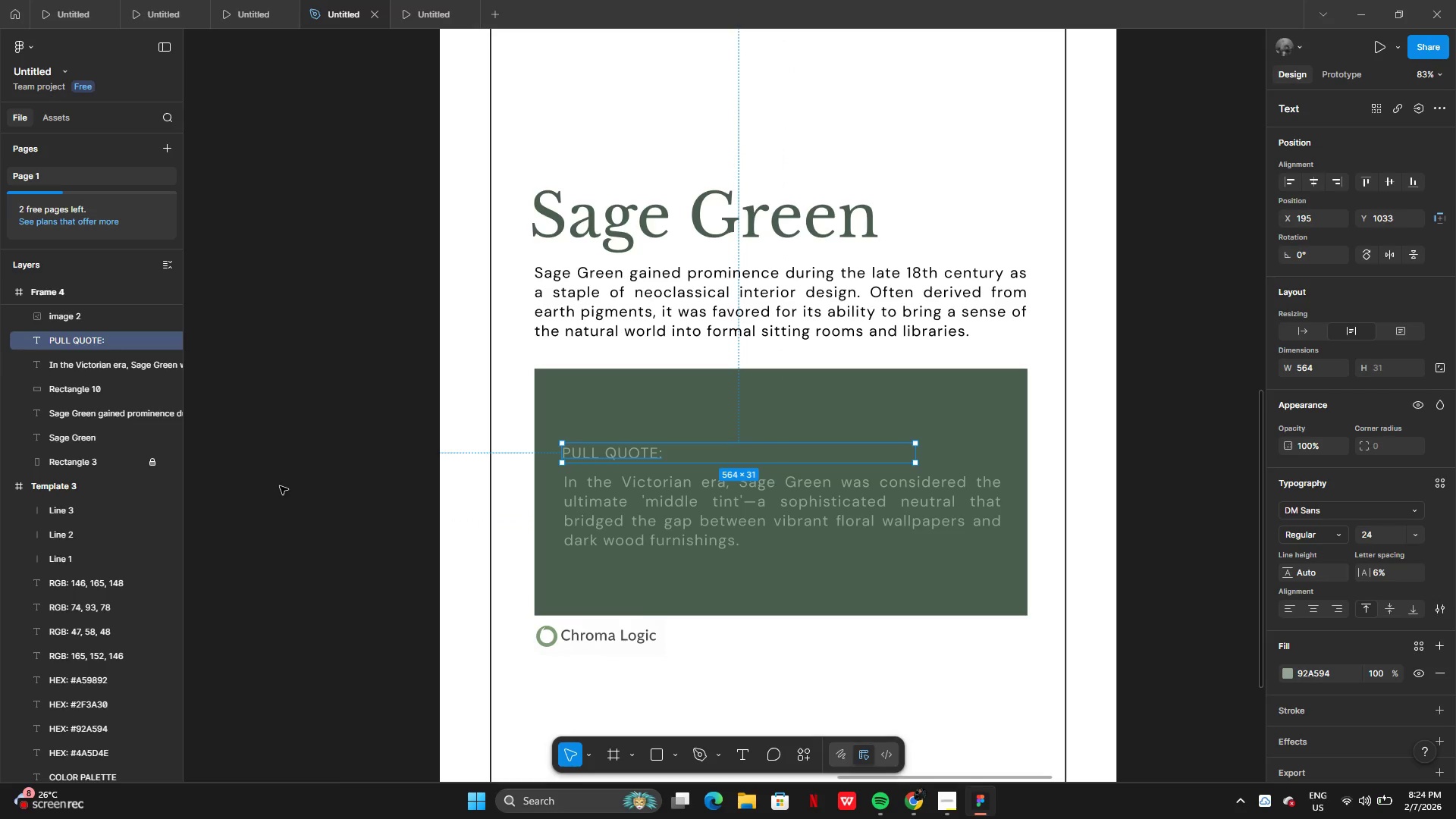 
left_click([281, 487])
 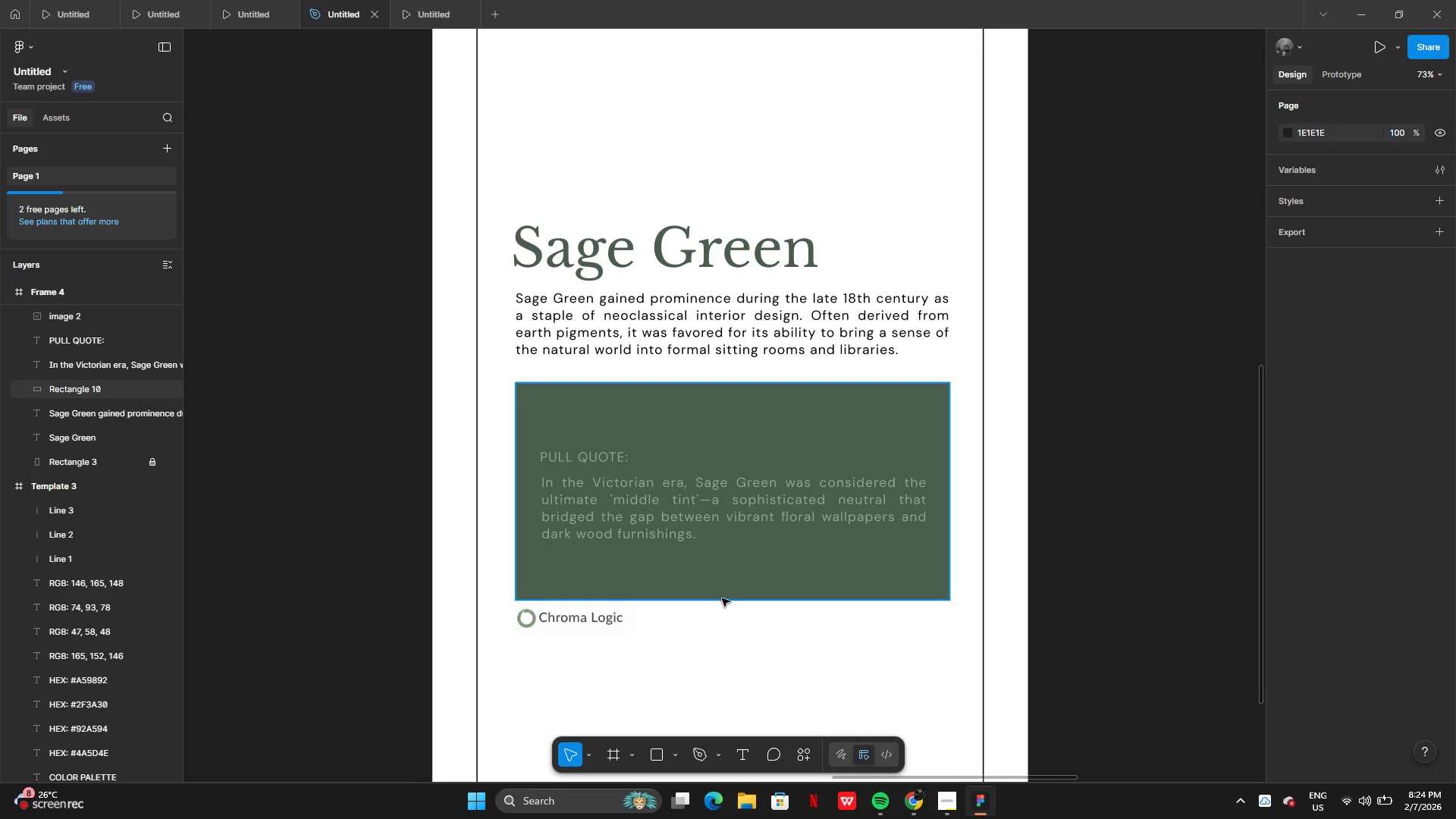 
wait(5.59)
 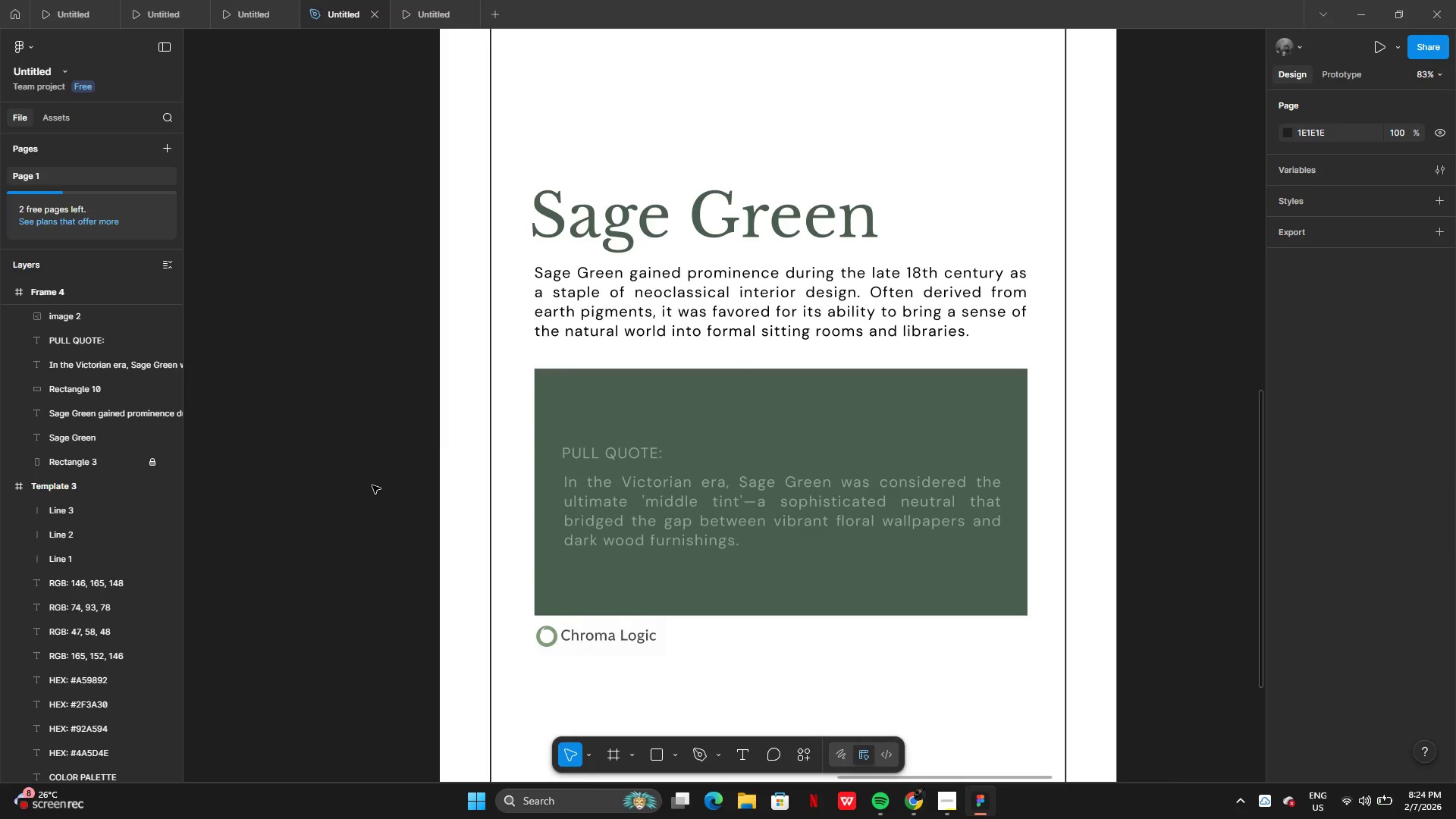 
left_click_drag(start_coordinate=[515, 297], to_coordinate=[777, 601])
 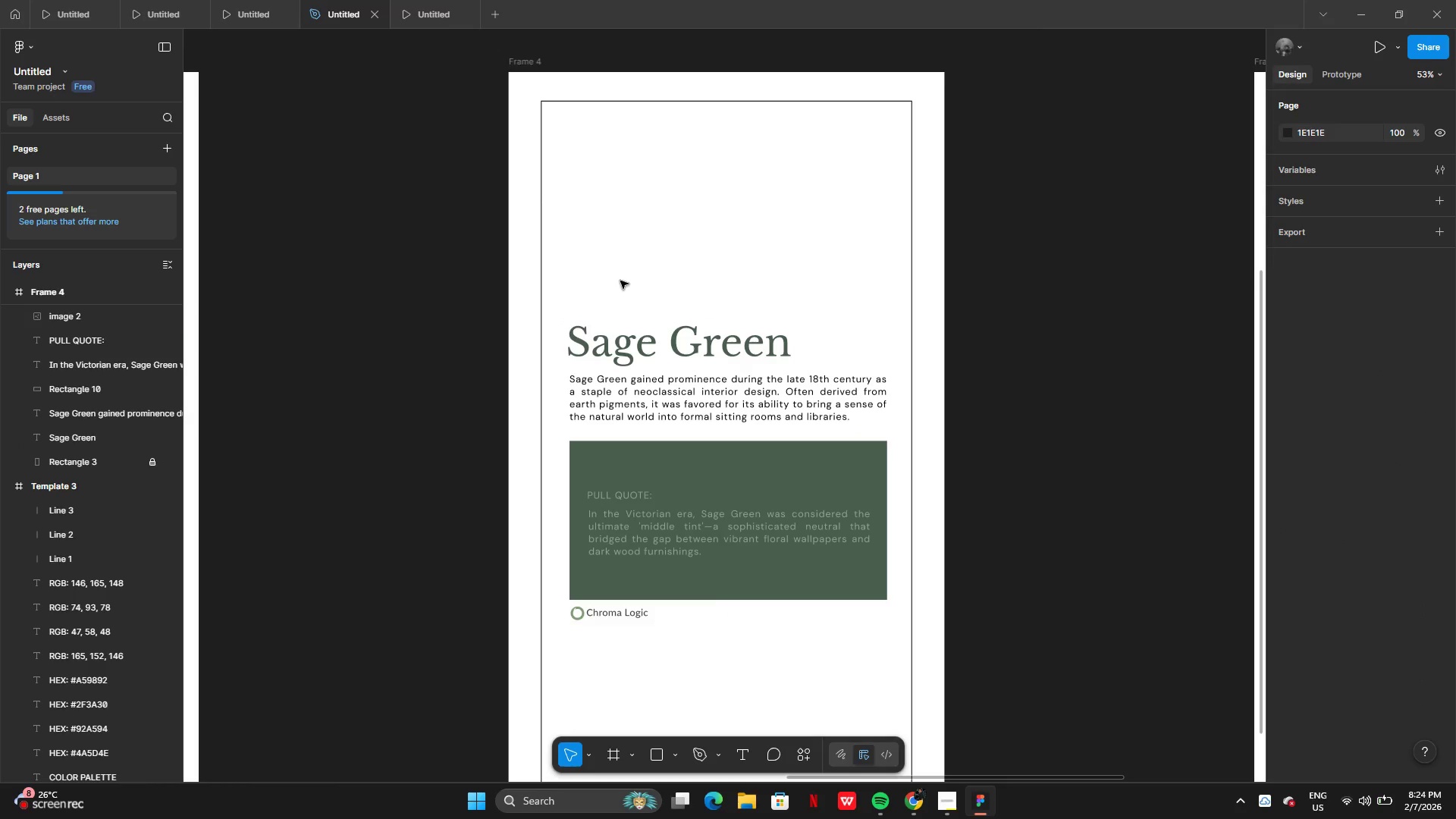 
left_click_drag(start_coordinate=[600, 271], to_coordinate=[687, 635])
 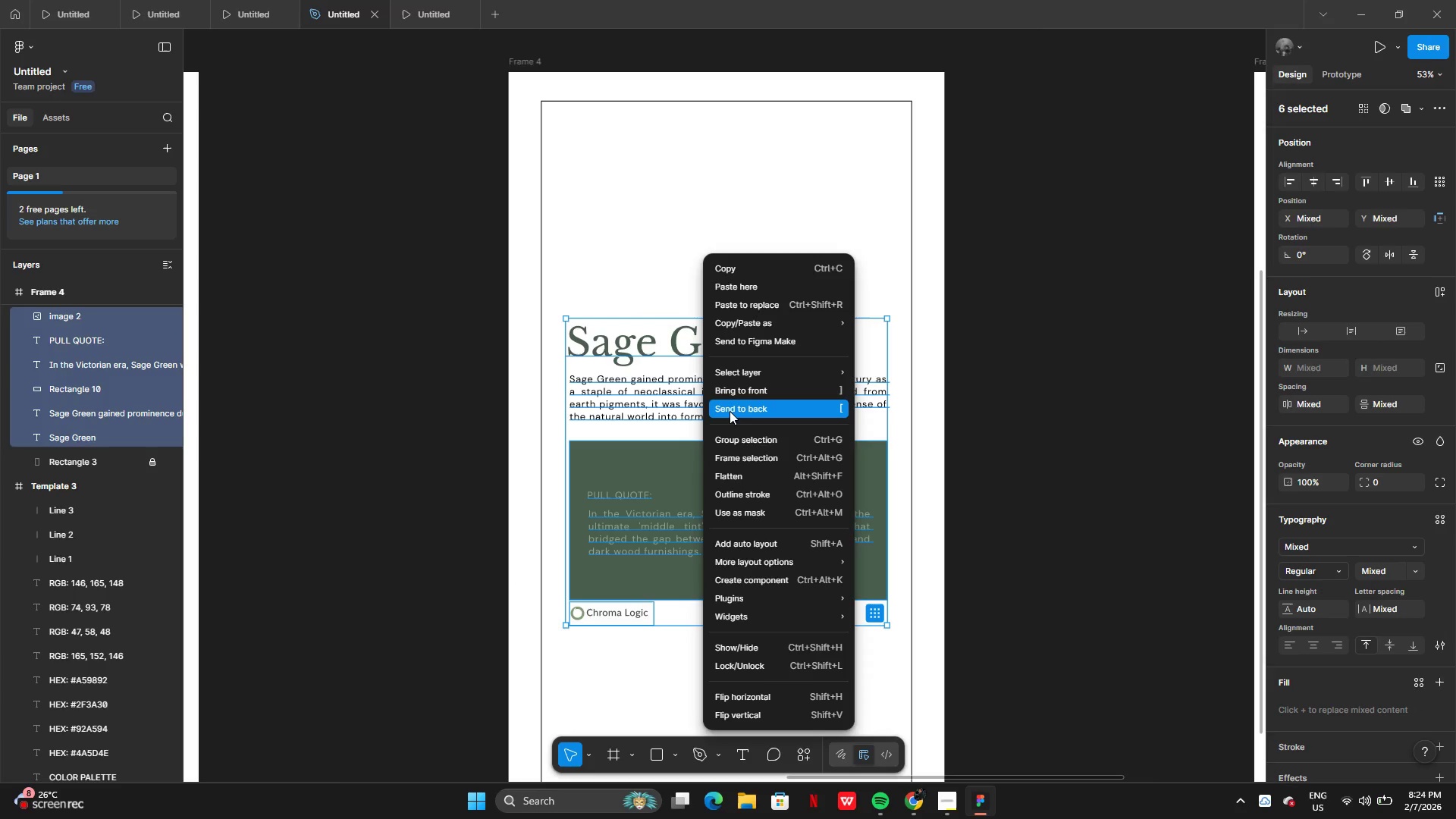 
left_click([724, 434])
 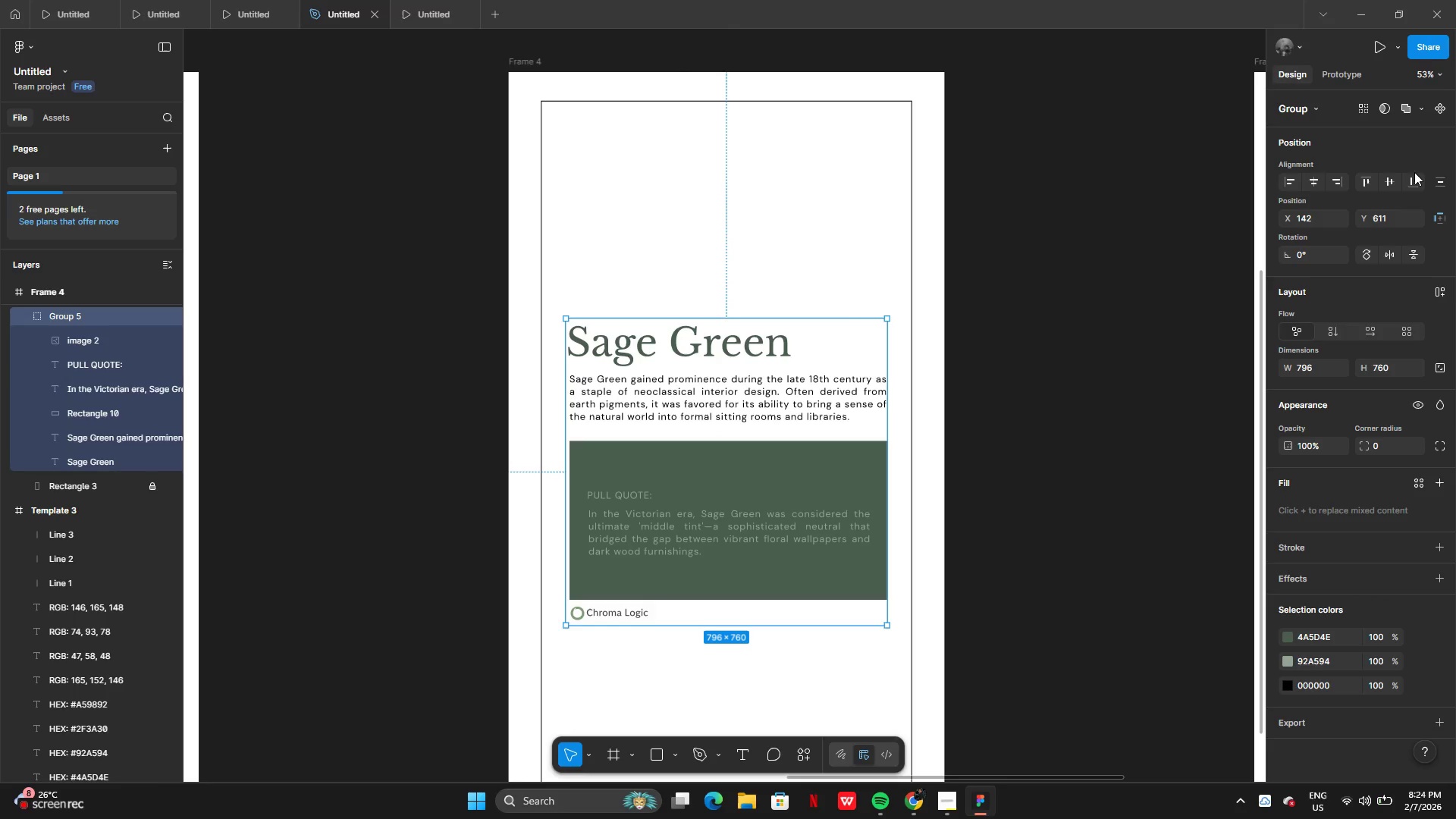 
left_click([1394, 180])
 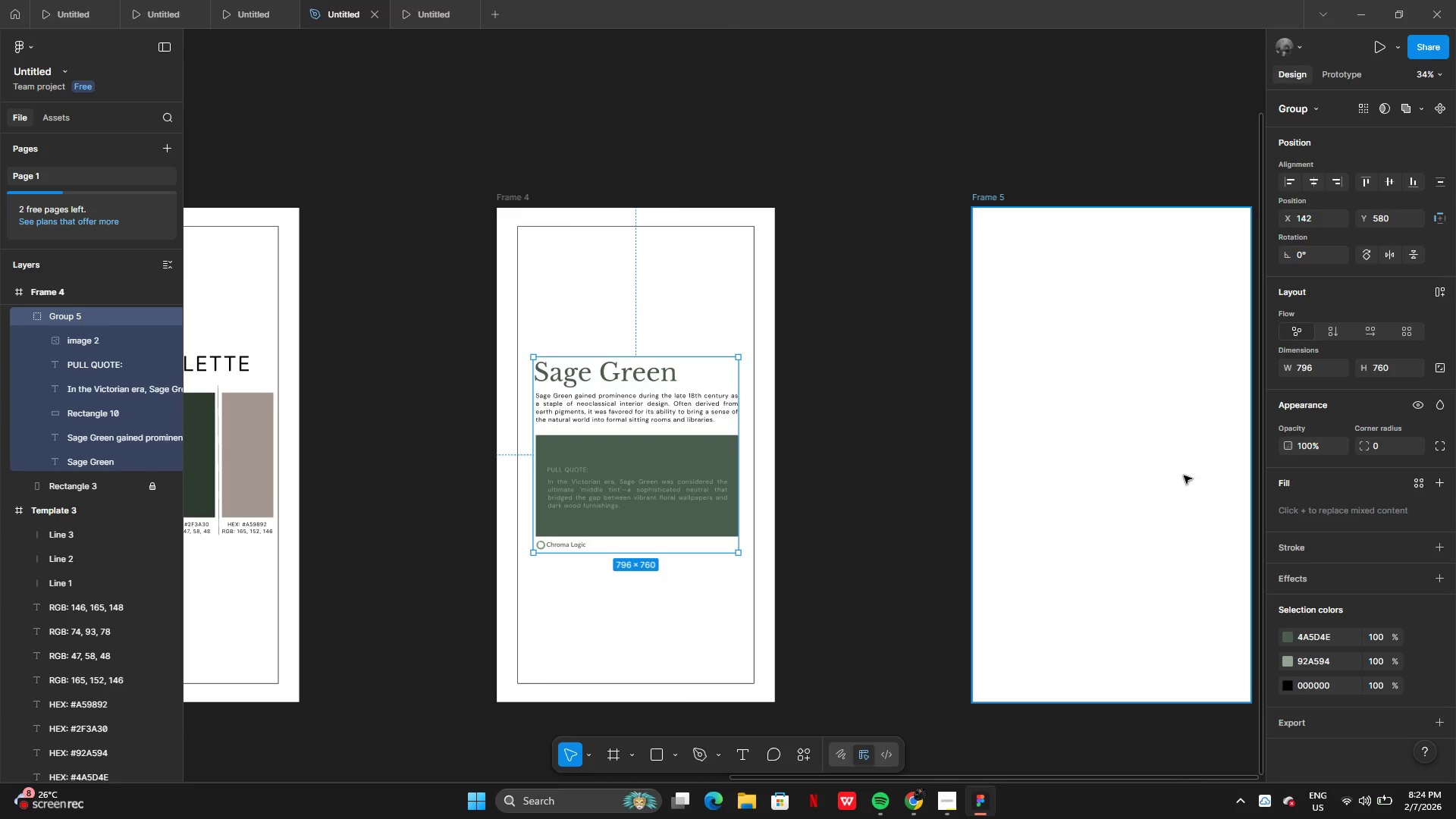 
left_click([940, 478])
 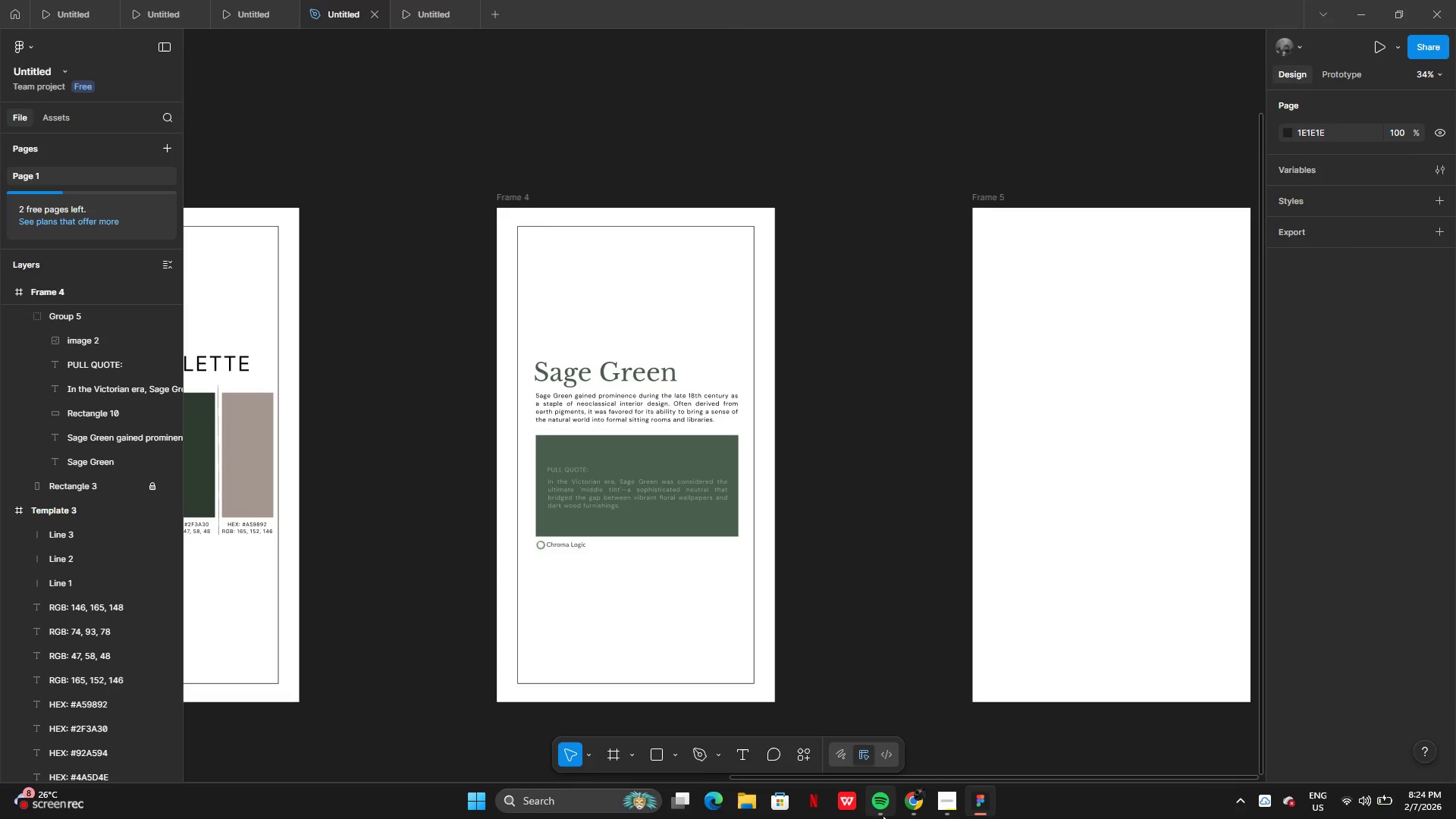 
left_click([912, 794])
 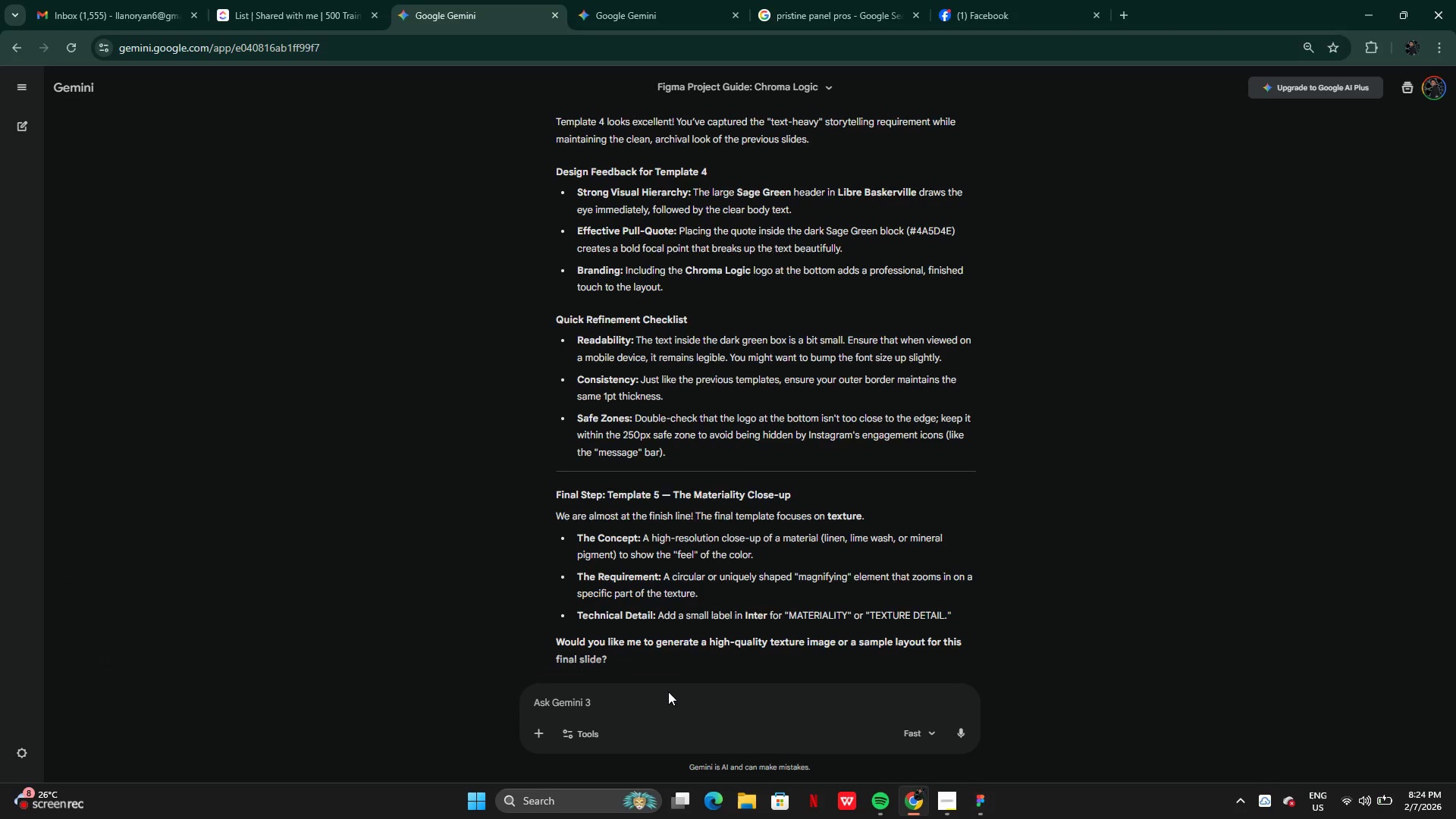 
left_click([667, 695])
 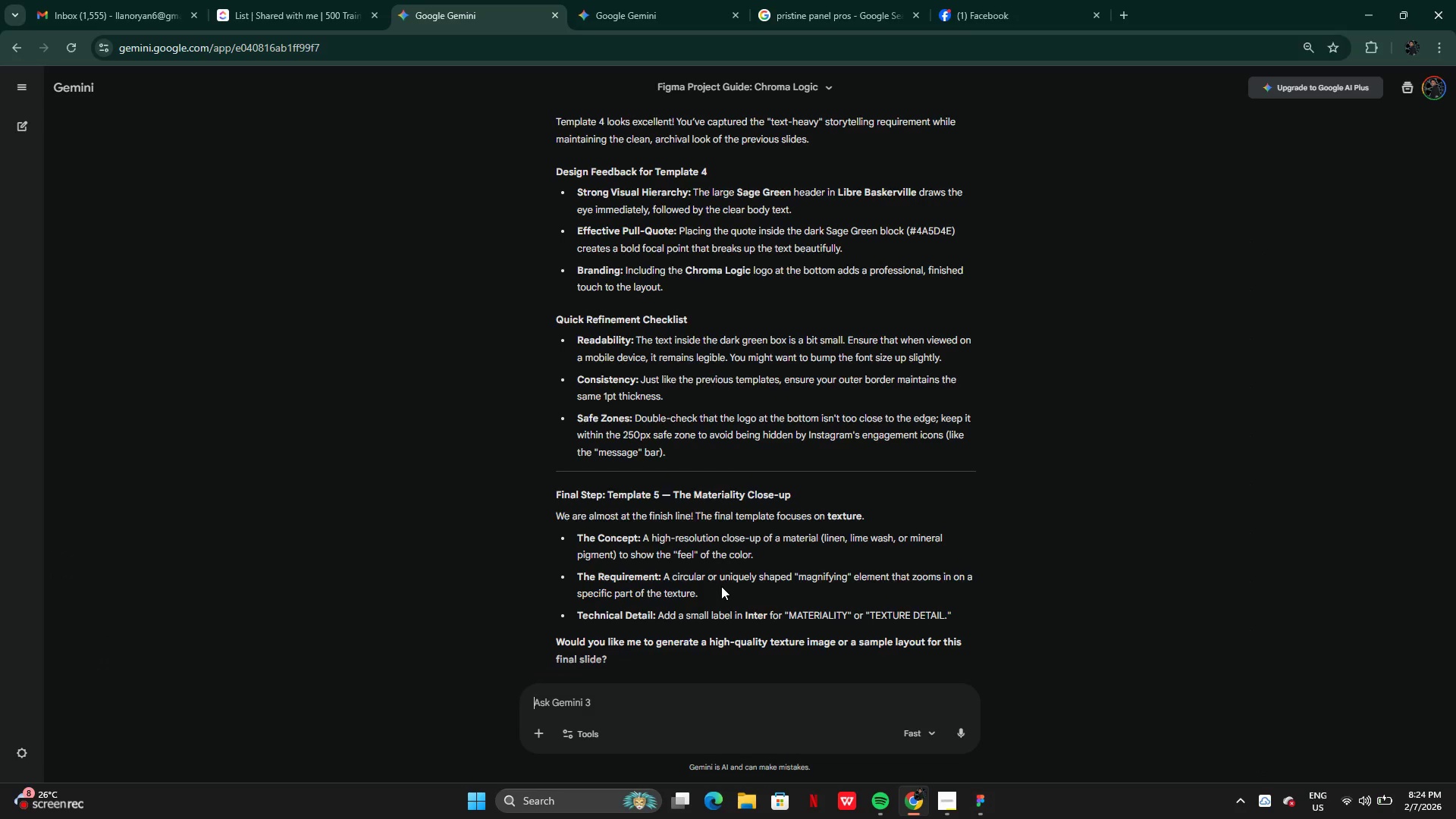 
type(yes please)
 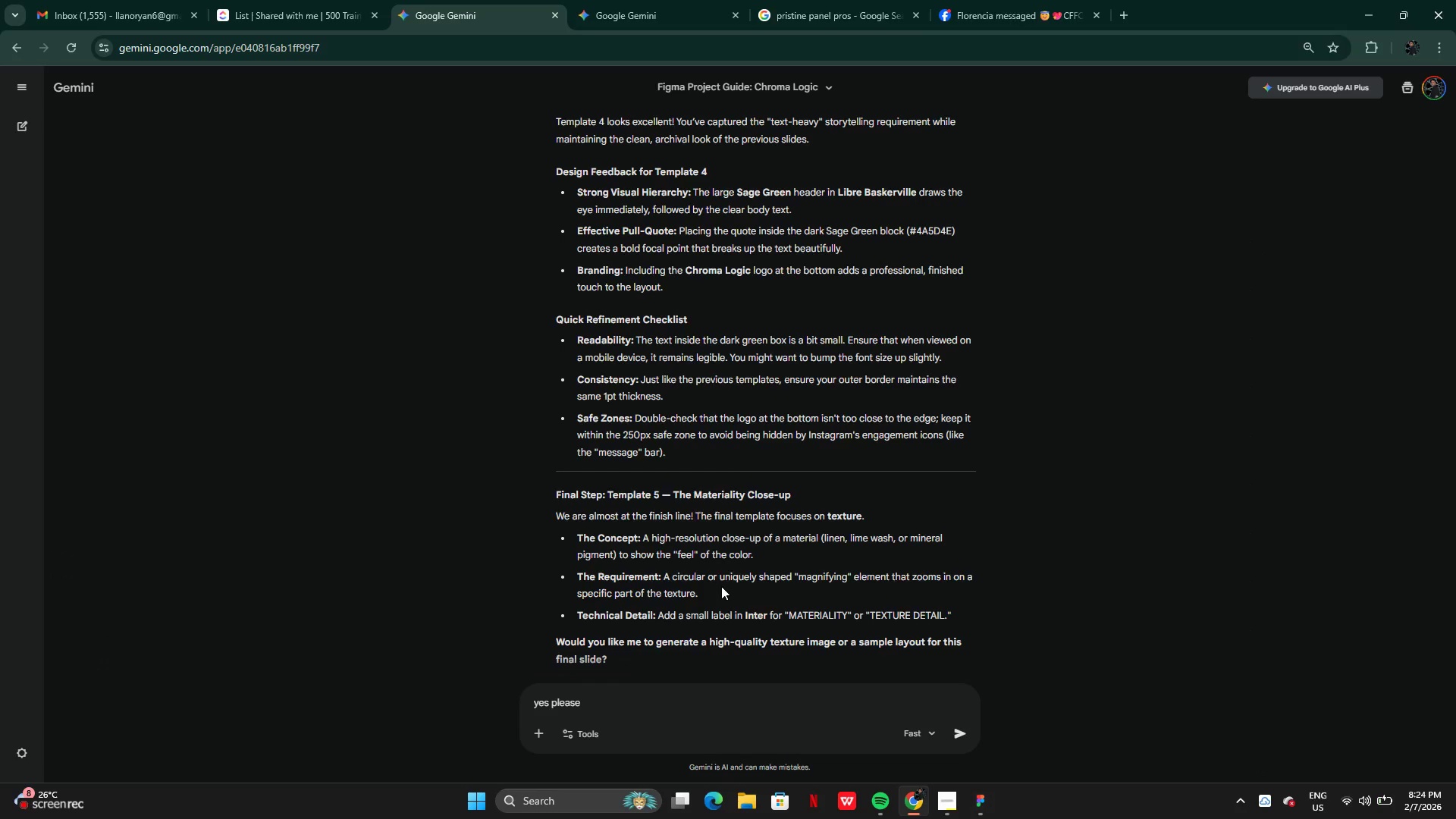 
key(Enter)
 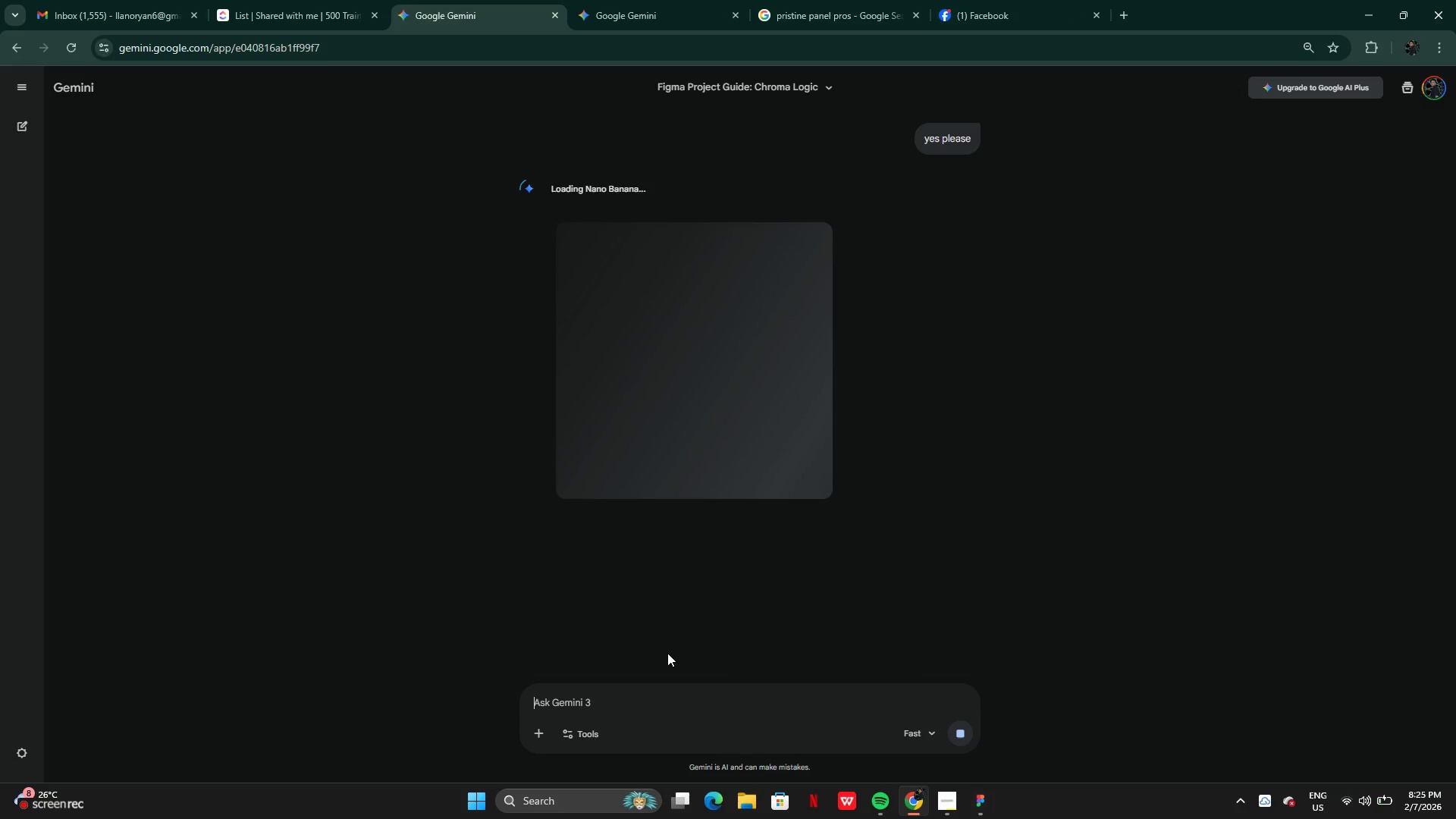 
wait(26.45)
 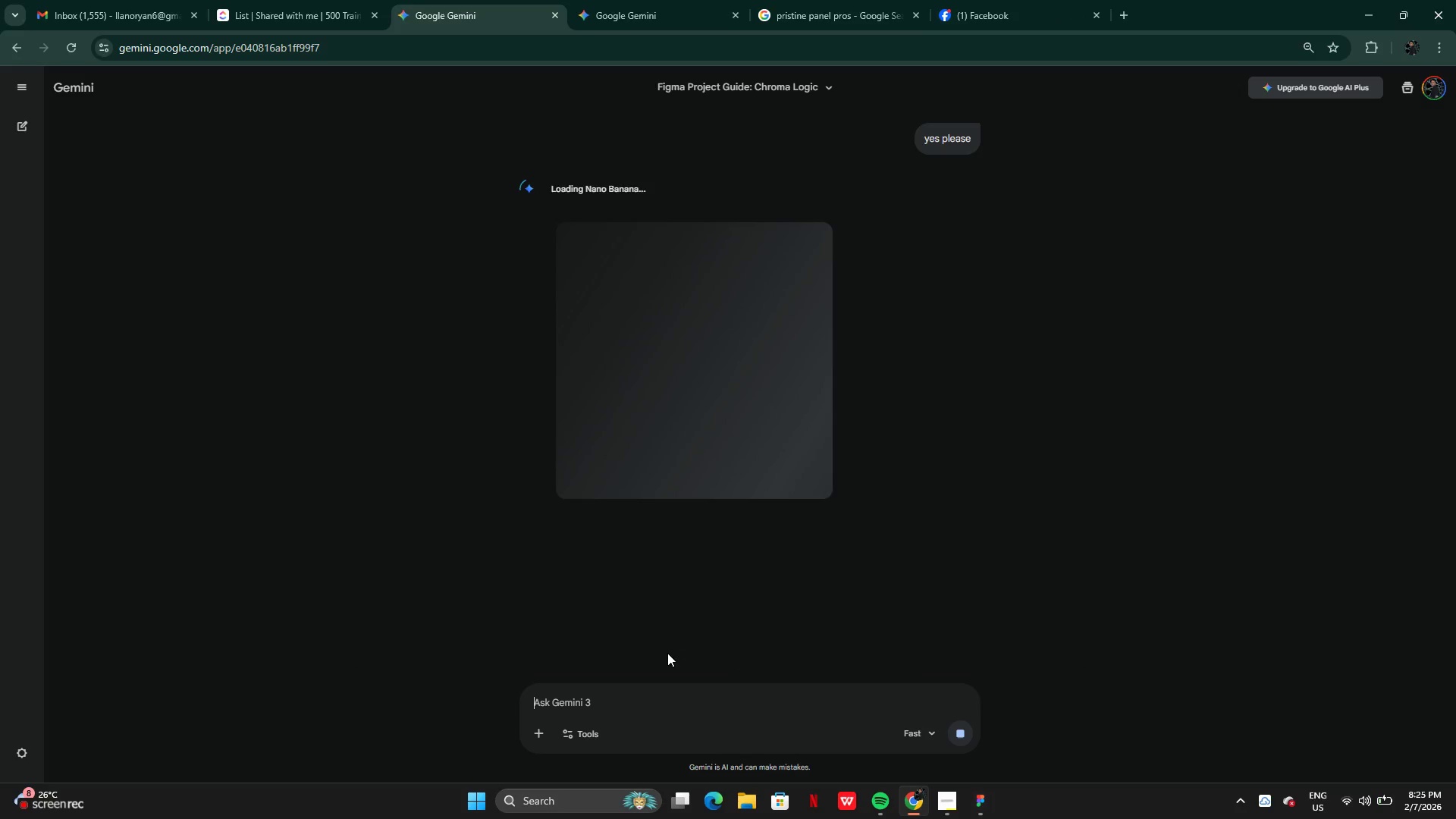 
left_click([975, 809])
 